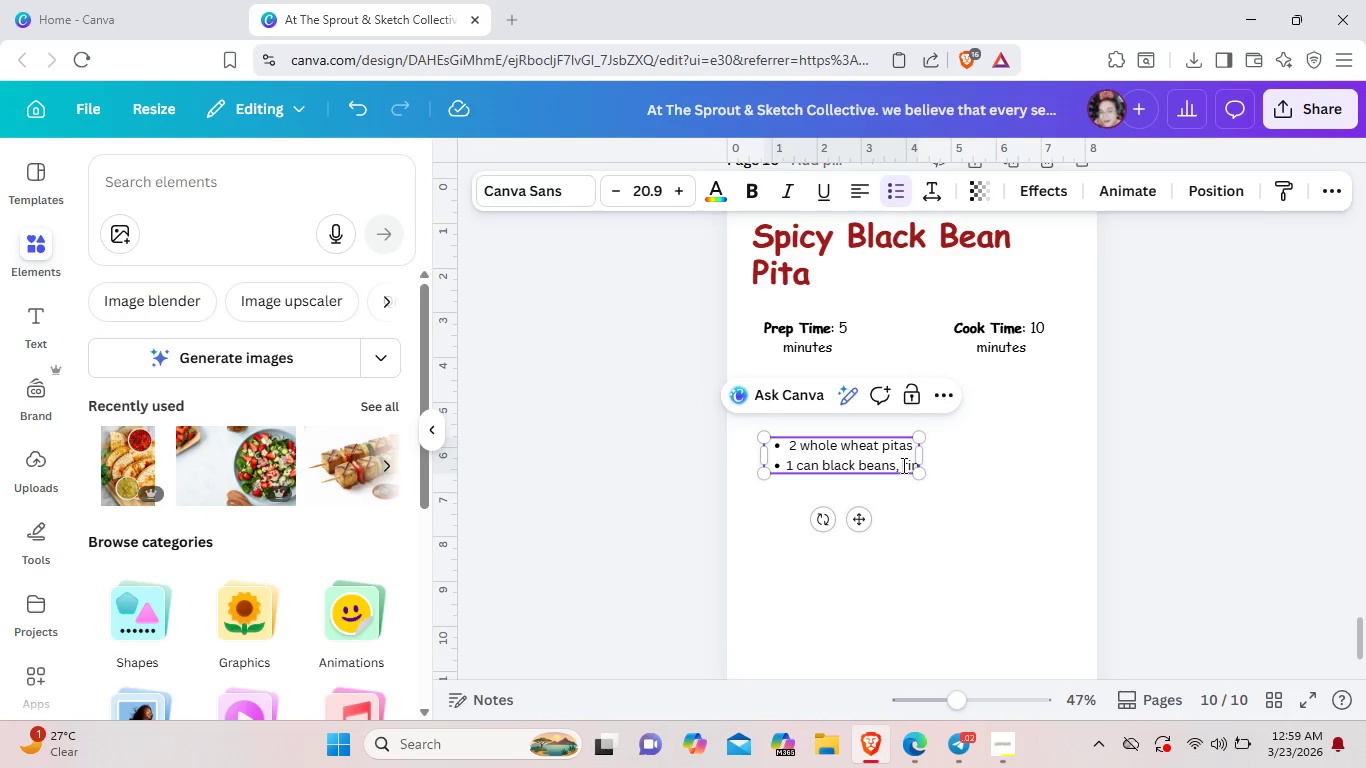 
left_click_drag(start_coordinate=[902, 465], to_coordinate=[923, 467])
 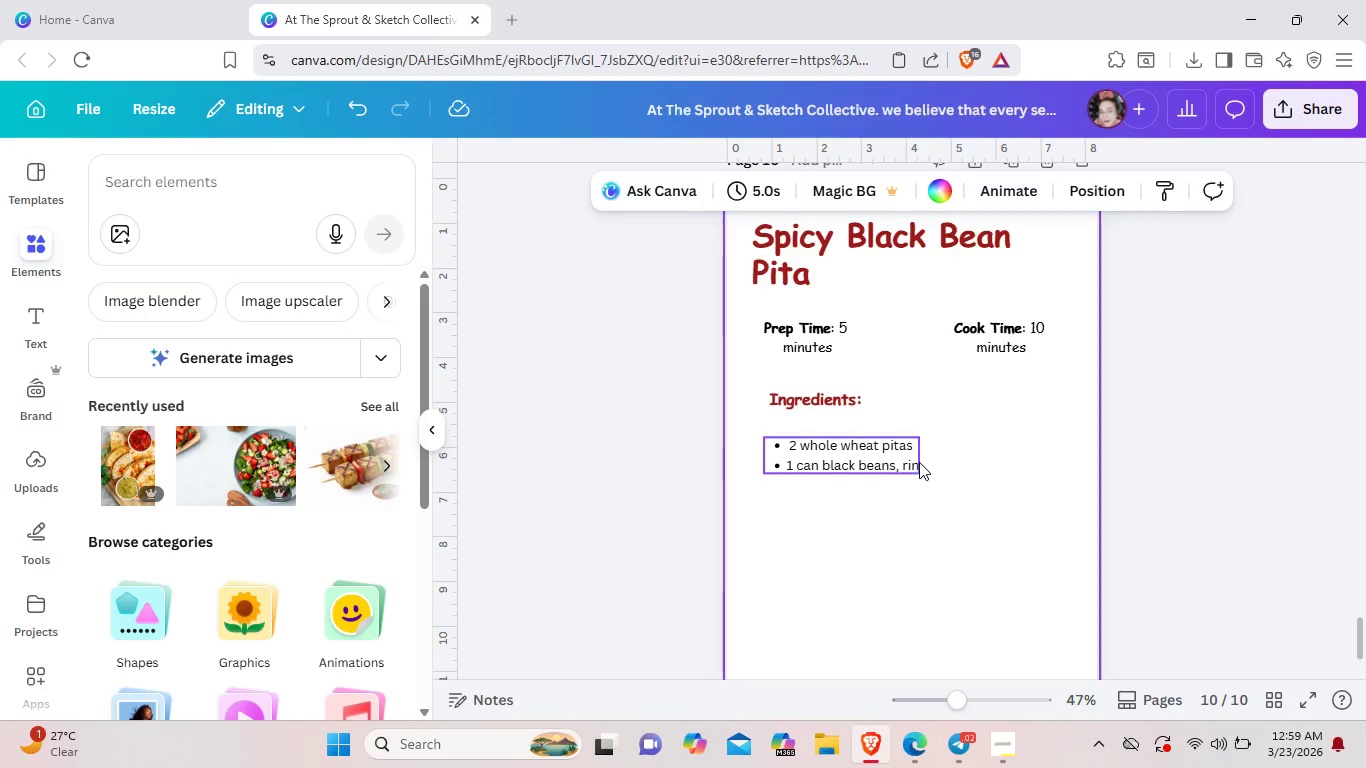 
double_click([919, 462])
 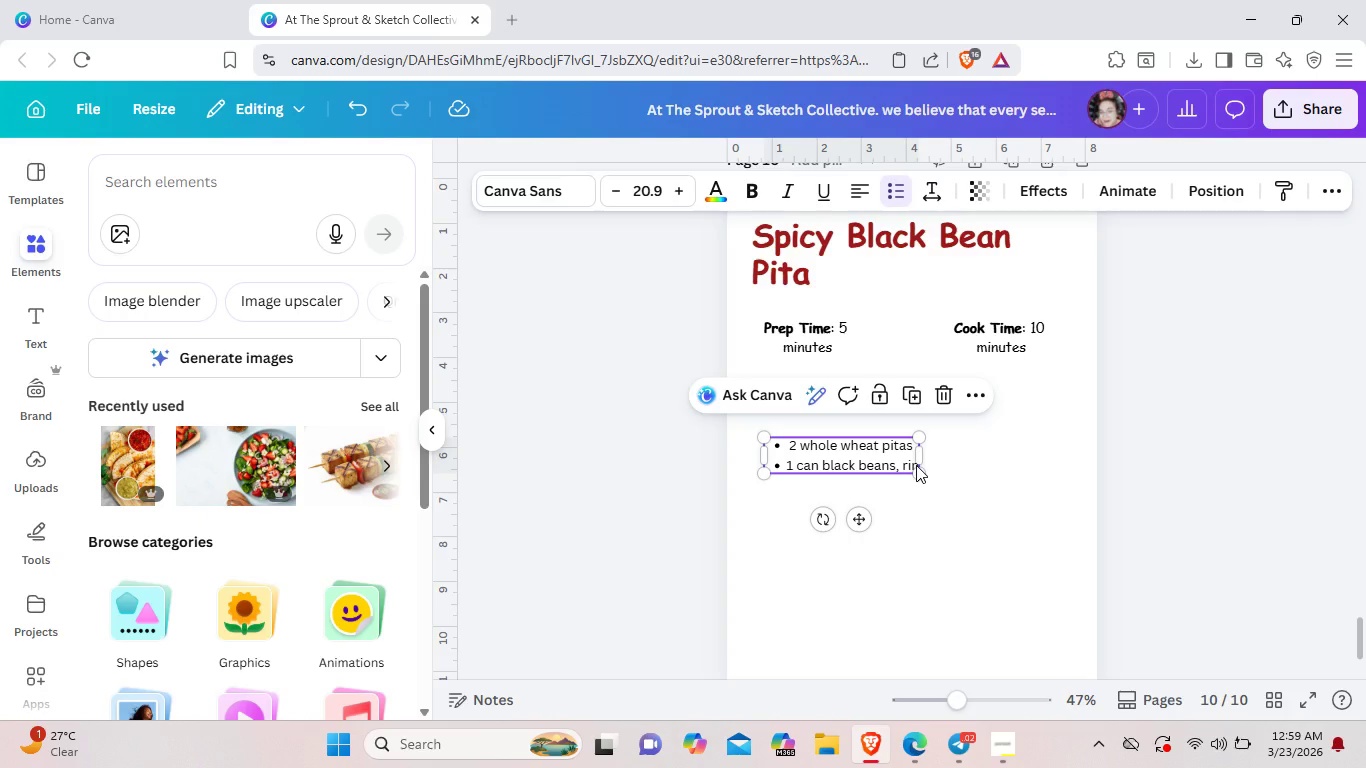 
left_click([916, 465])
 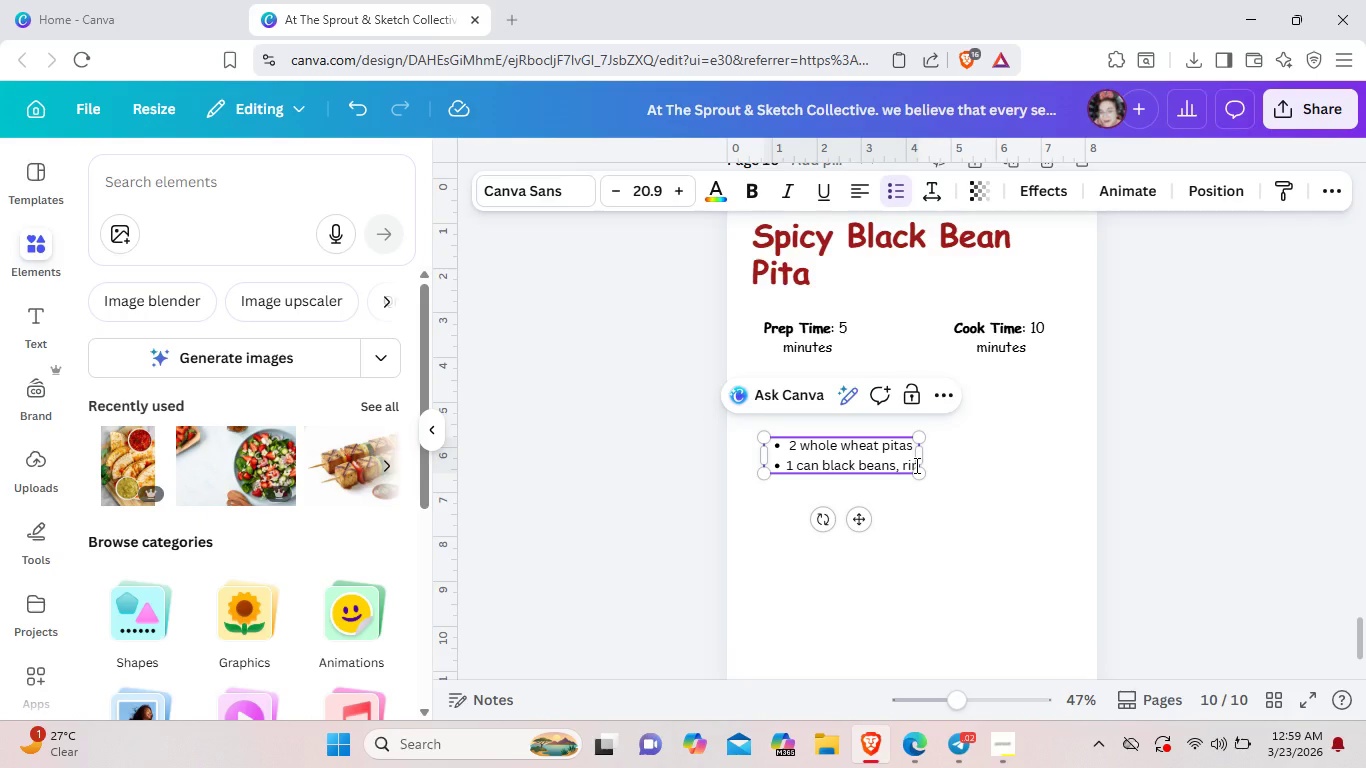 
key(Backspace)
 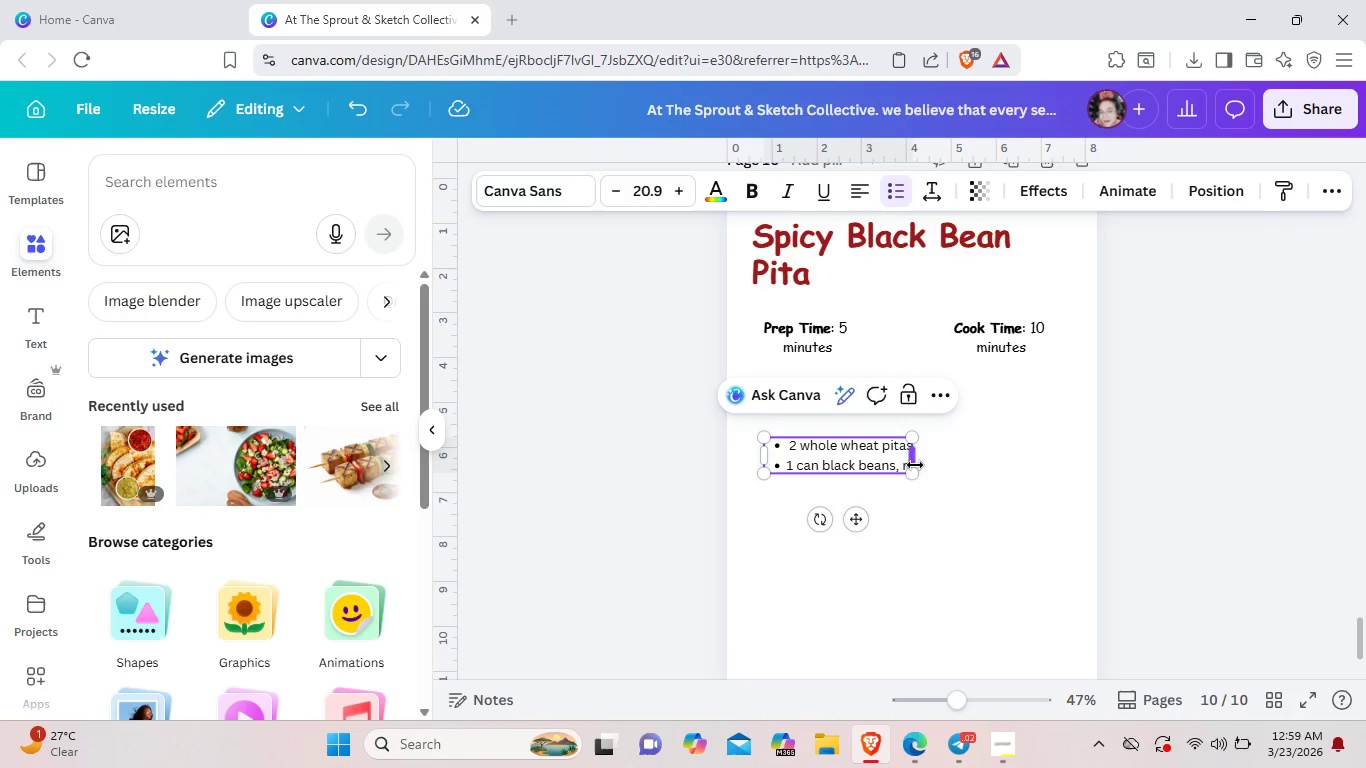 
key(Backspace)
 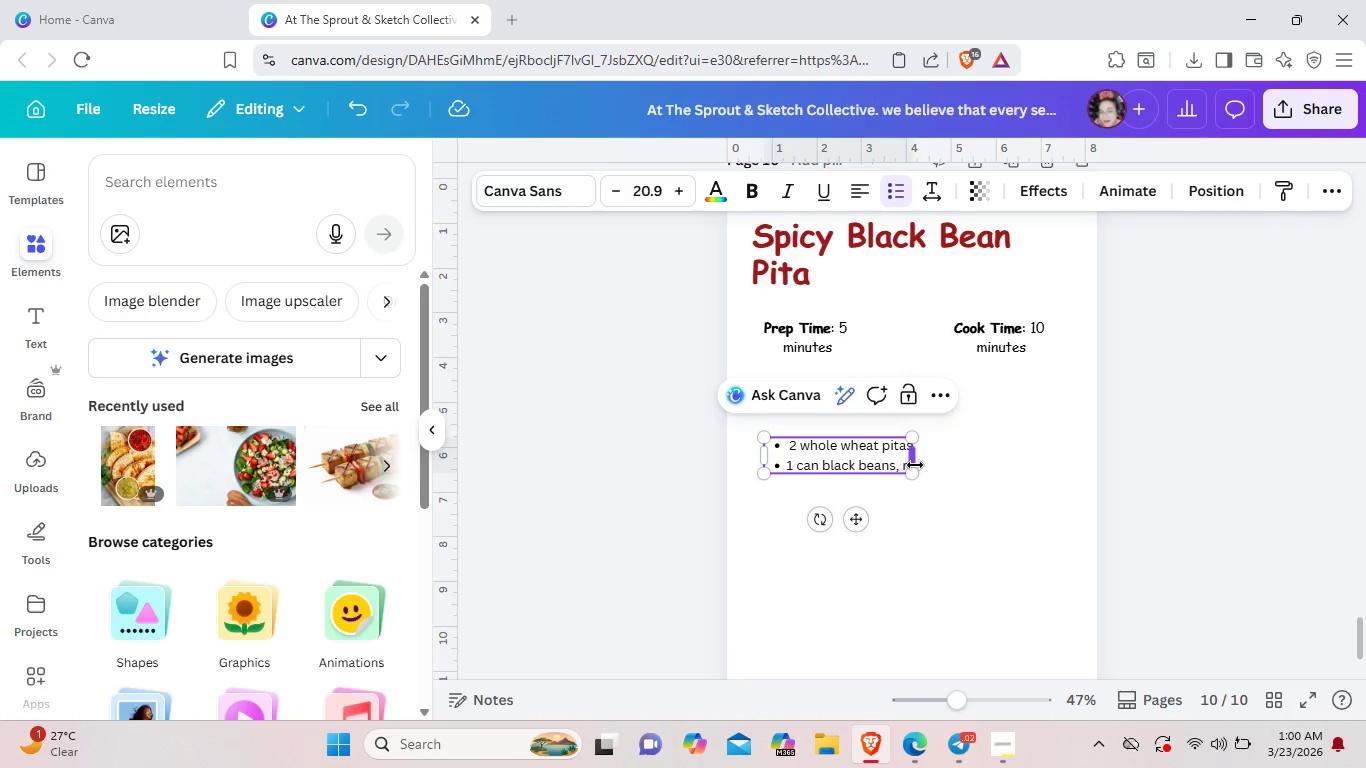 
key(Backspace)
 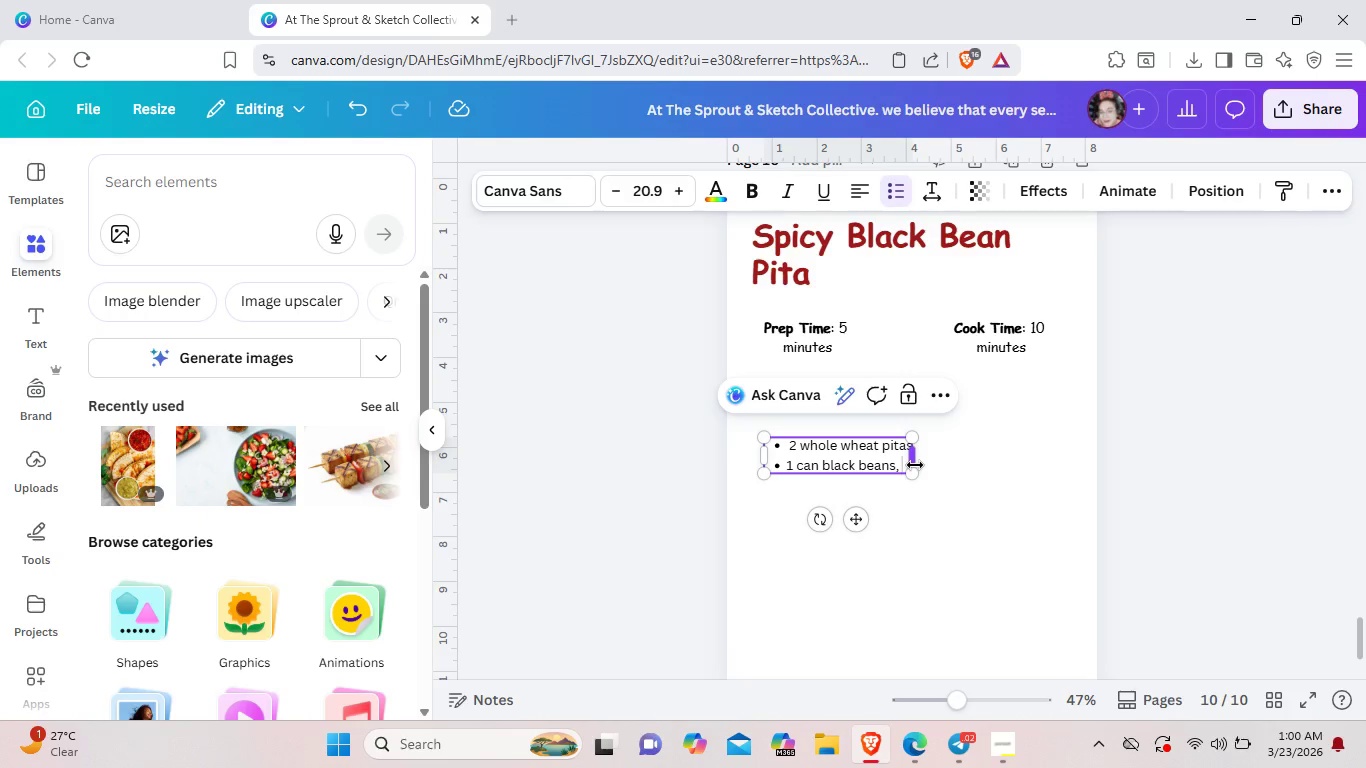 
key(R)
 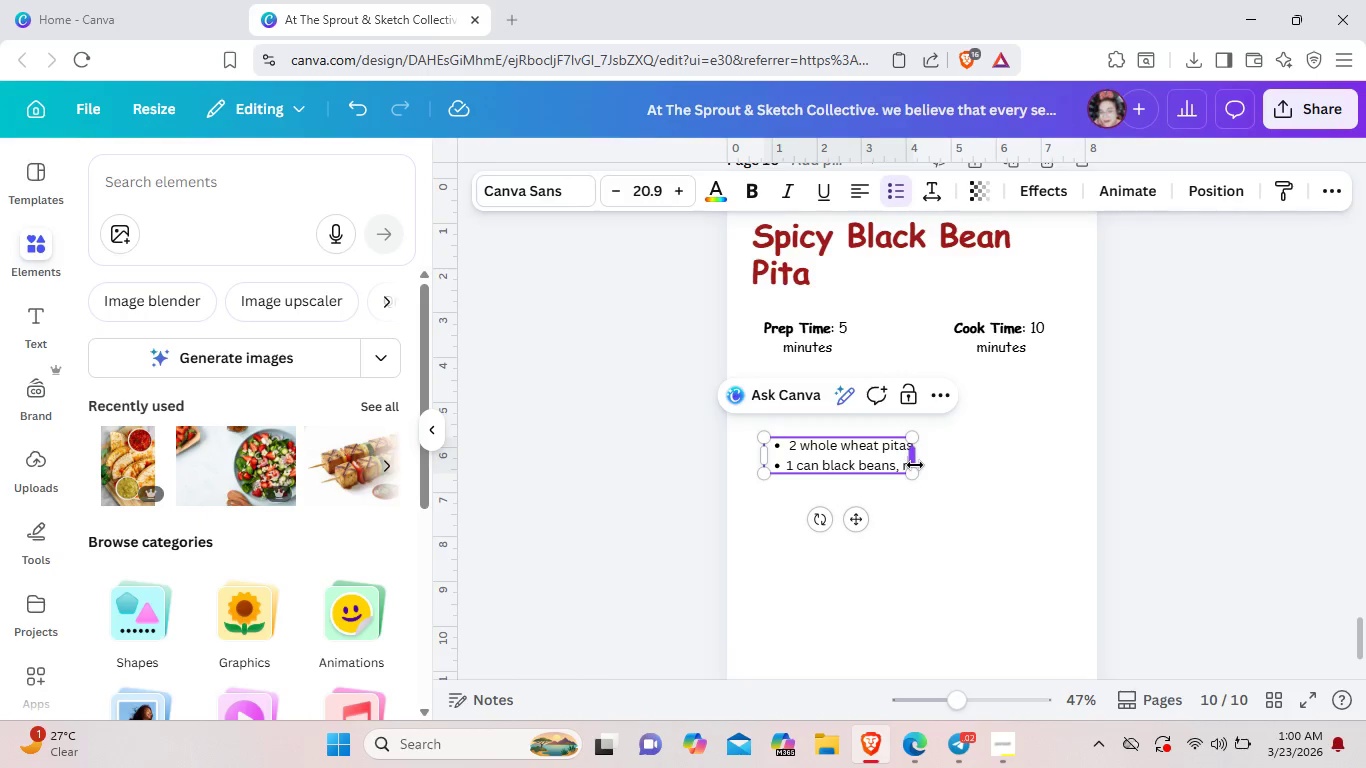 
wait(10.03)
 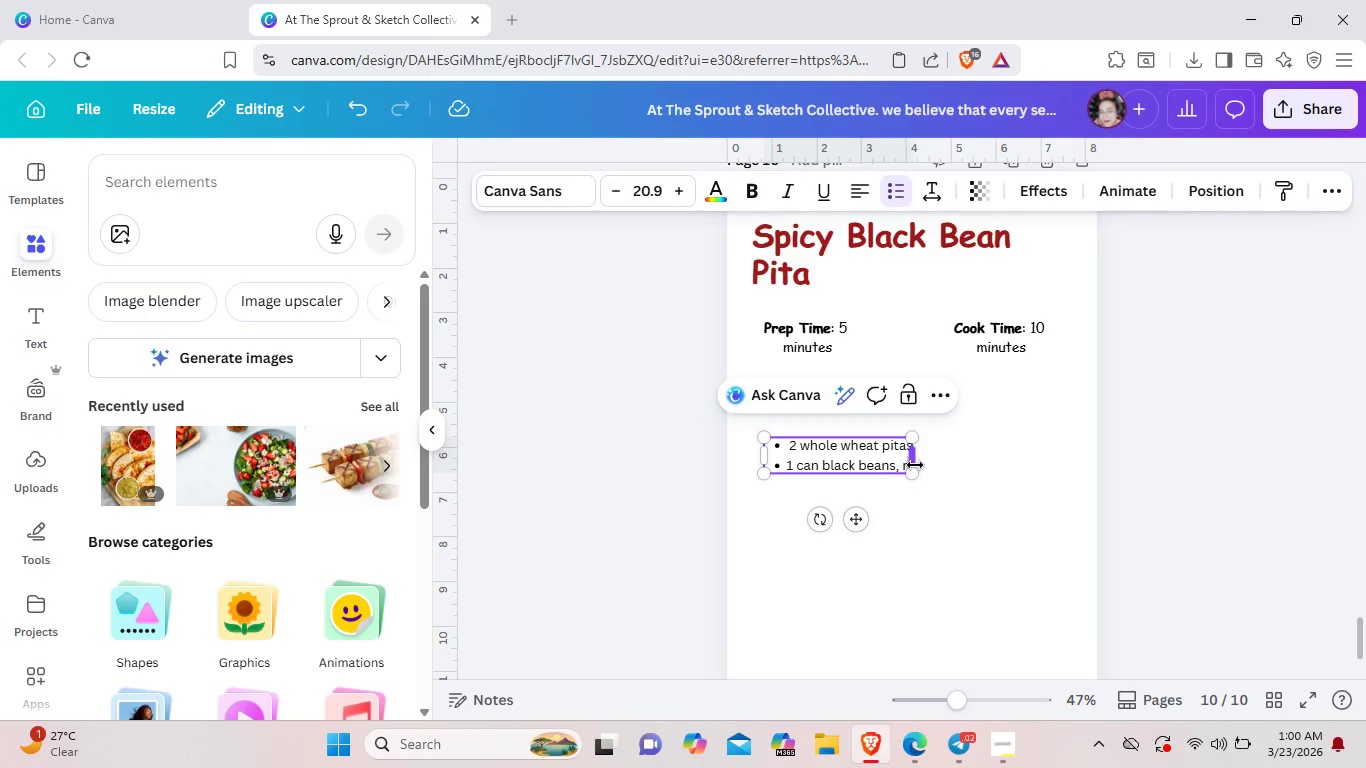 
type(nsed)
 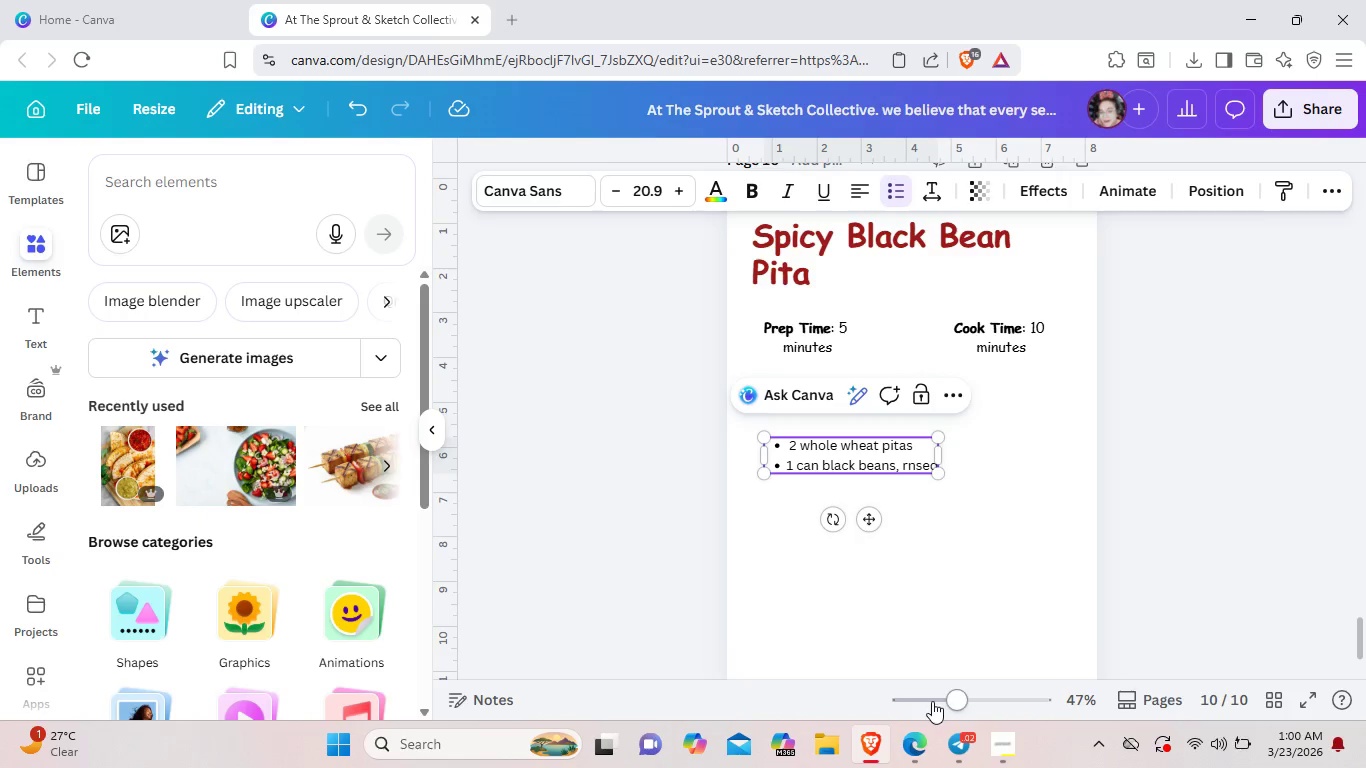 
left_click([932, 701])
 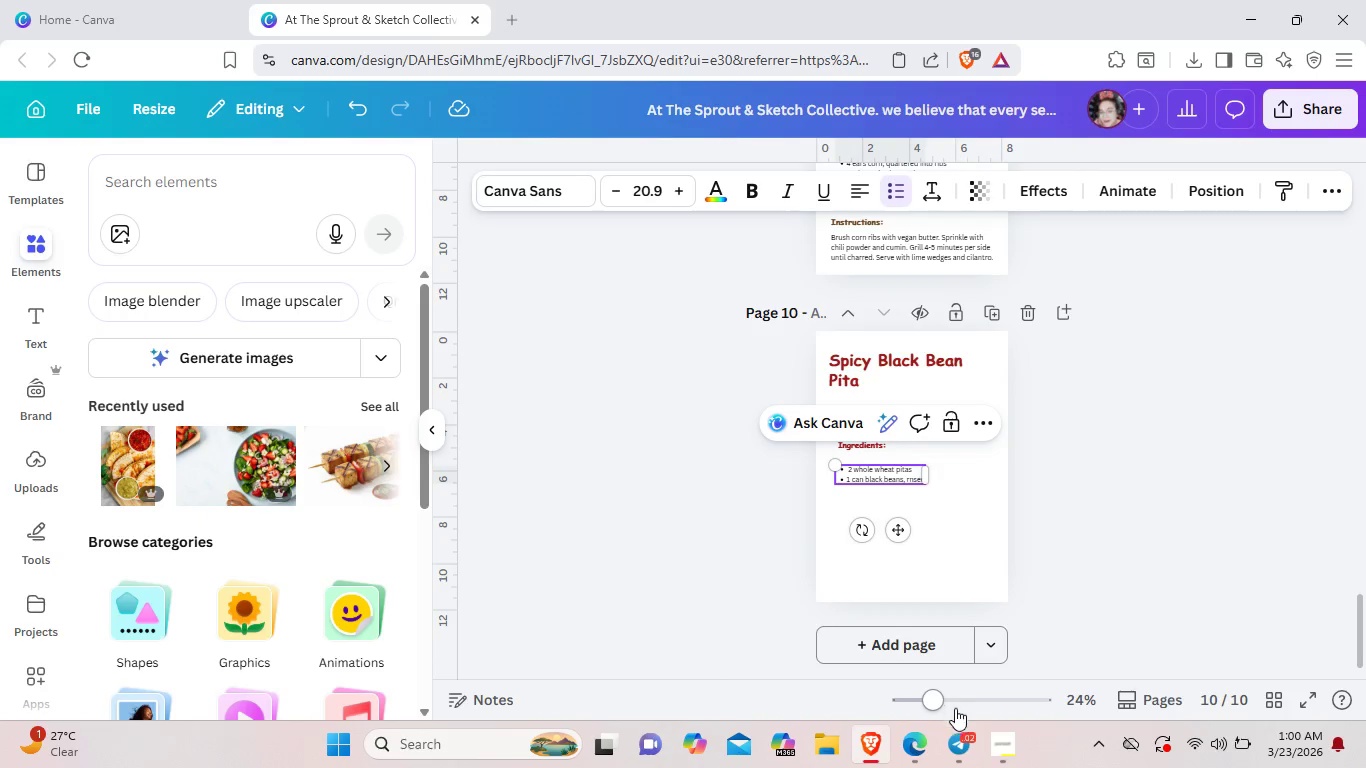 
left_click([964, 689])
 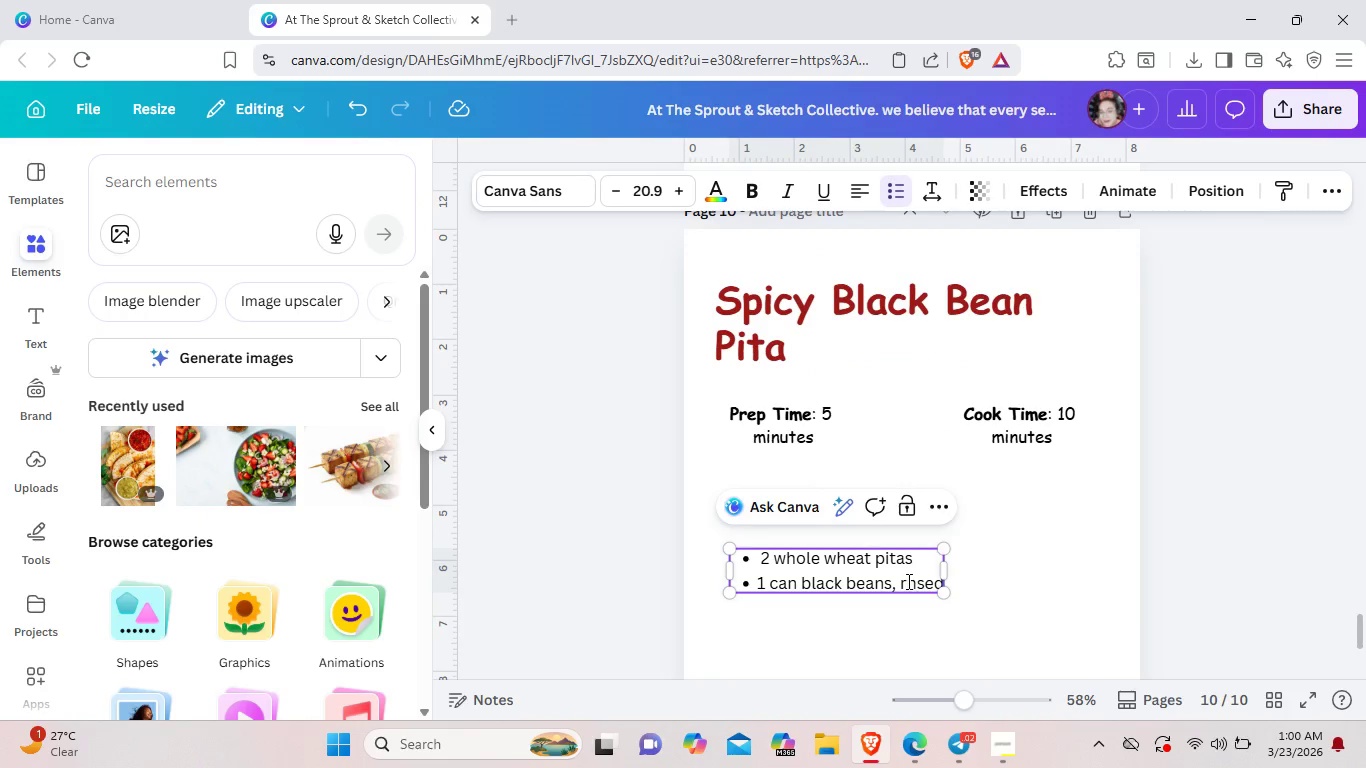 
left_click([907, 581])
 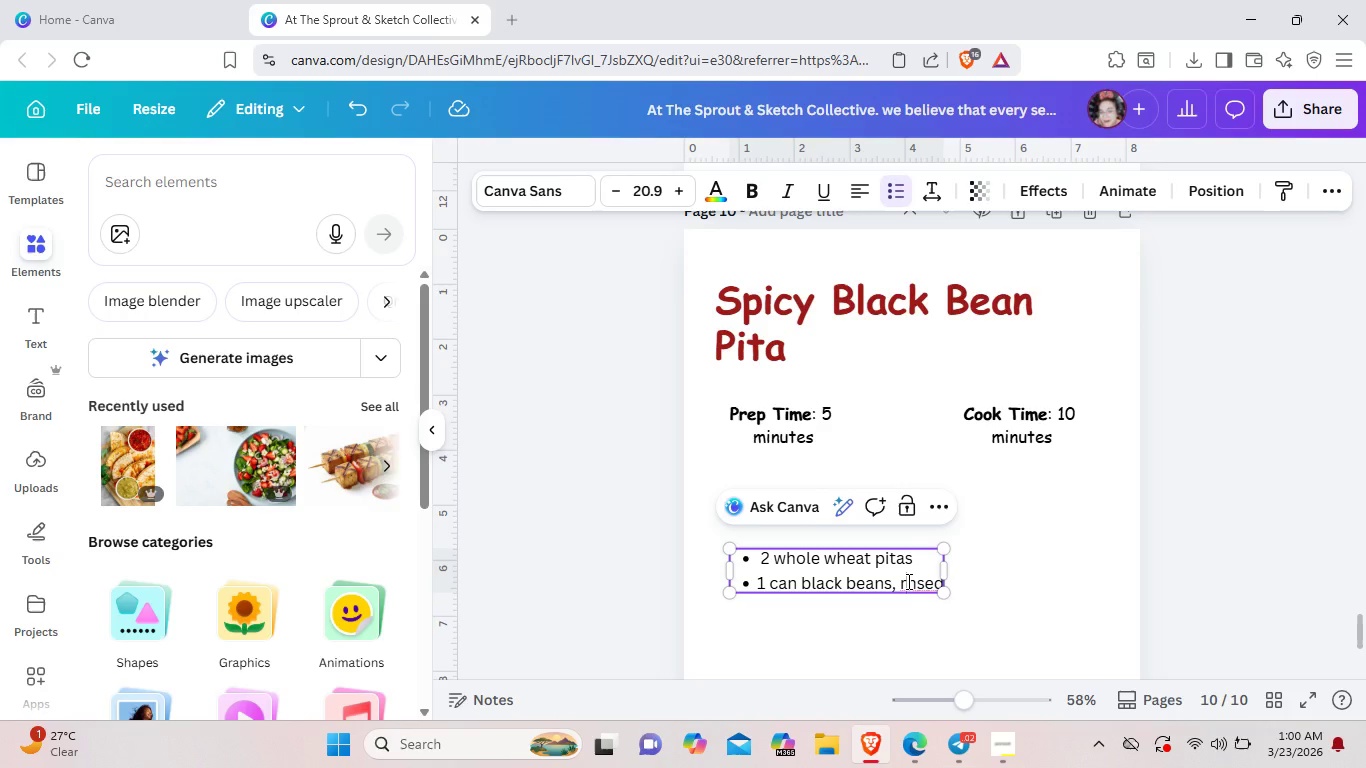 
key(I)
 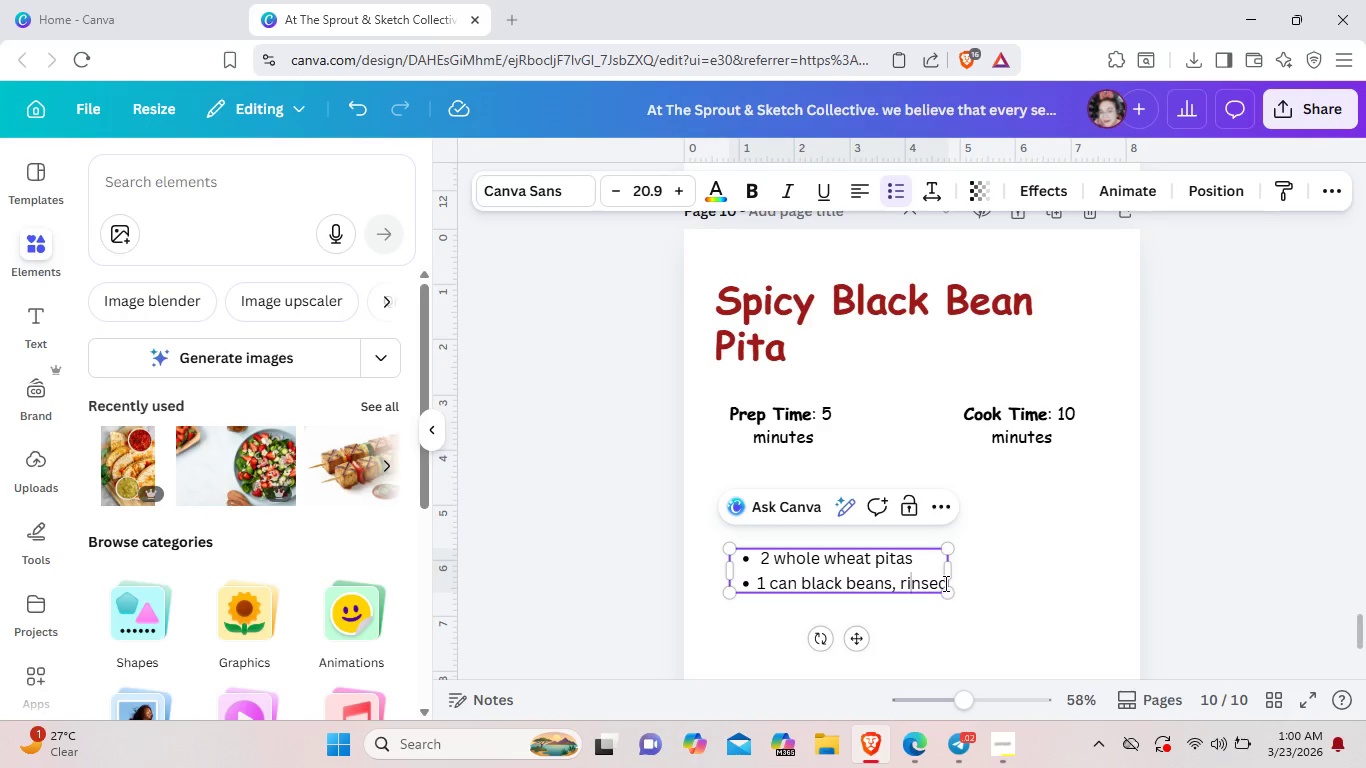 
left_click([944, 583])
 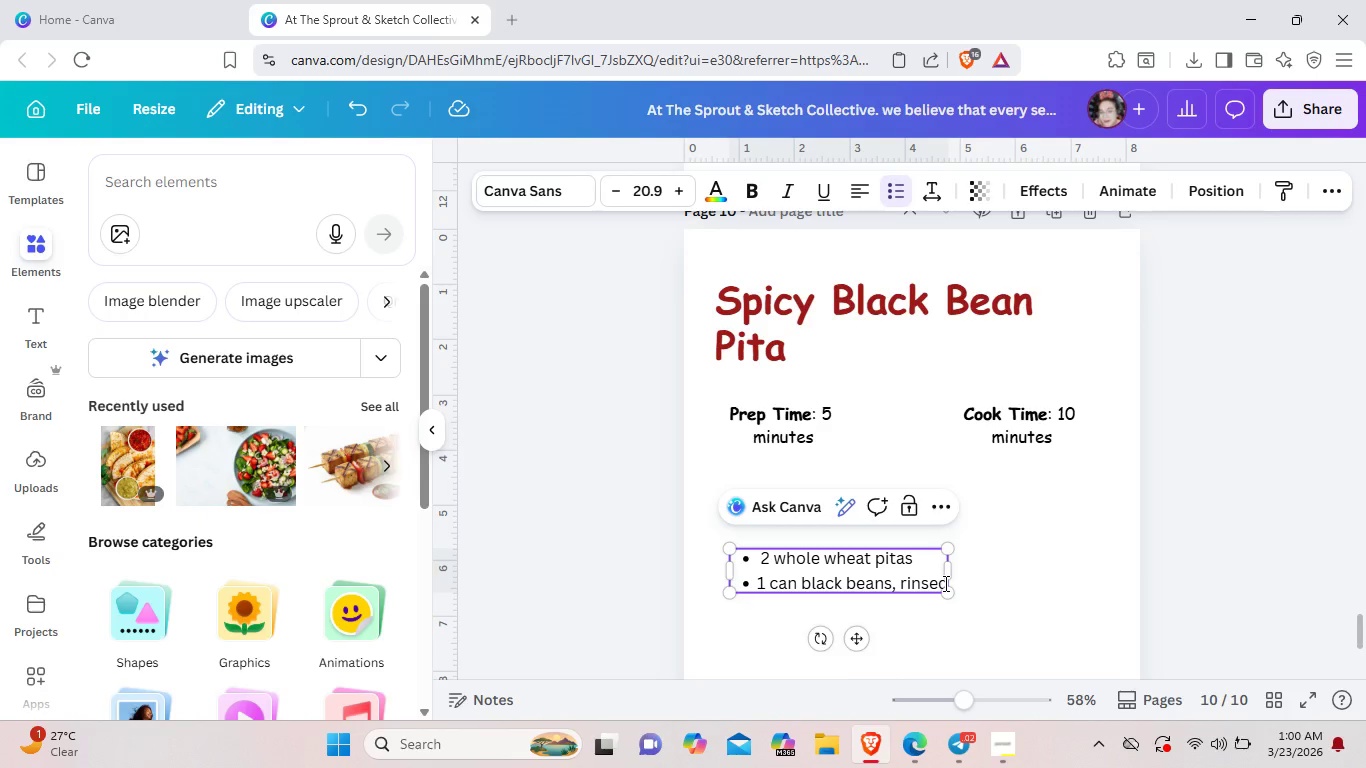 
key(Enter)
 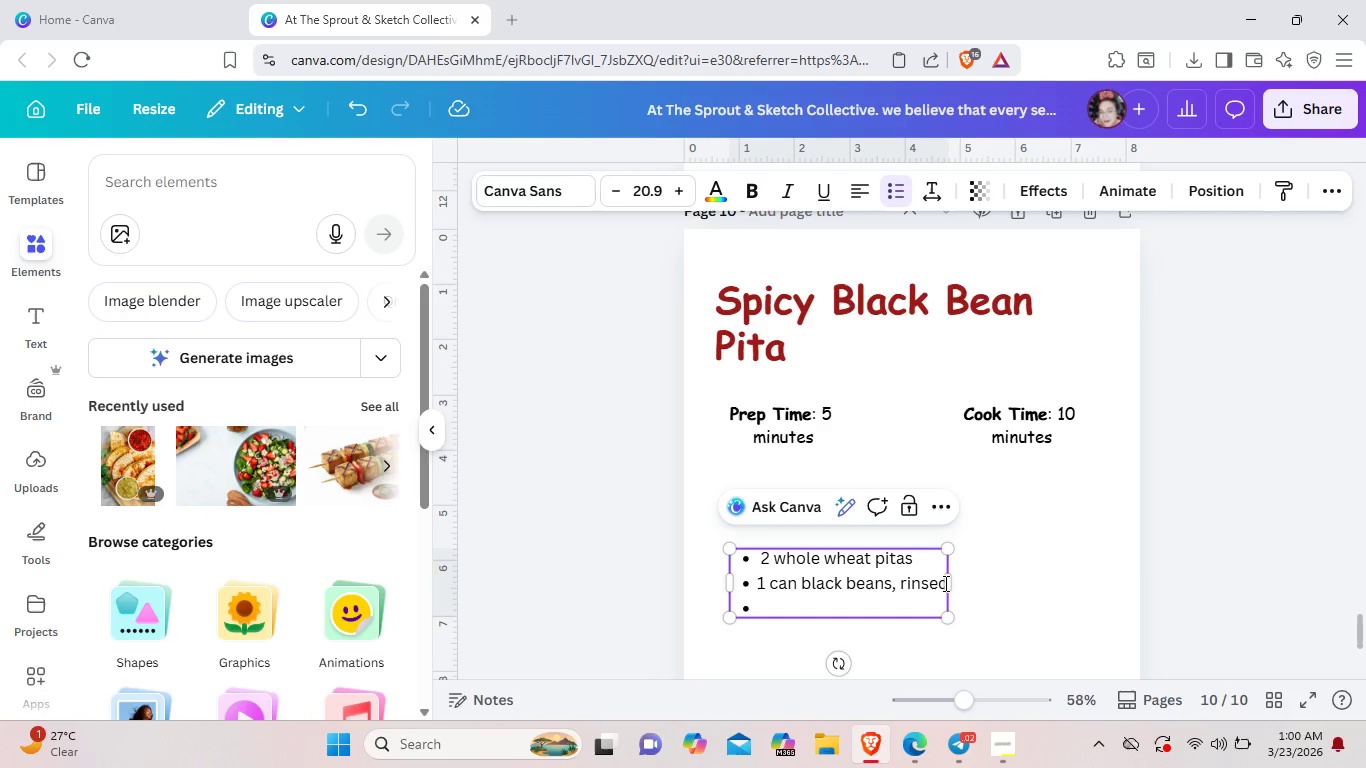 
type(1/2 cup shredded a)
key(Backspace)
type(cabbage\1 avo)
key(Backspace)
key(Backspace)
key(Backspace)
key(Backspace)
key(Backspace)
key(Backspace)
 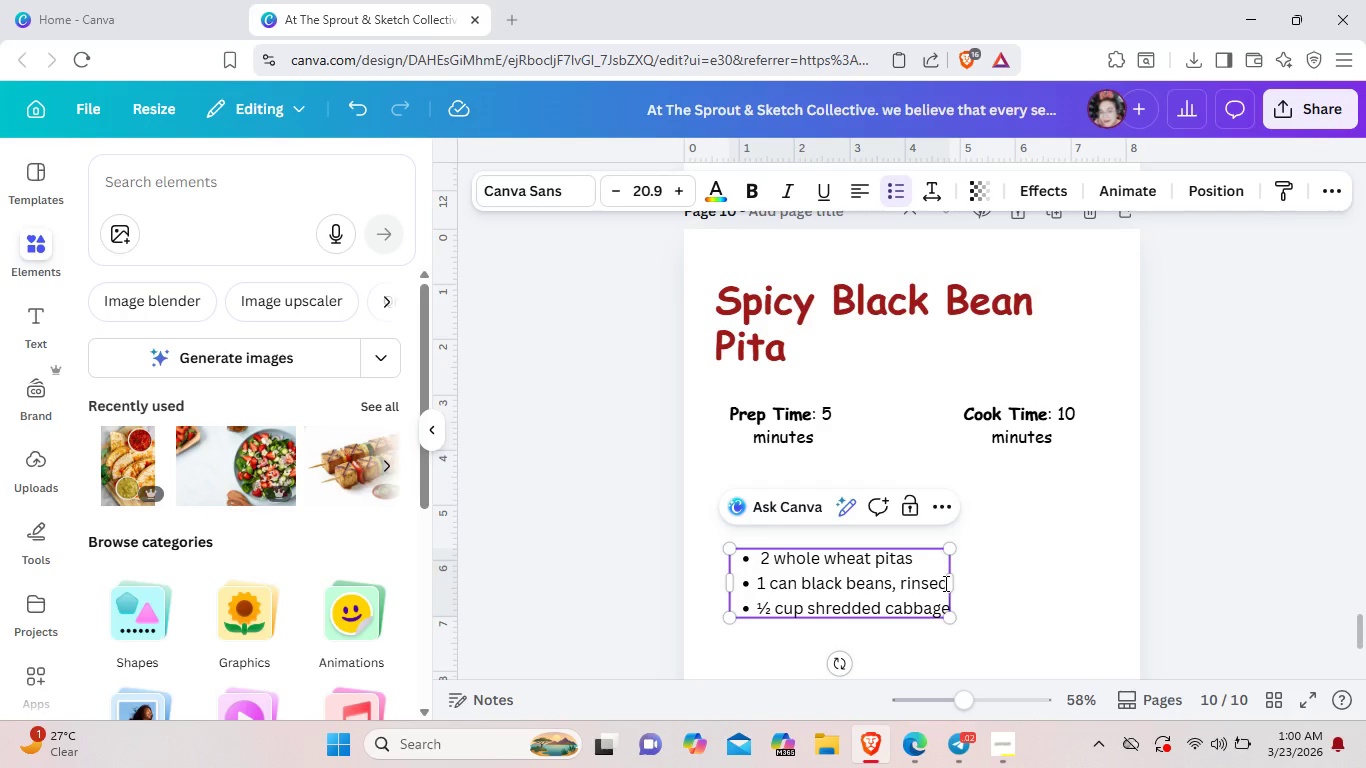 
key(Enter)
 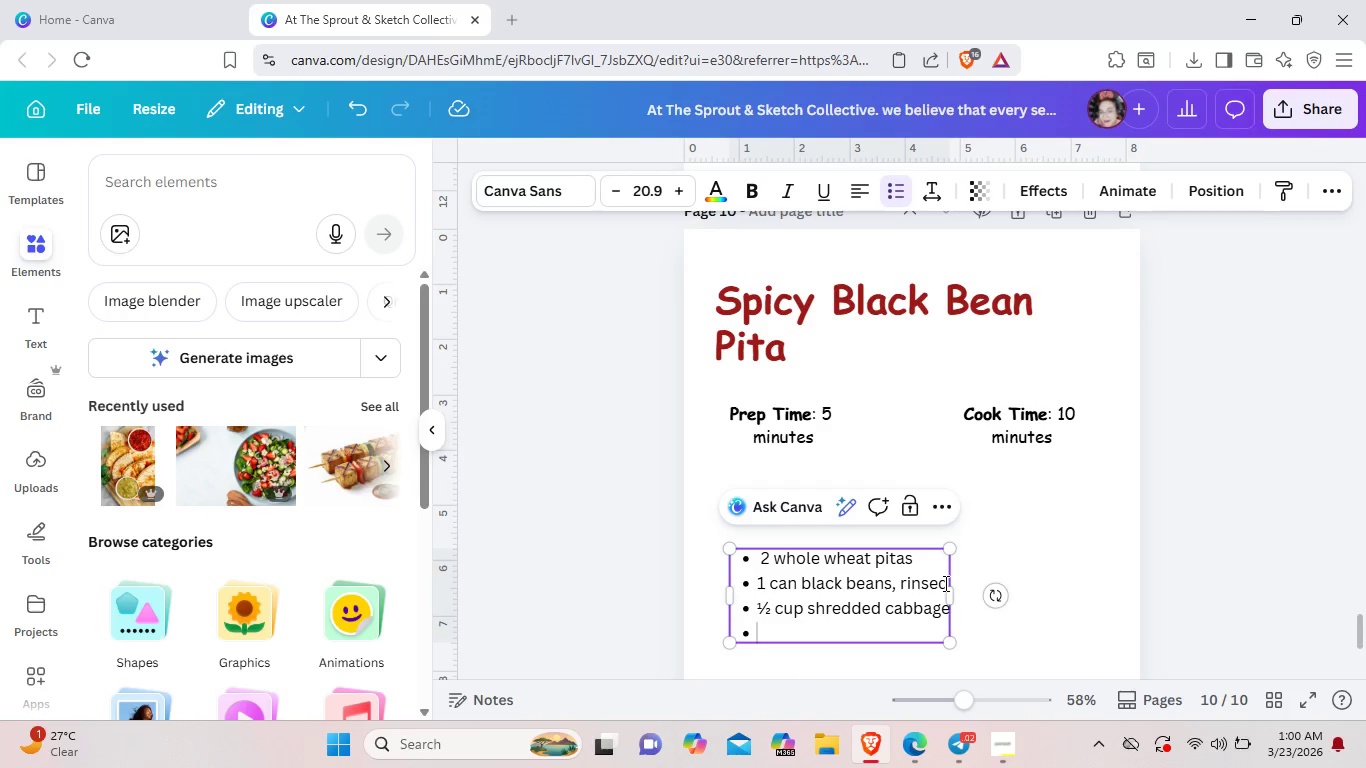 
type(1 avocado  sliced)
 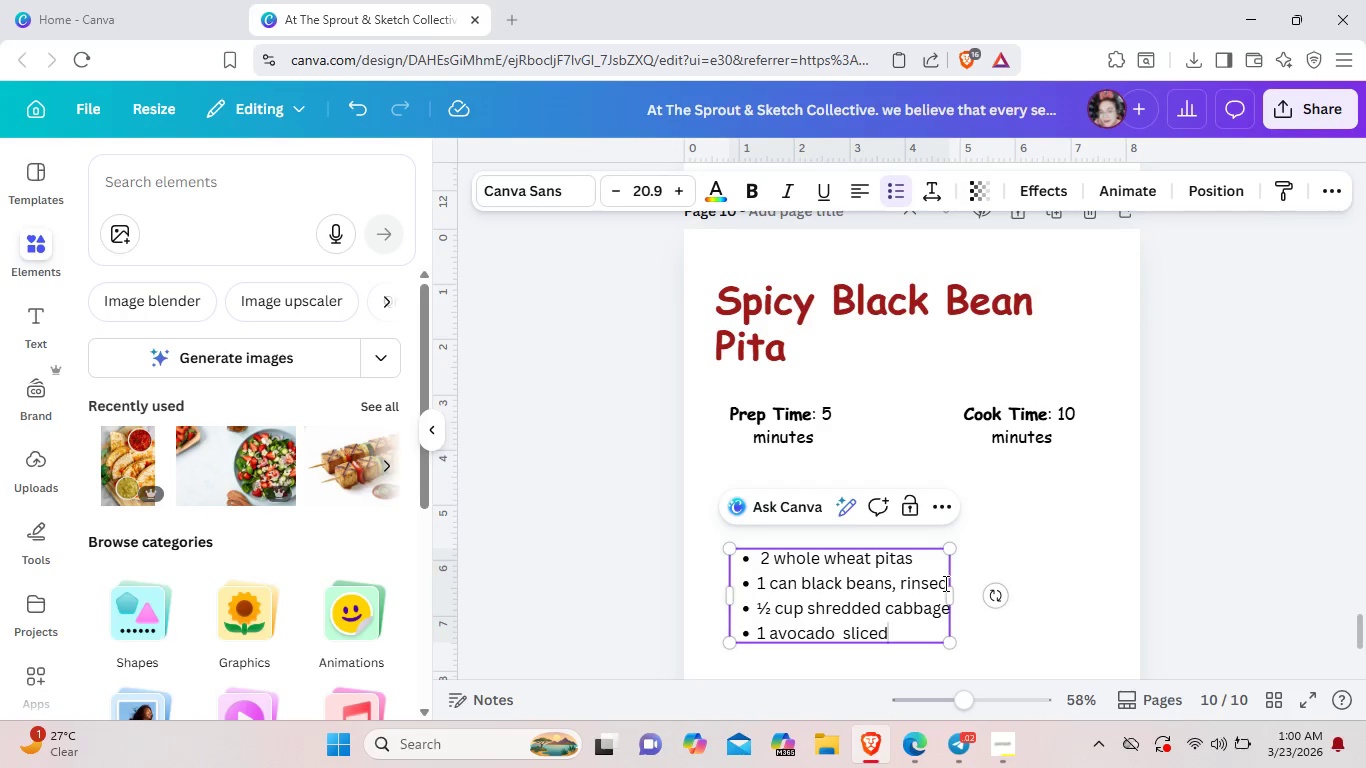 
key(Enter)
 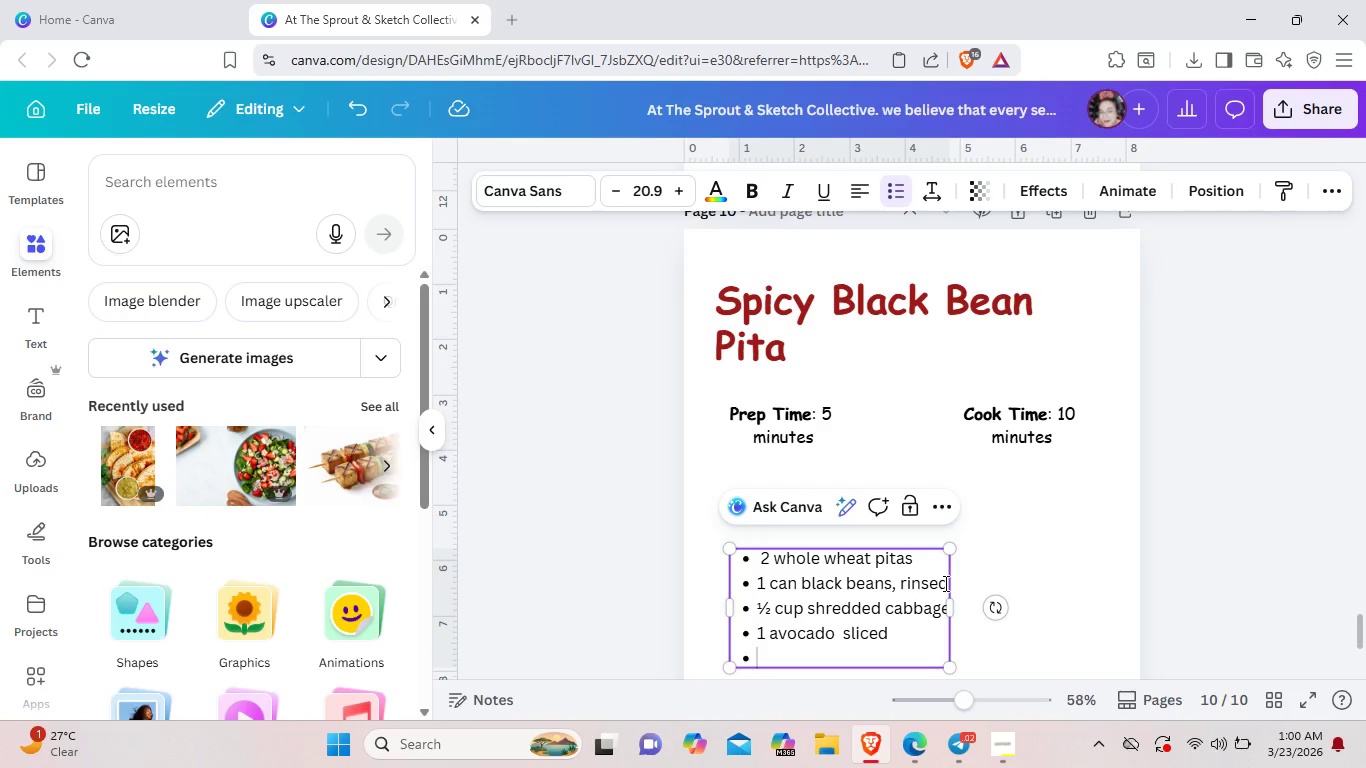 
type(Spicy tahini drisss)
key(Backspace)
key(Backspace)
key(Backspace)
type(zzlw\e)
key(Backspace)
key(Backspace)
key(Backspace)
type(e)
 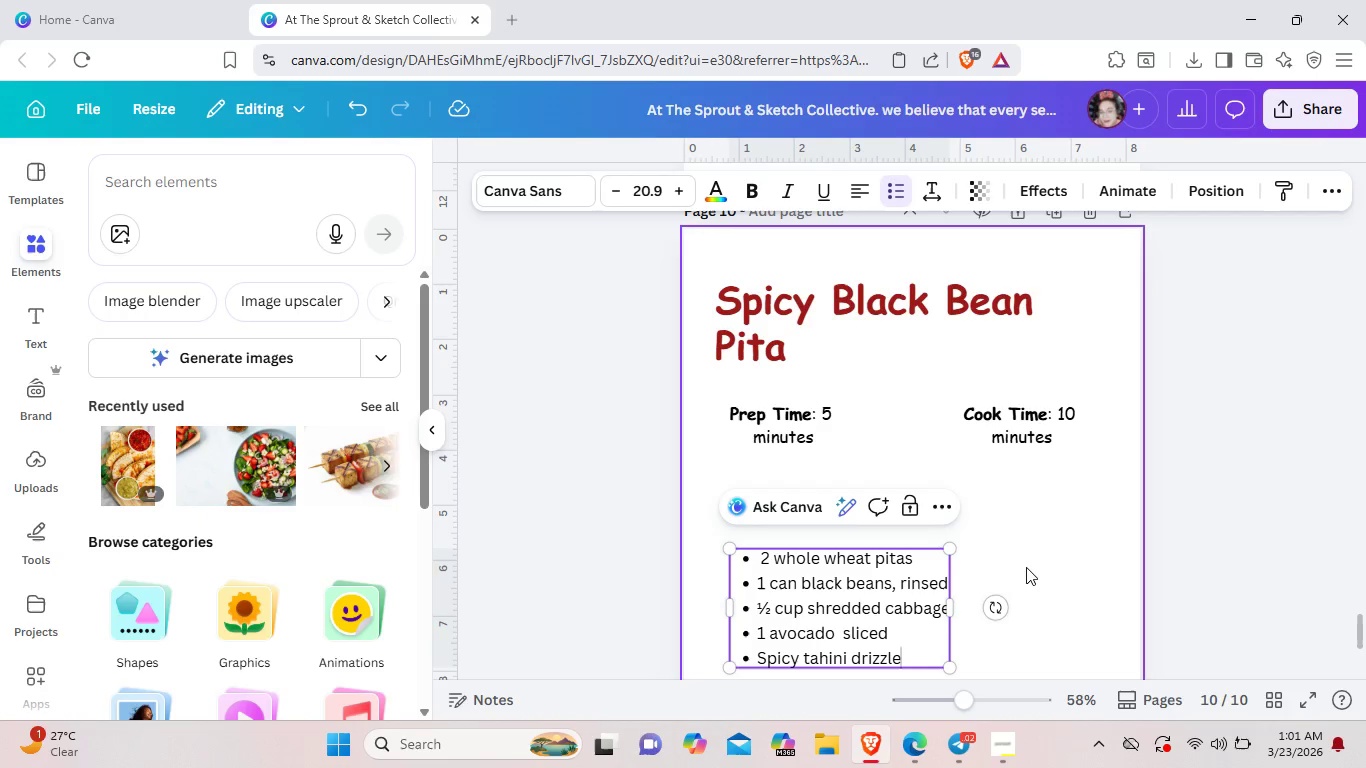 
left_click([1033, 565])
 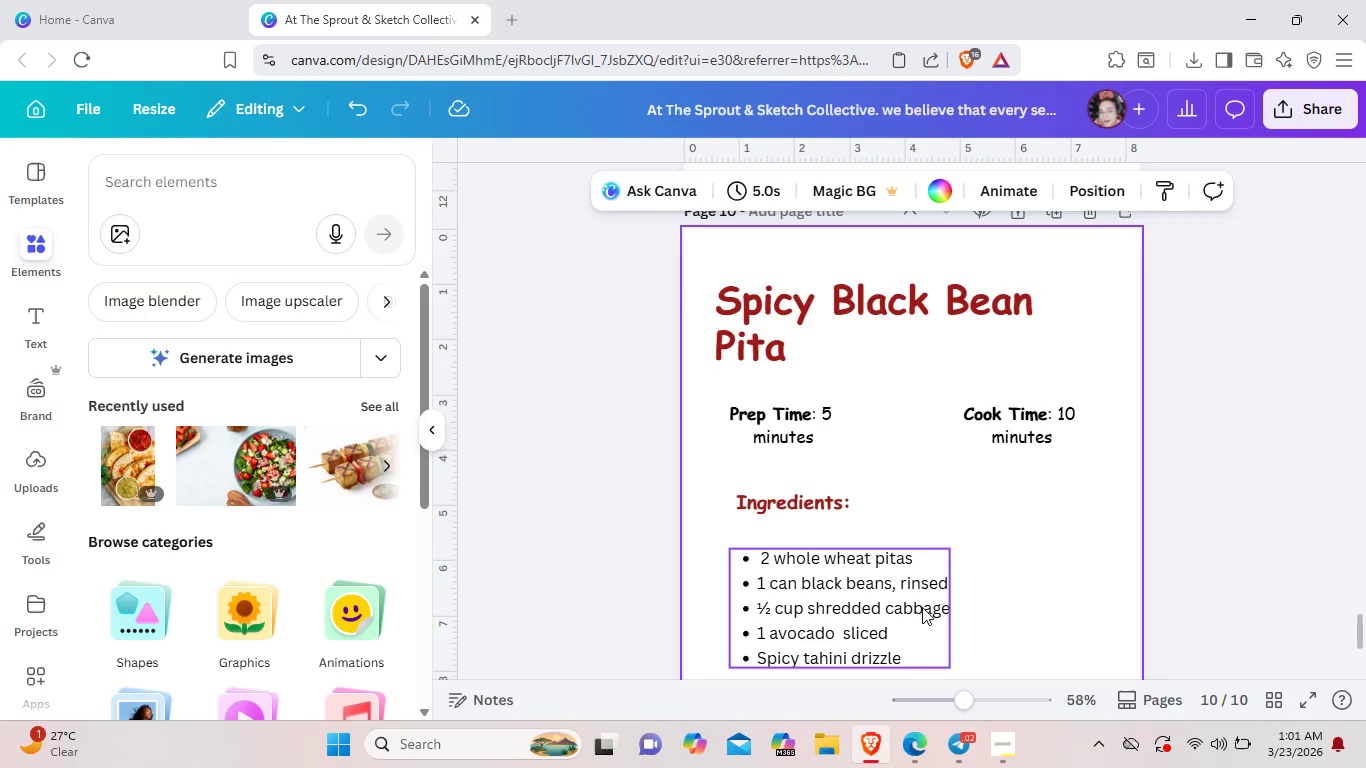 
left_click_drag(start_coordinate=[912, 613], to_coordinate=[911, 600])
 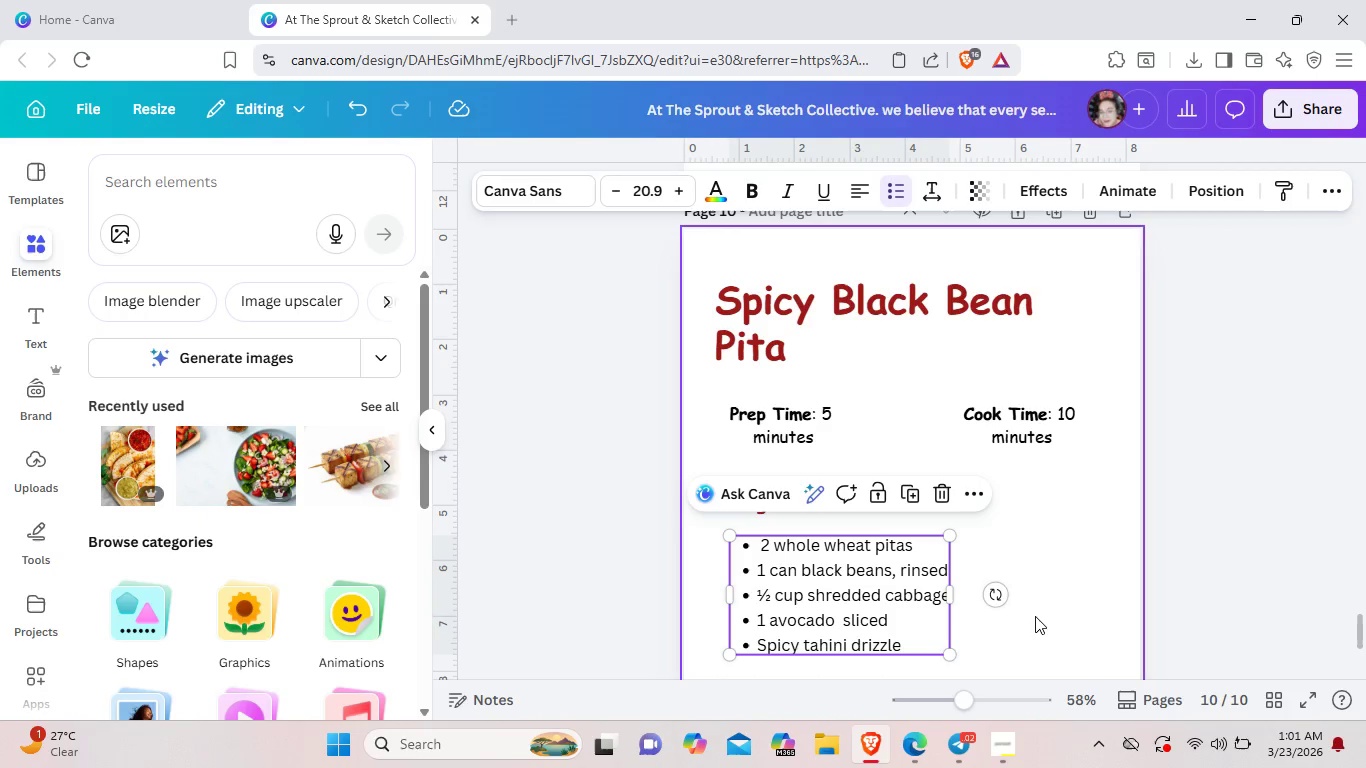 
left_click([1035, 616])
 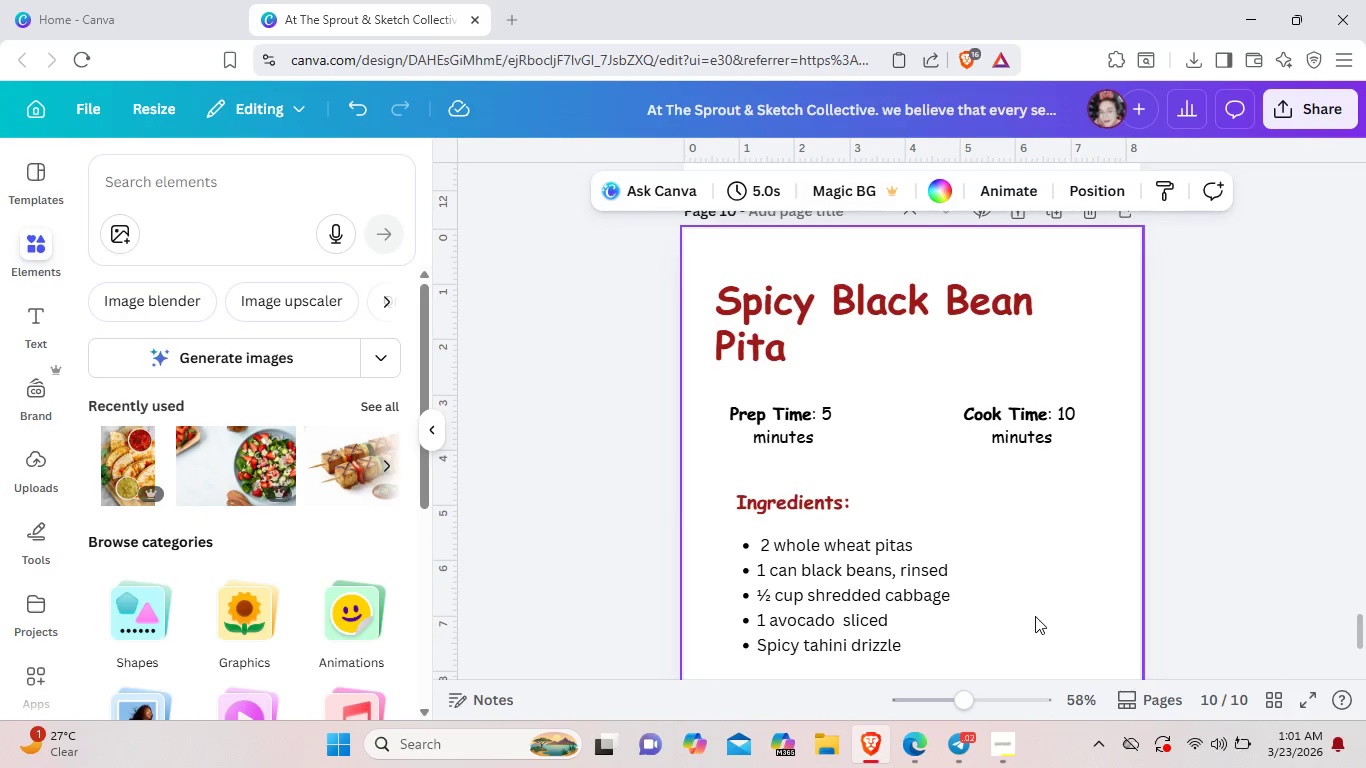 
scroll: coordinate [1035, 616], scroll_direction: down, amount: 1.0
 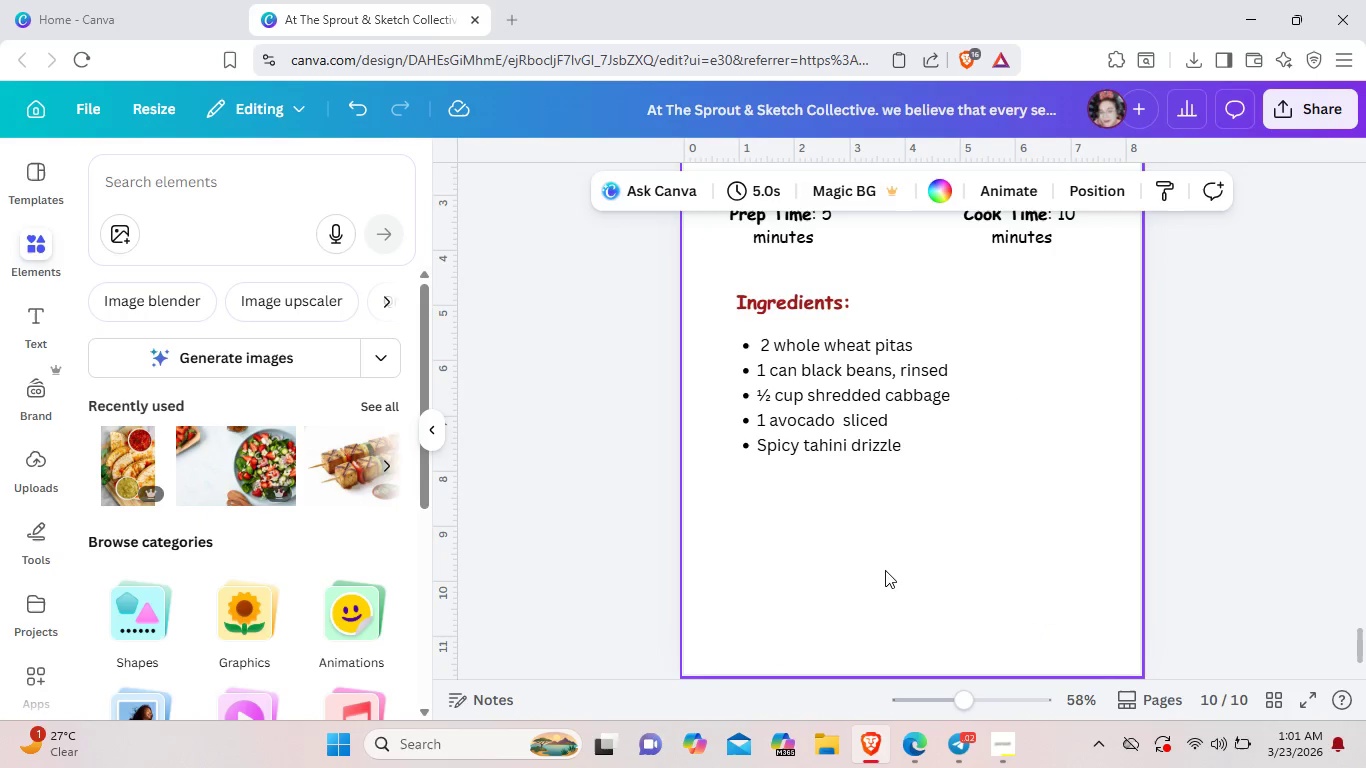 
wait(5.56)
 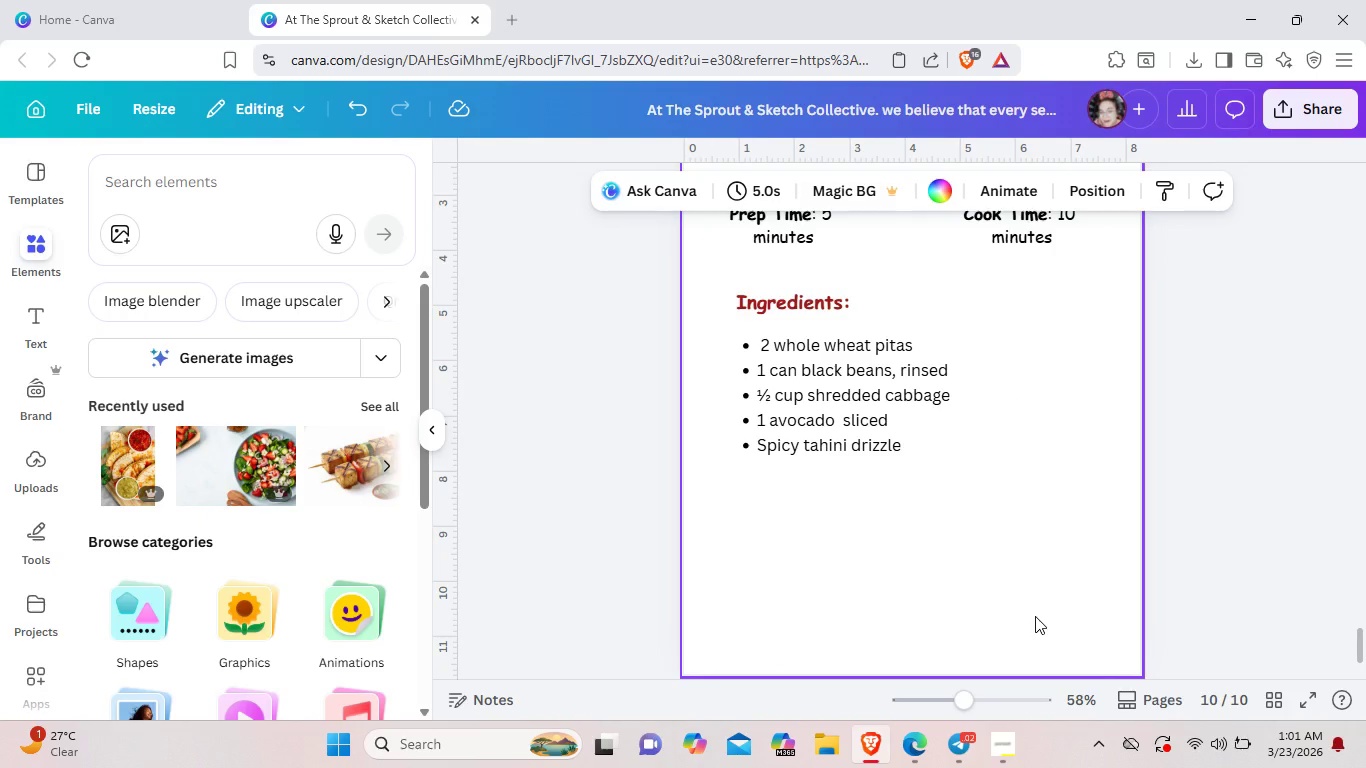 
scroll: coordinate [890, 564], scroll_direction: up, amount: 5.0
 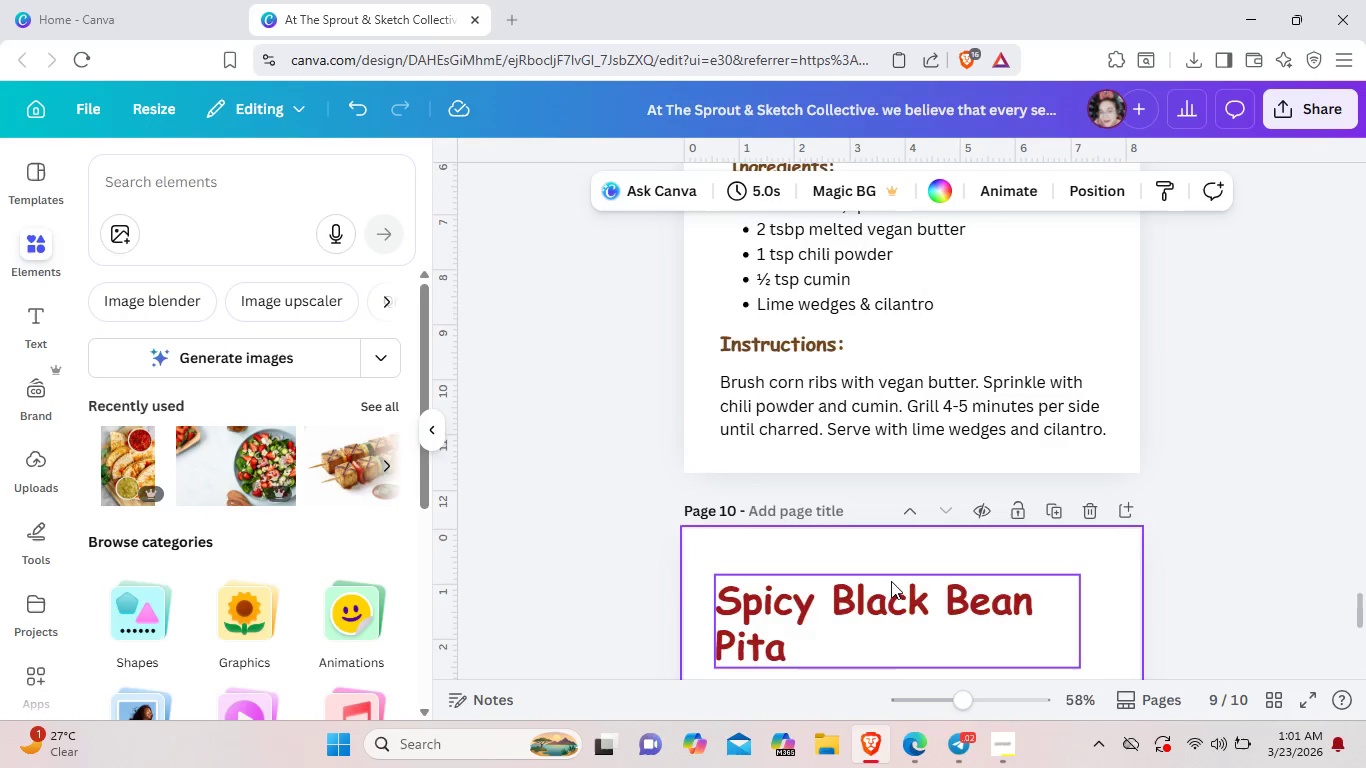 
scroll: coordinate [1026, 571], scroll_direction: down, amount: 3.0
 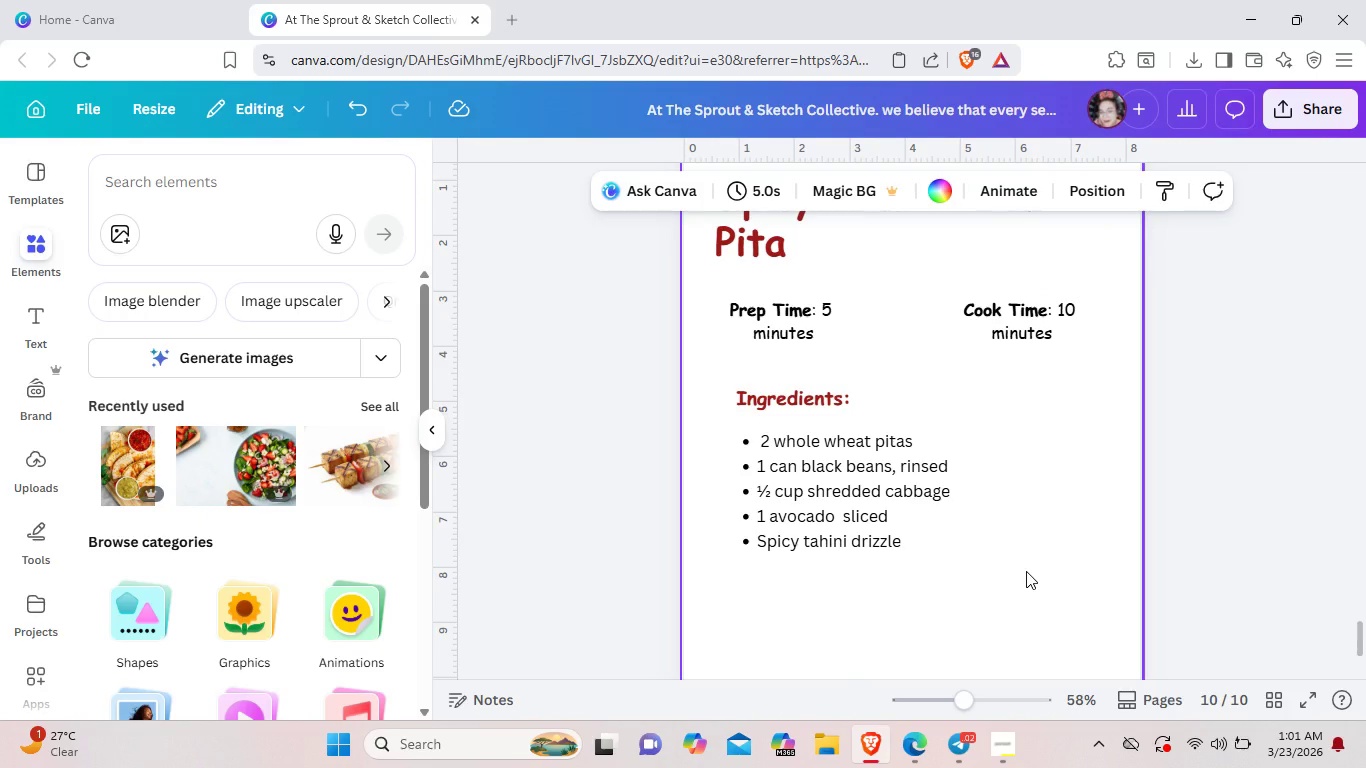 
wait(6.67)
 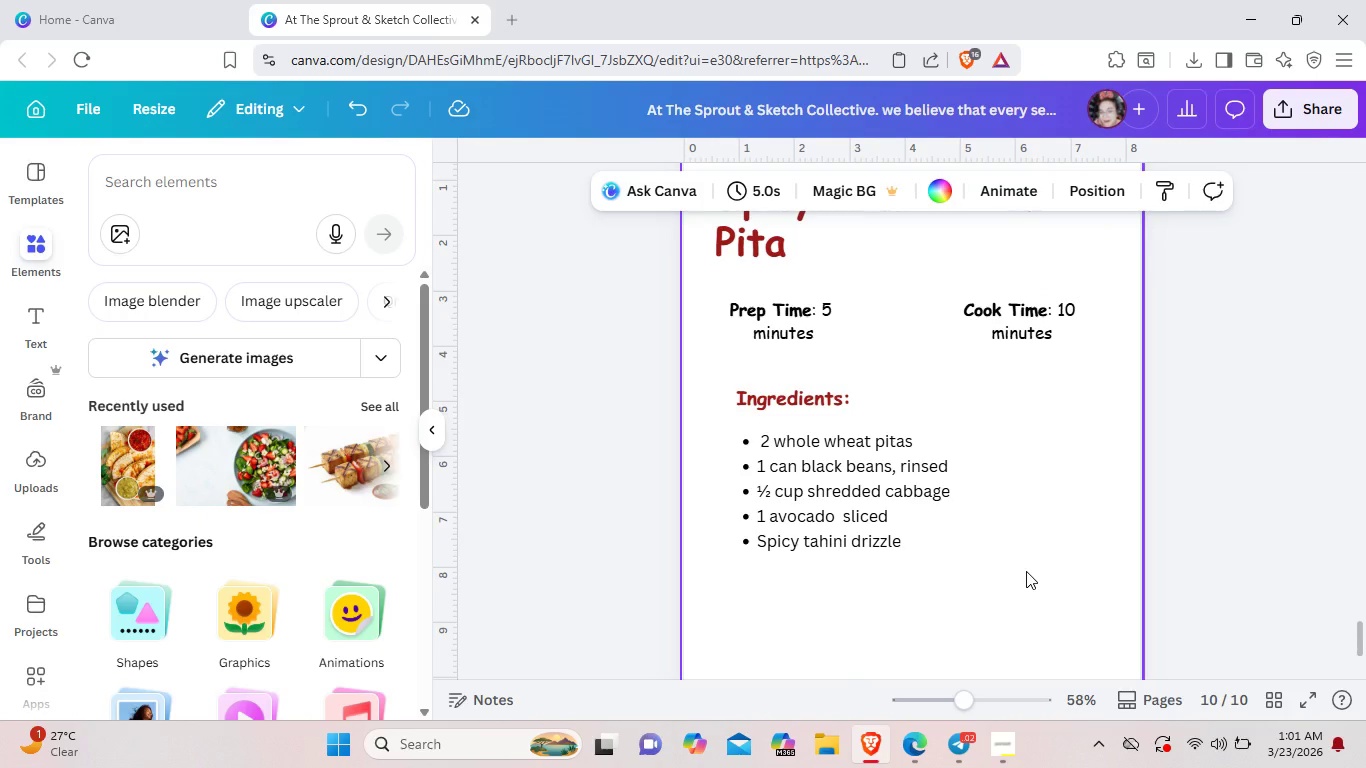 
left_click([832, 390])
 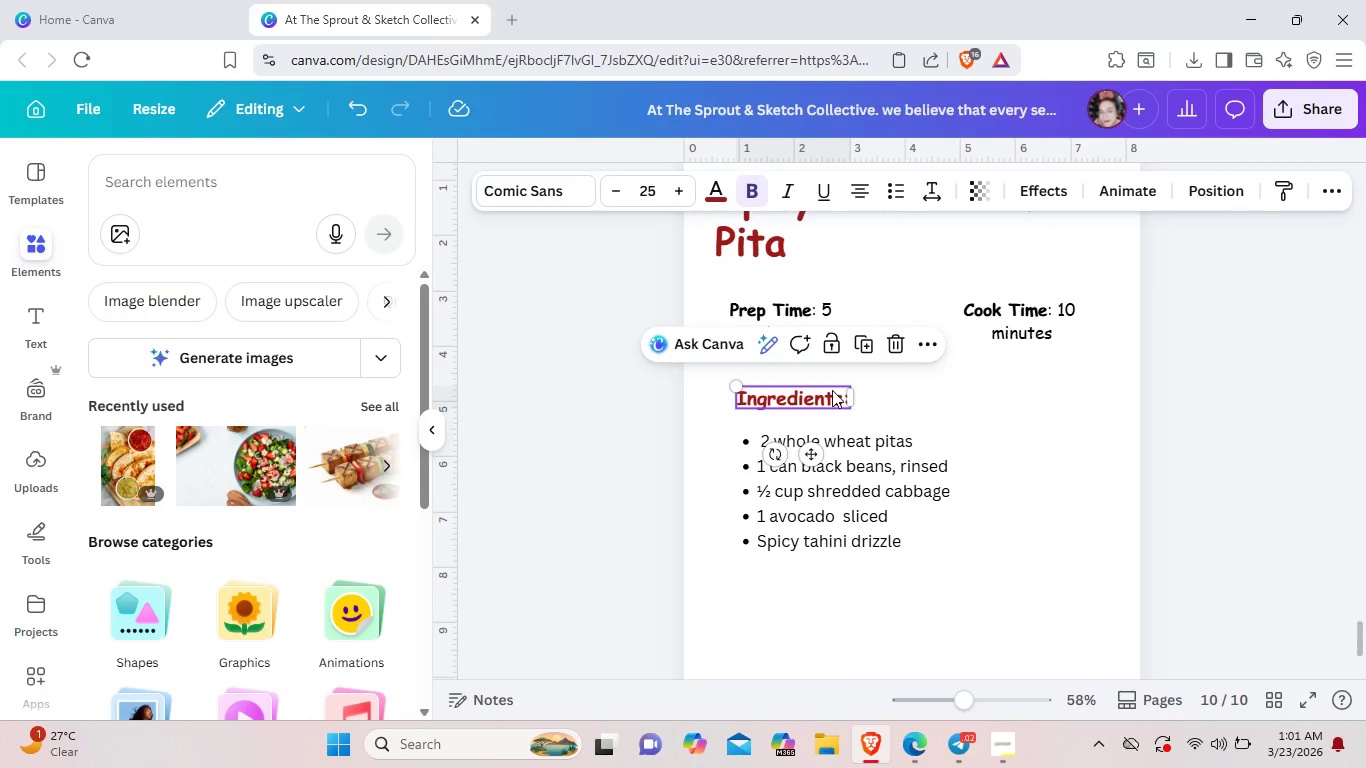 
key(Control+C)
 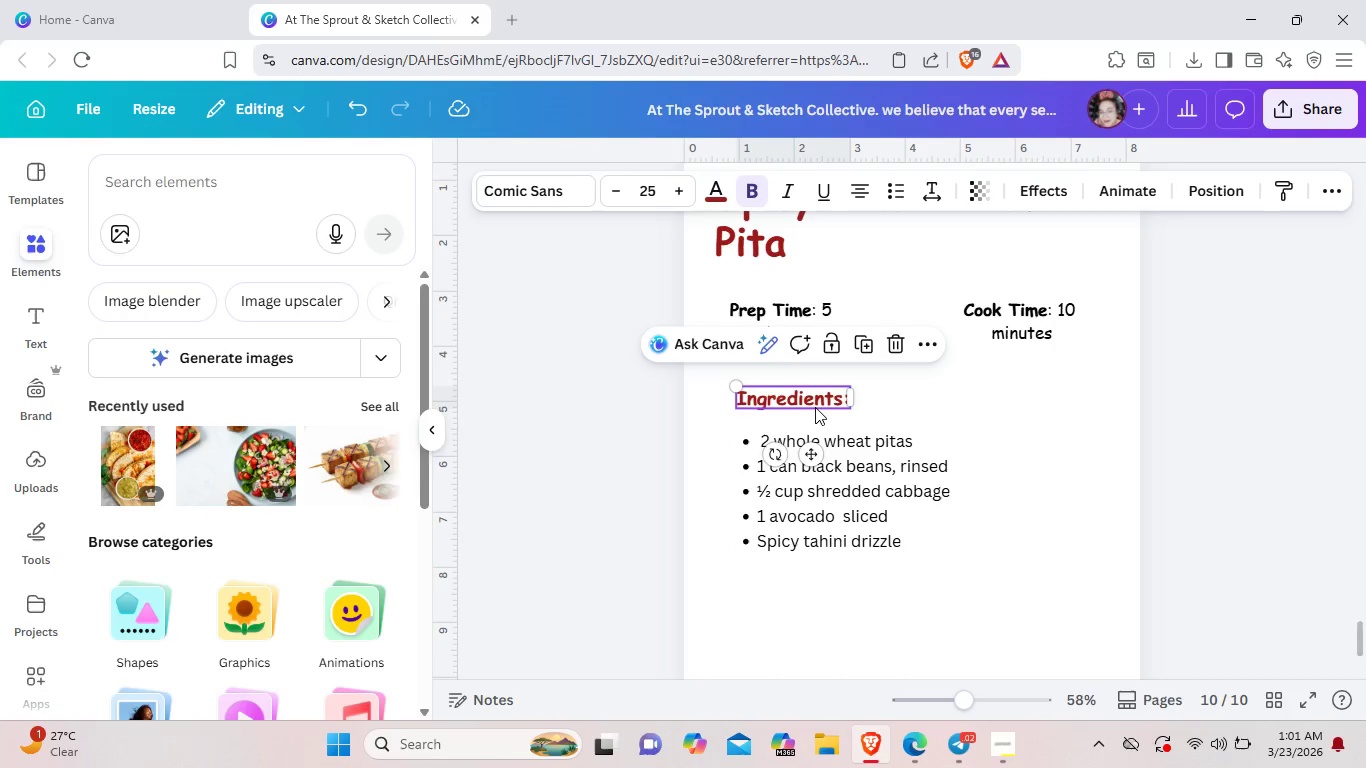 
left_click_drag(start_coordinate=[815, 407], to_coordinate=[815, 390])
 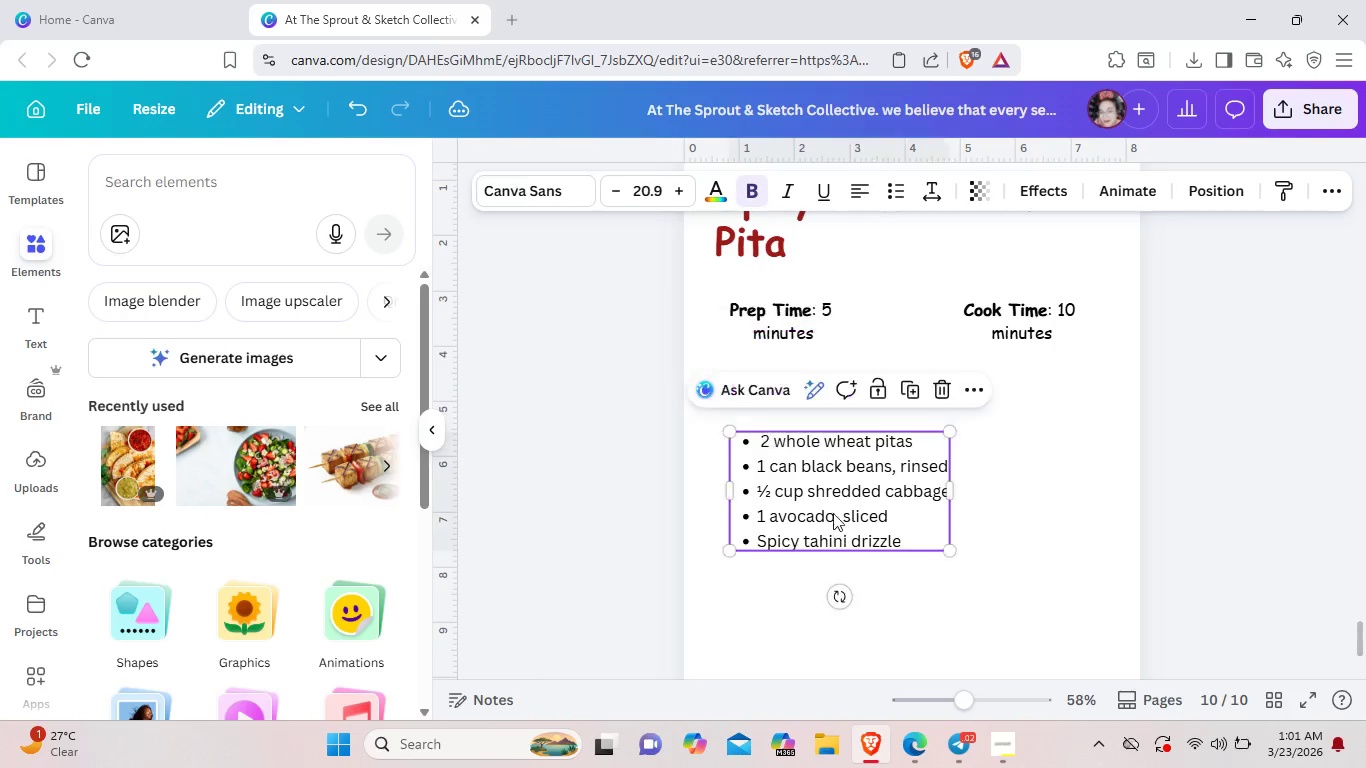 
left_click_drag(start_coordinate=[833, 527], to_coordinate=[833, 506])
 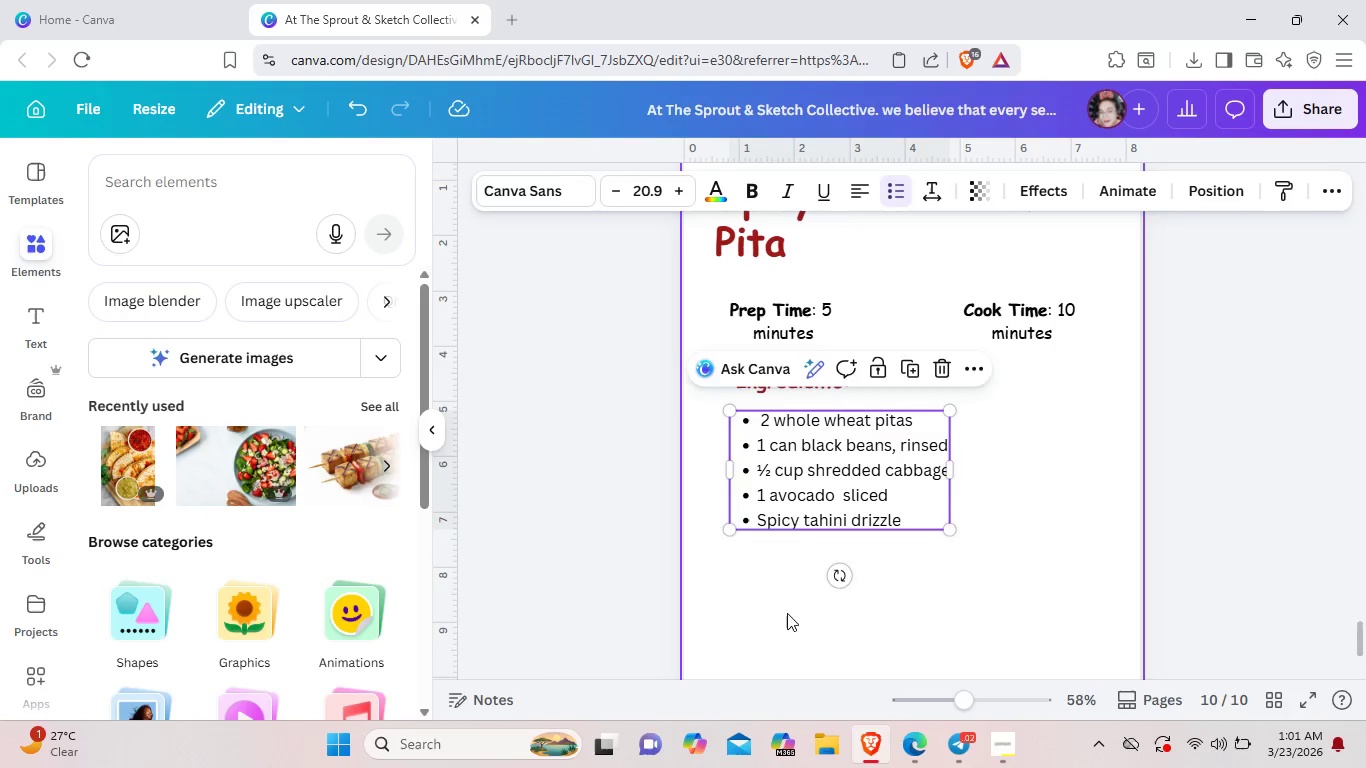 
left_click([787, 613])
 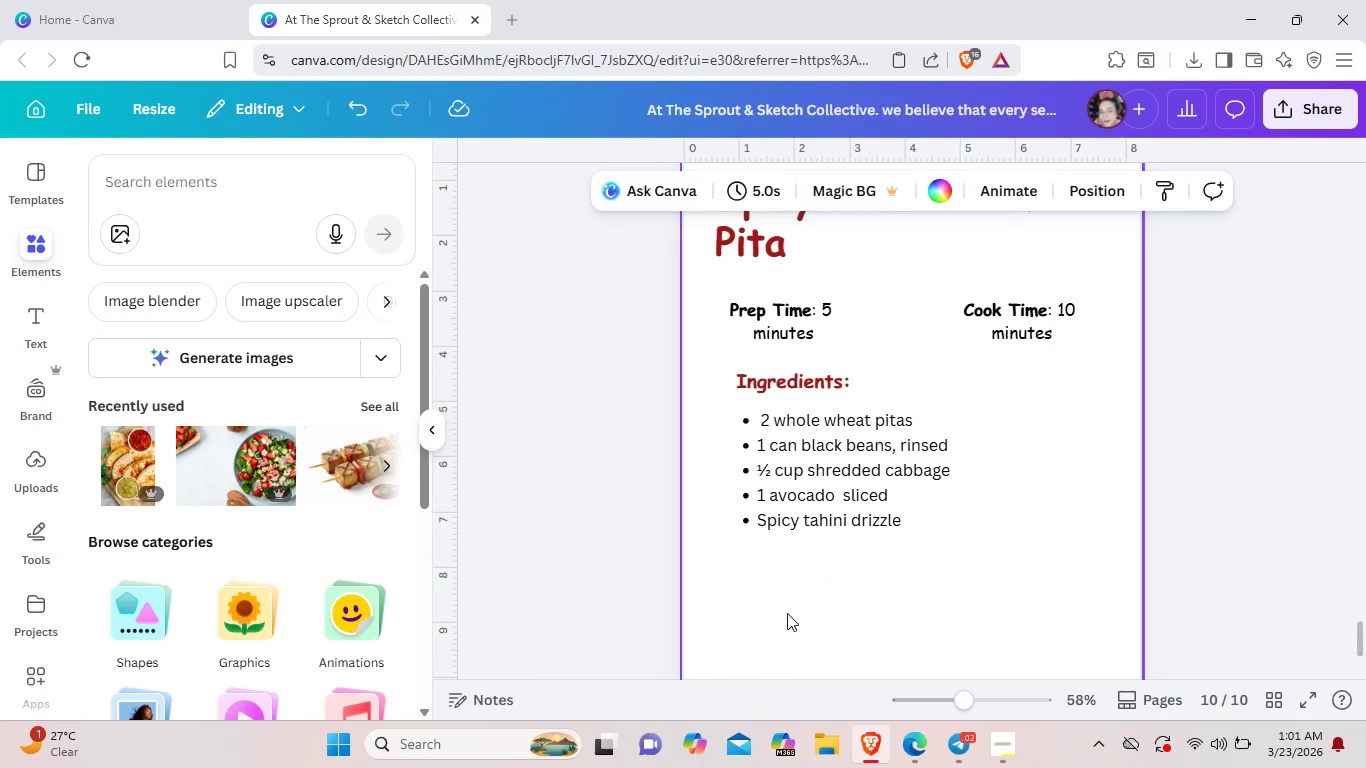 
key(Control+V)
 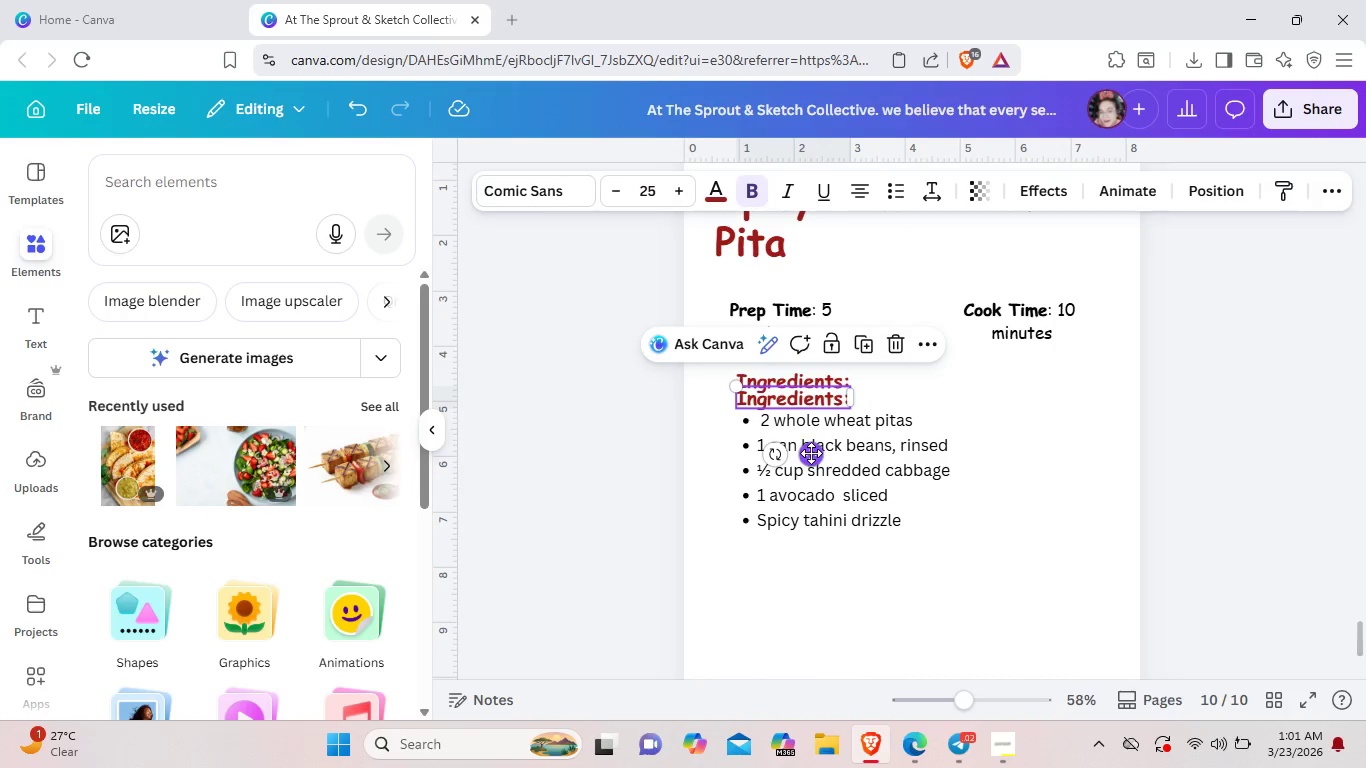 
left_click_drag(start_coordinate=[813, 454], to_coordinate=[808, 615])
 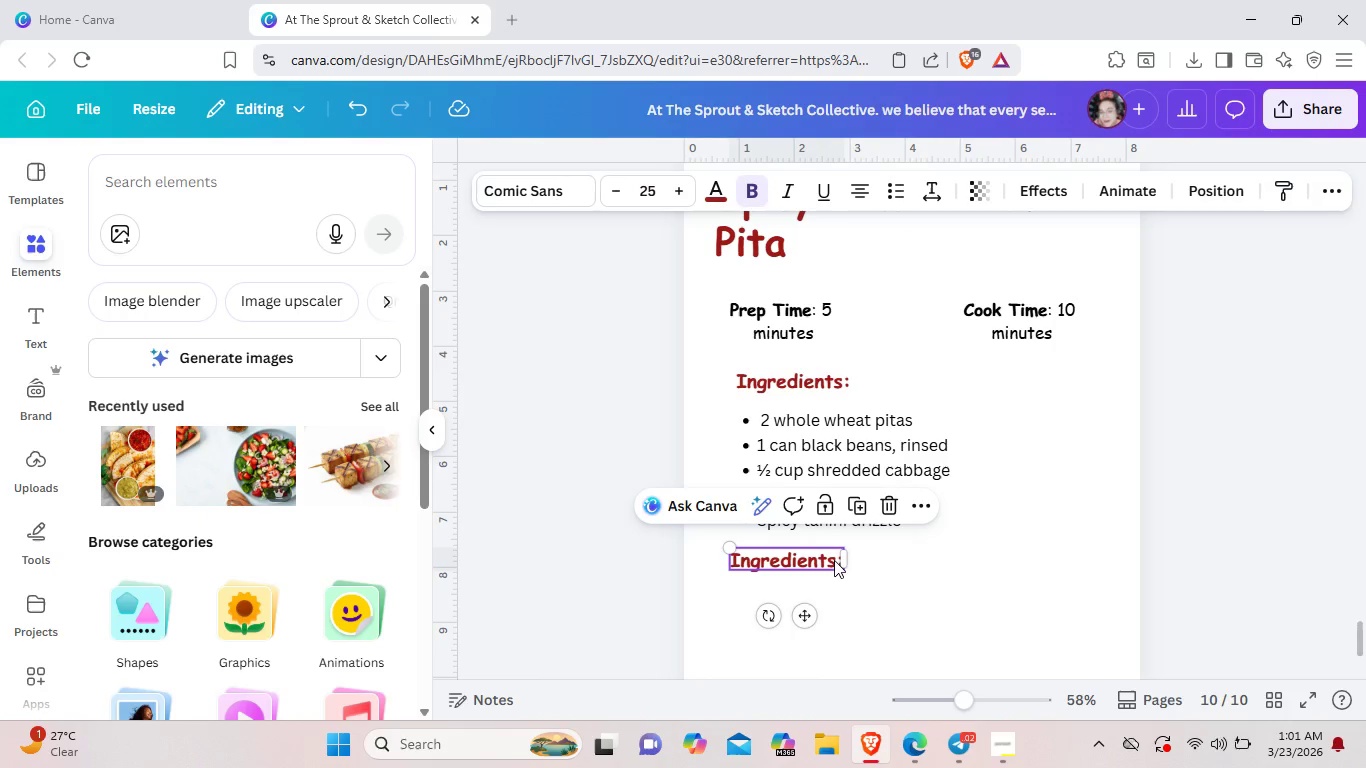 
left_click([834, 560])
 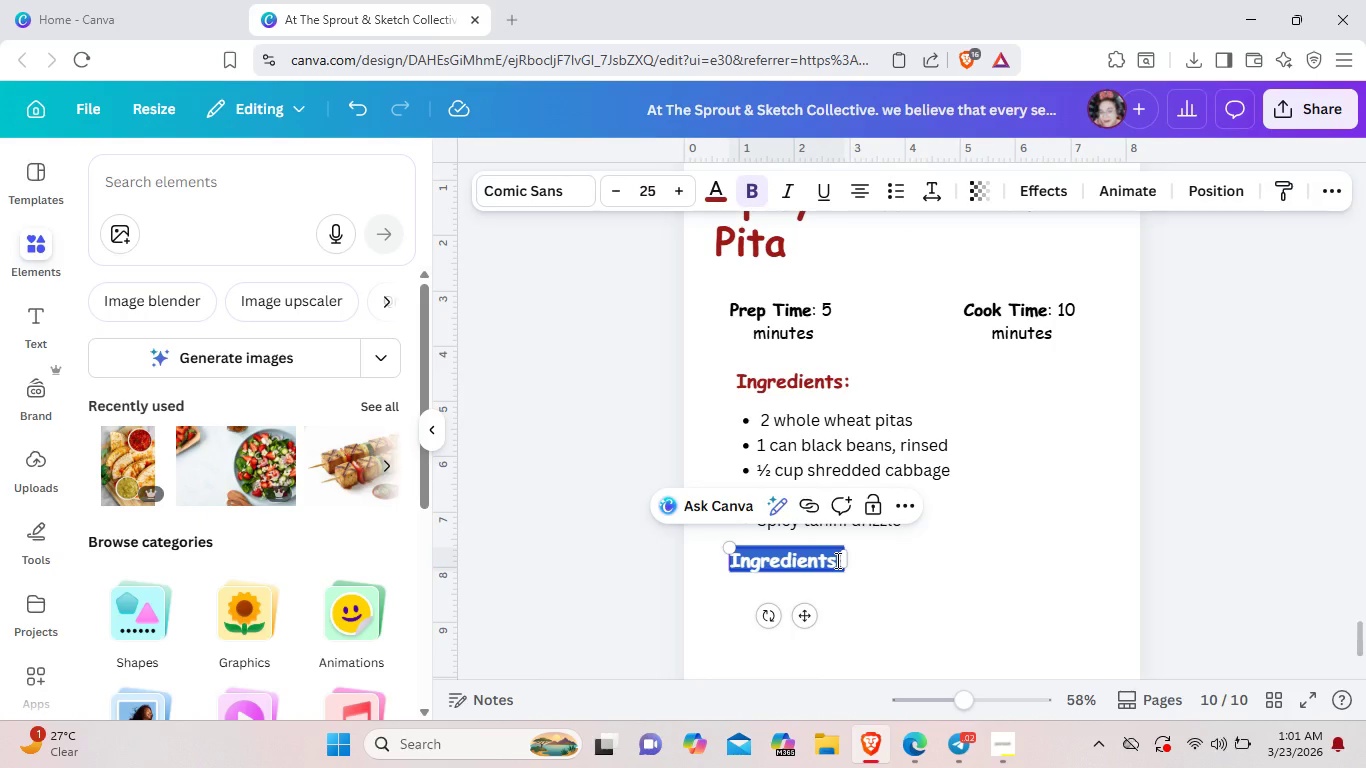 
left_click([836, 560])
 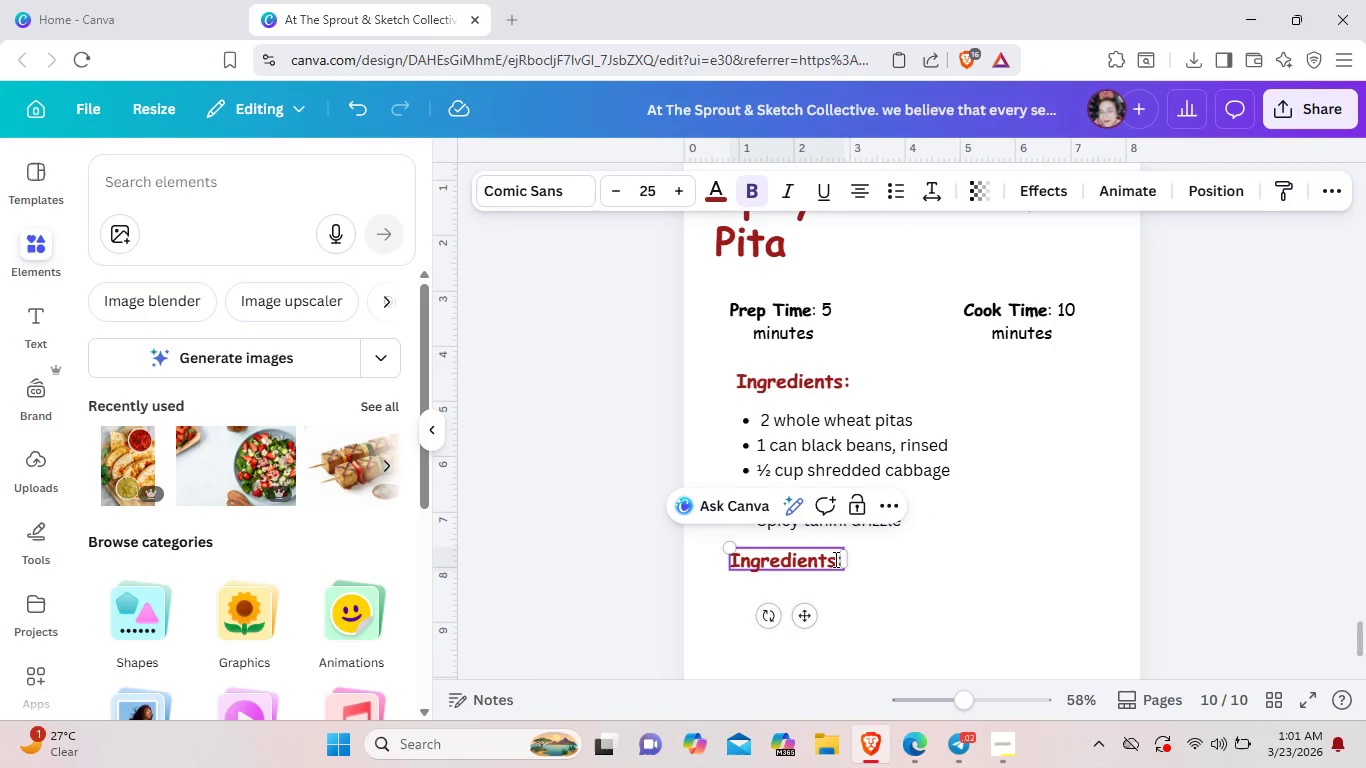 
left_click([834, 559])
 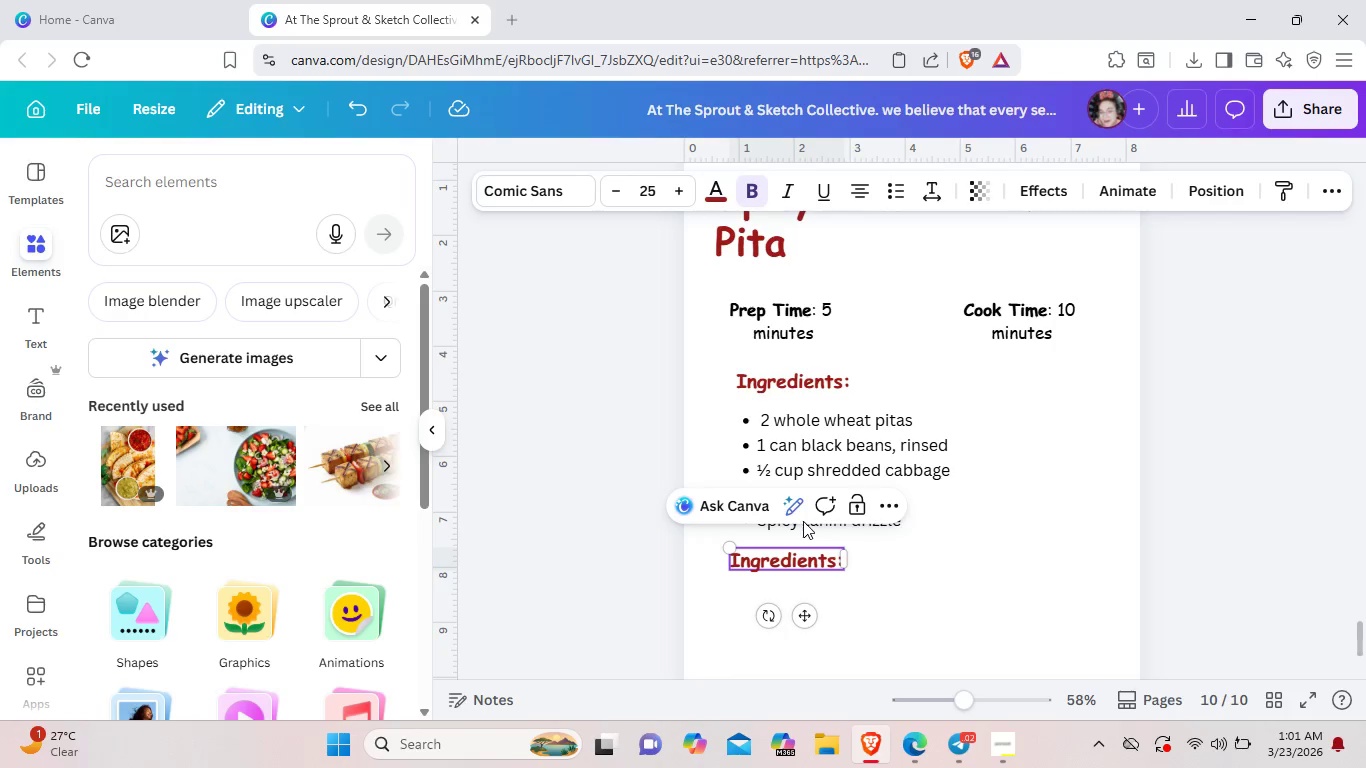 
key(Backspace)
key(Backspace)
key(Backspace)
key(Backspace)
key(Backspace)
key(Backspace)
key(Backspace)
key(Backspace)
key(Backspace)
key(Backspace)
key(Backspace)
type(Tahini Drizzle)
 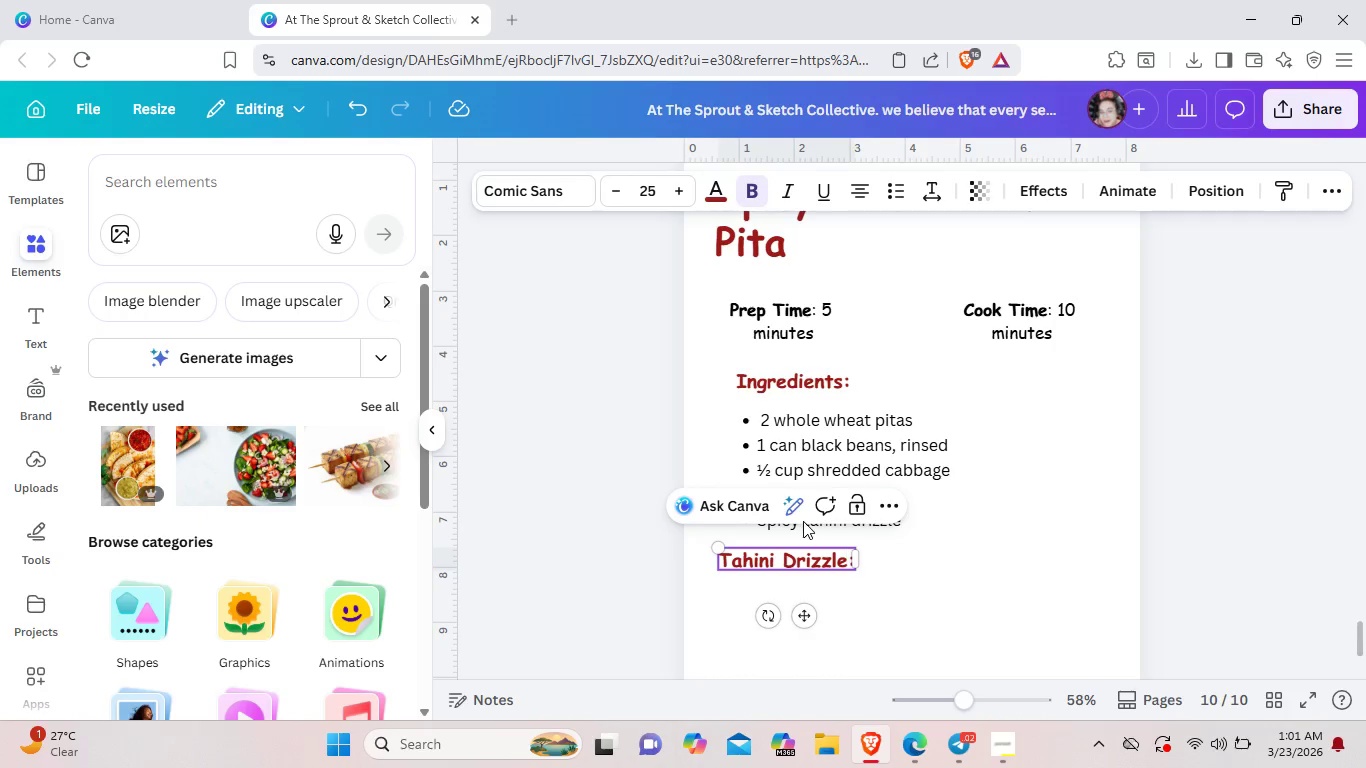 
left_click([927, 578])
 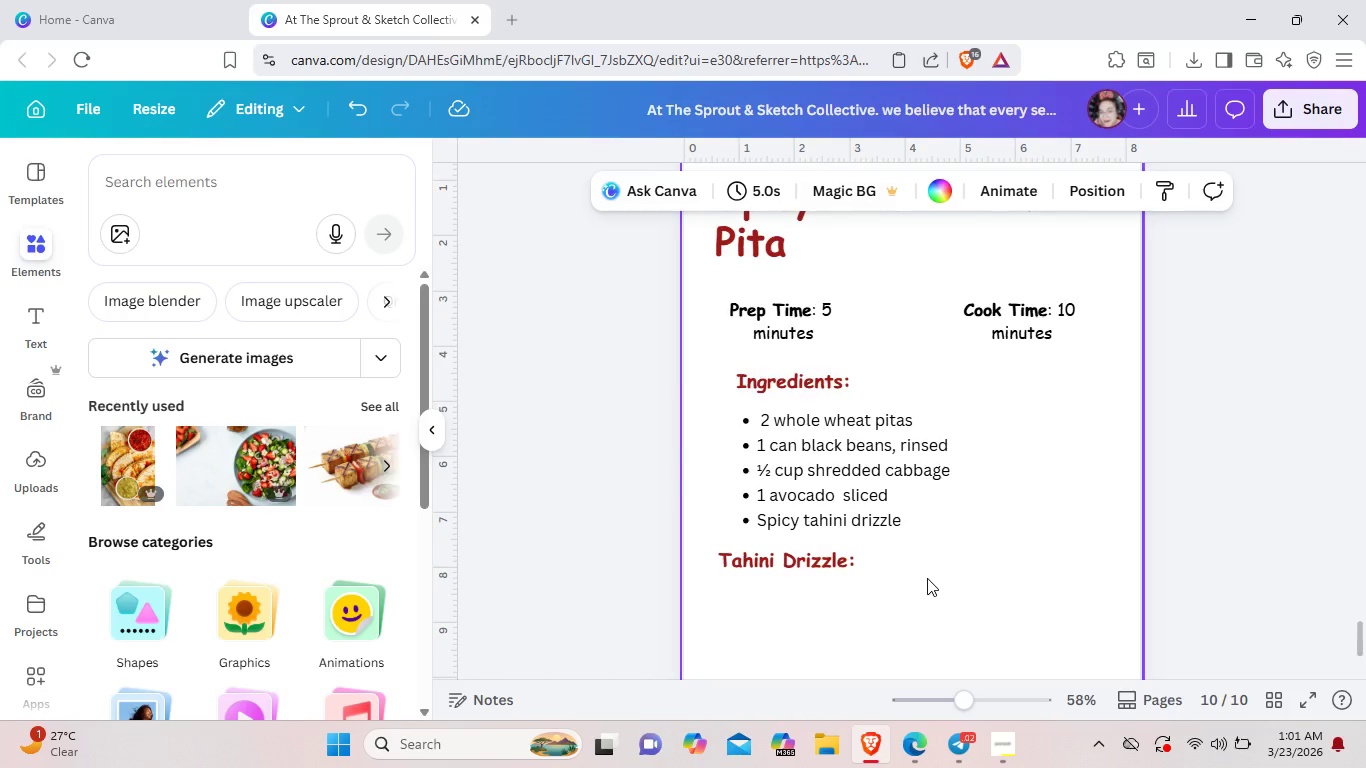 
scroll: coordinate [927, 578], scroll_direction: up, amount: 4.0
 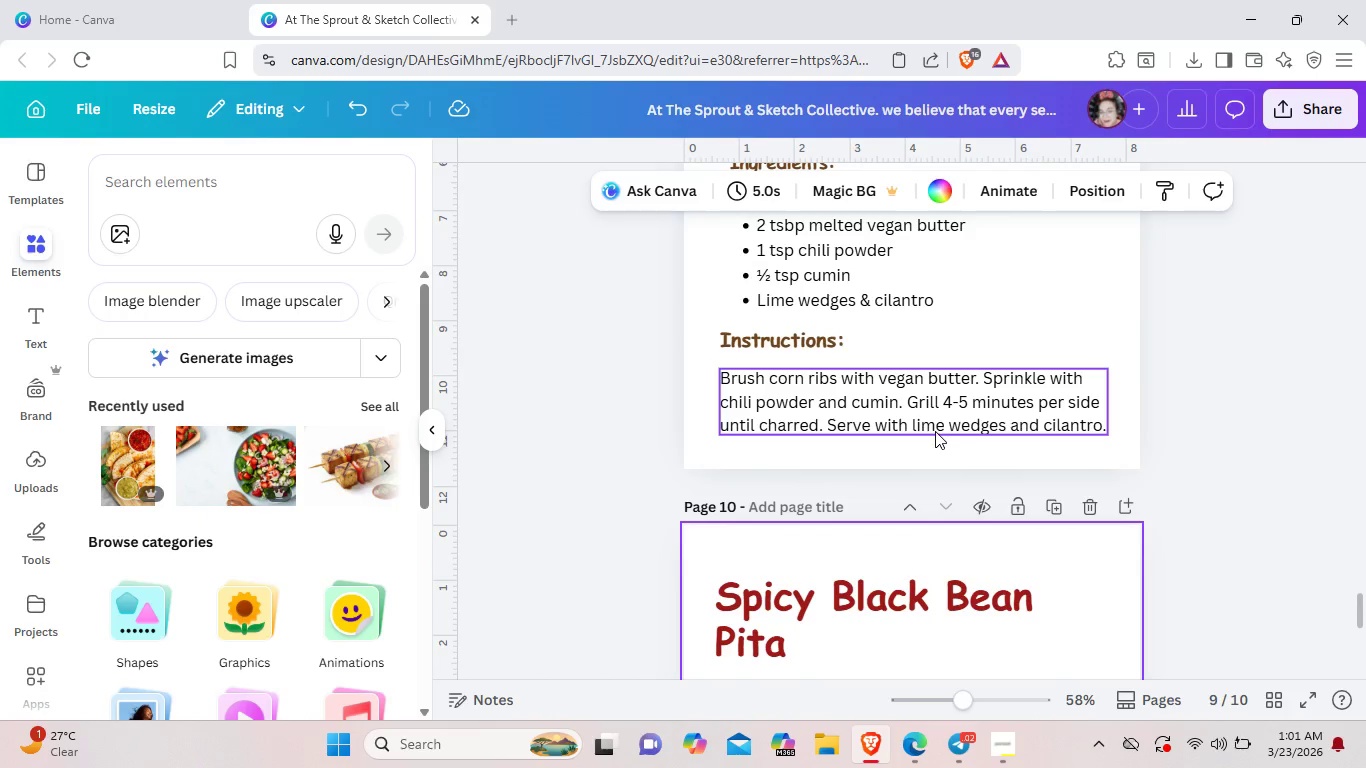 
left_click([935, 431])
 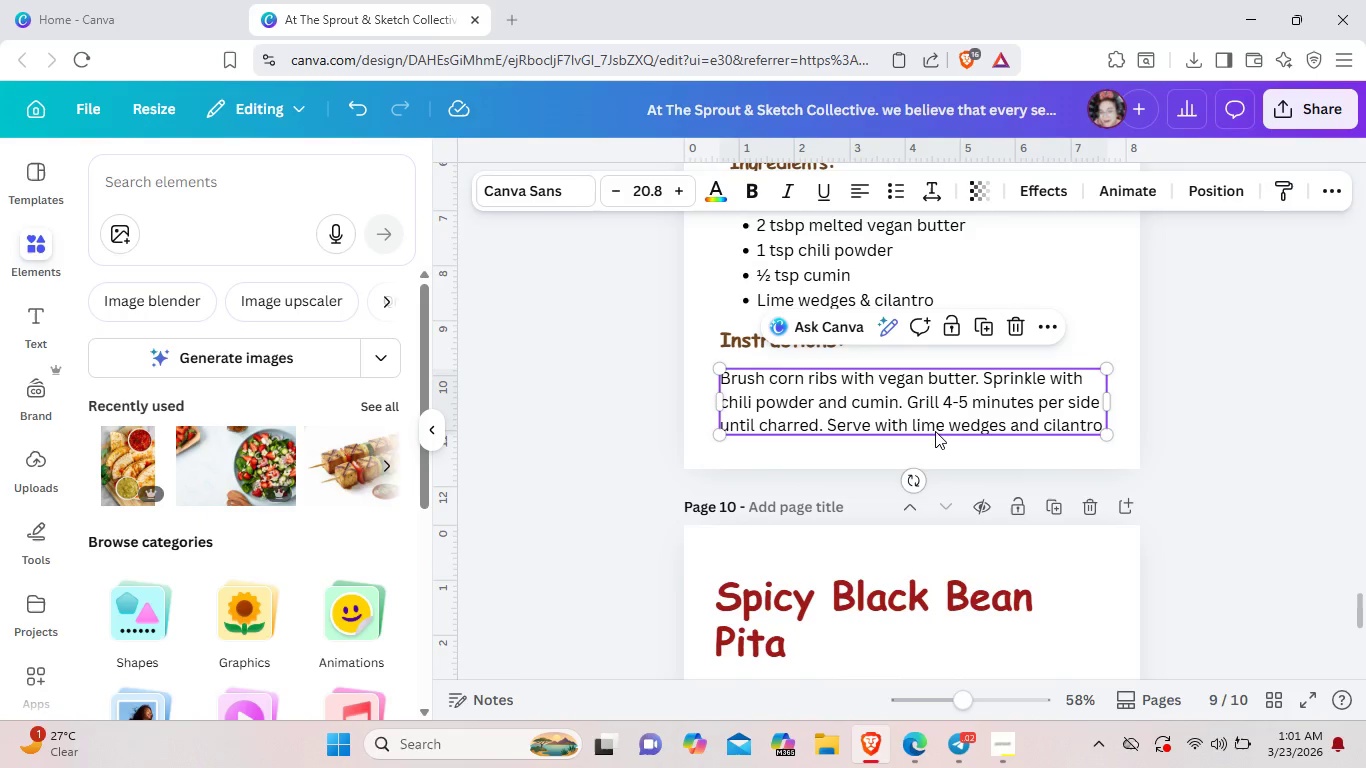 
key(Control+C)
 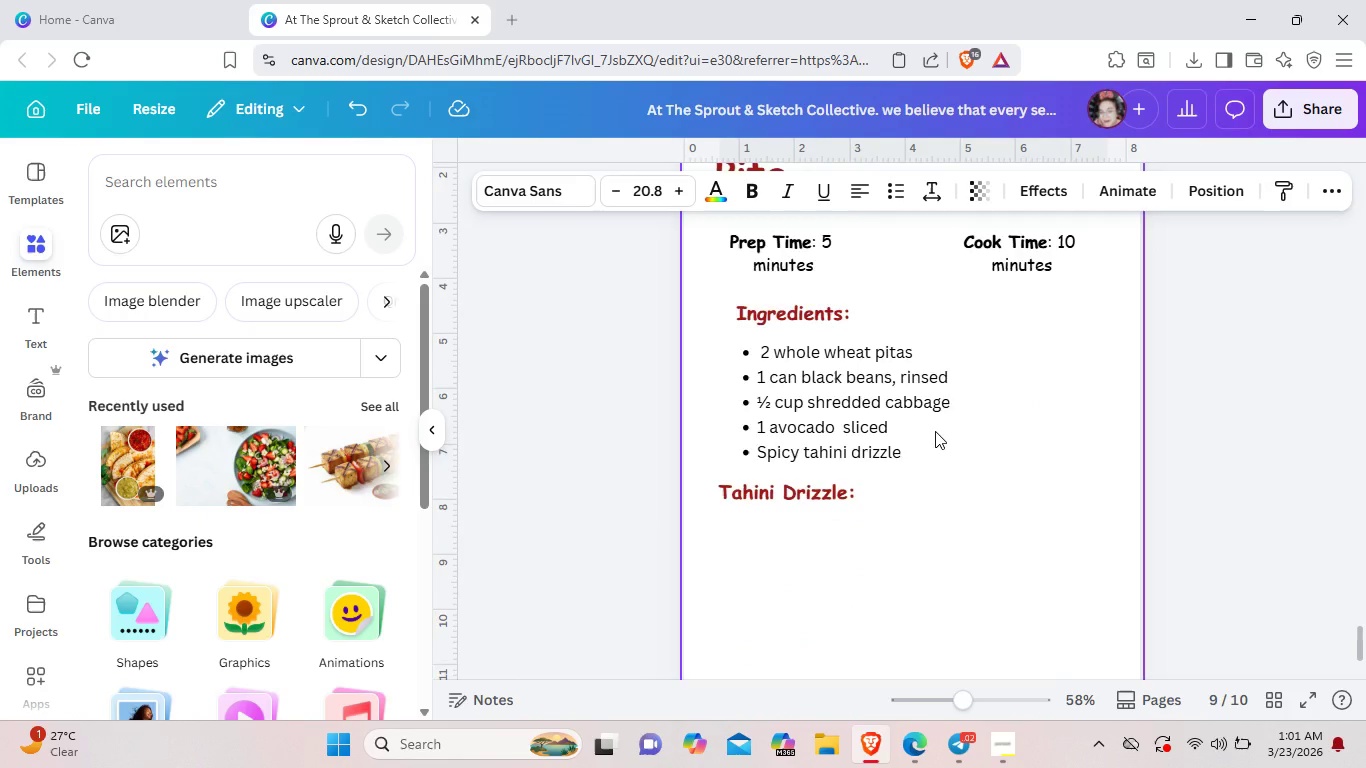 
scroll: coordinate [935, 431], scroll_direction: down, amount: 3.0
 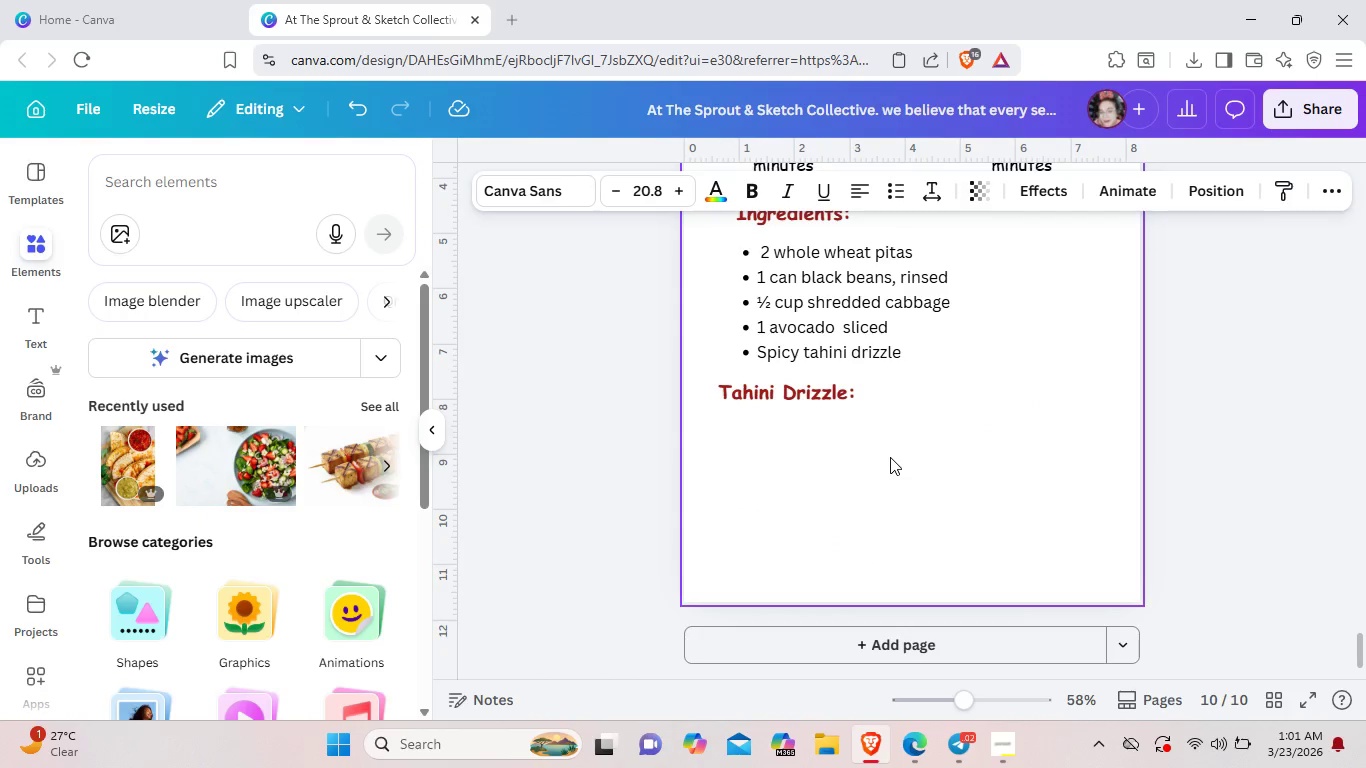 
key(Control+V)
 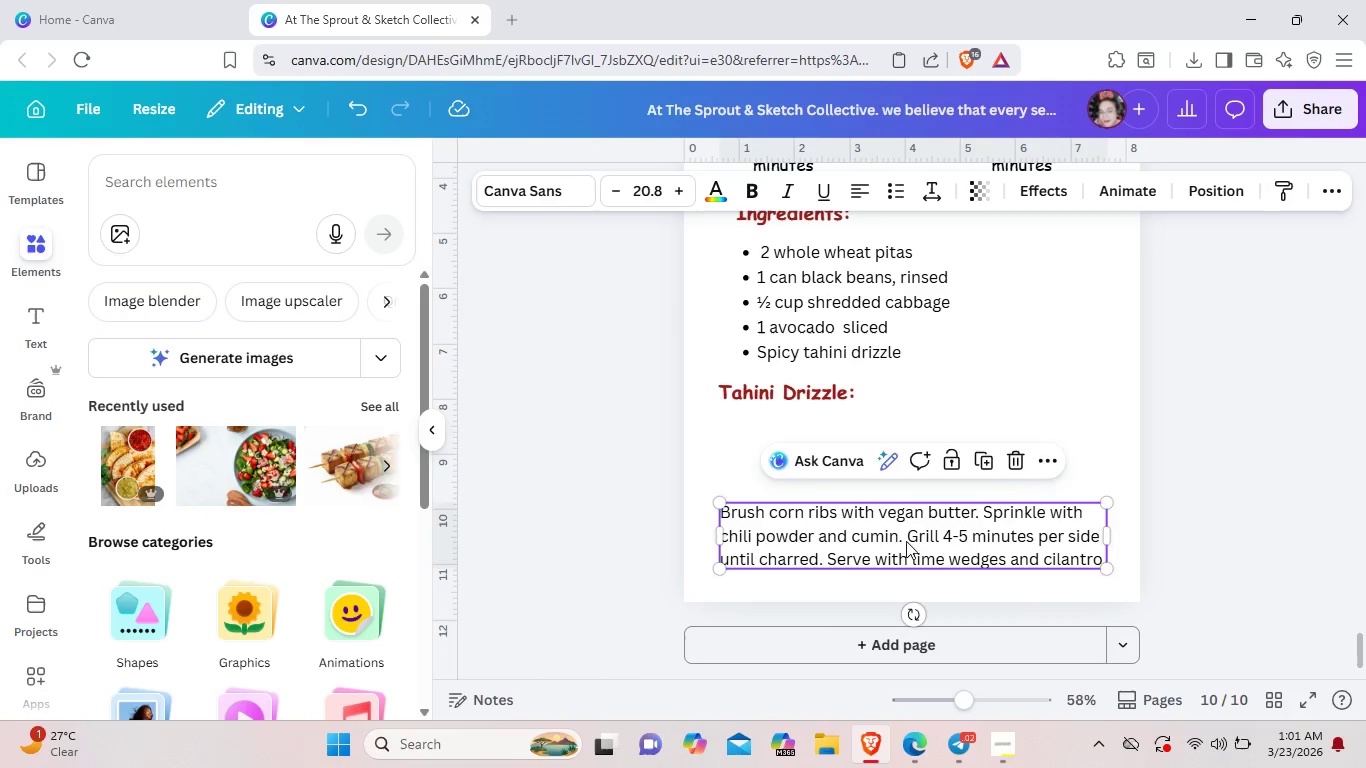 
left_click_drag(start_coordinate=[906, 541], to_coordinate=[898, 455])
 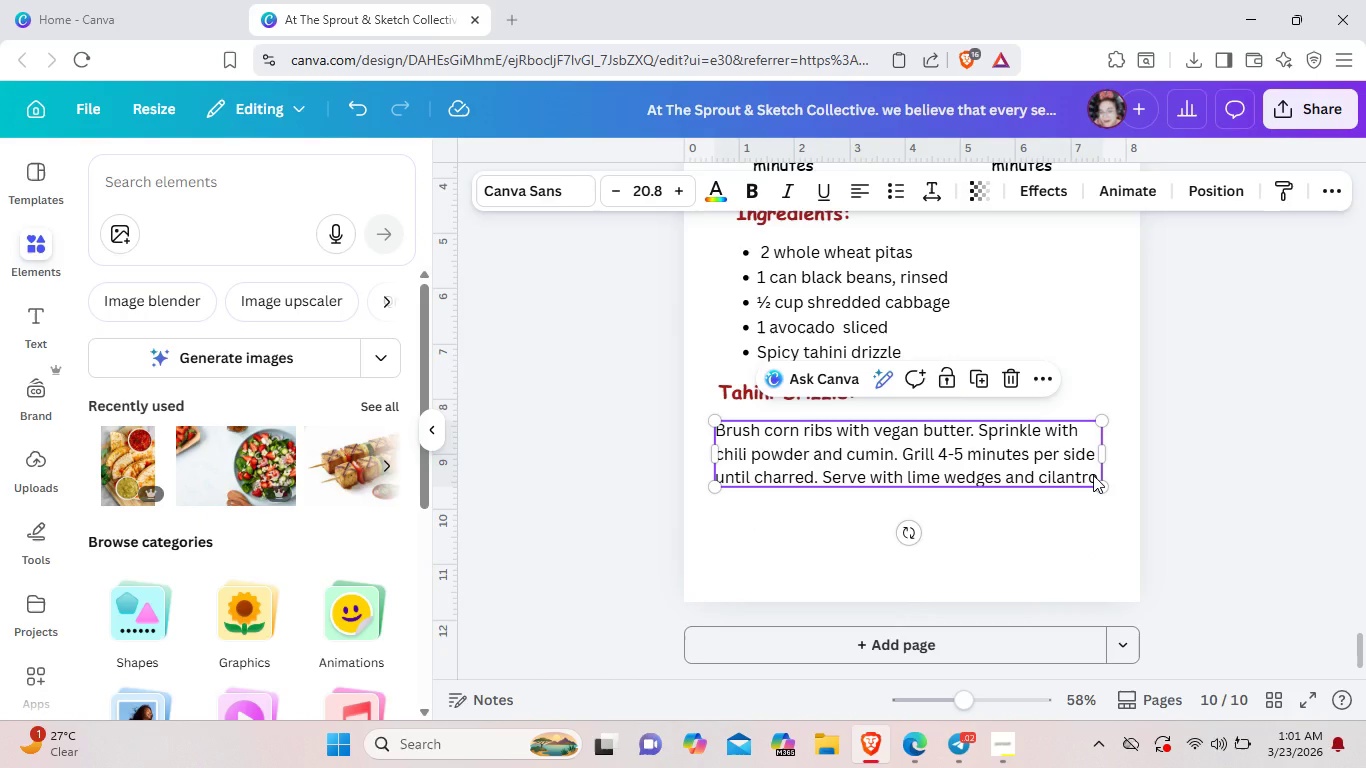 
left_click([1093, 475])
 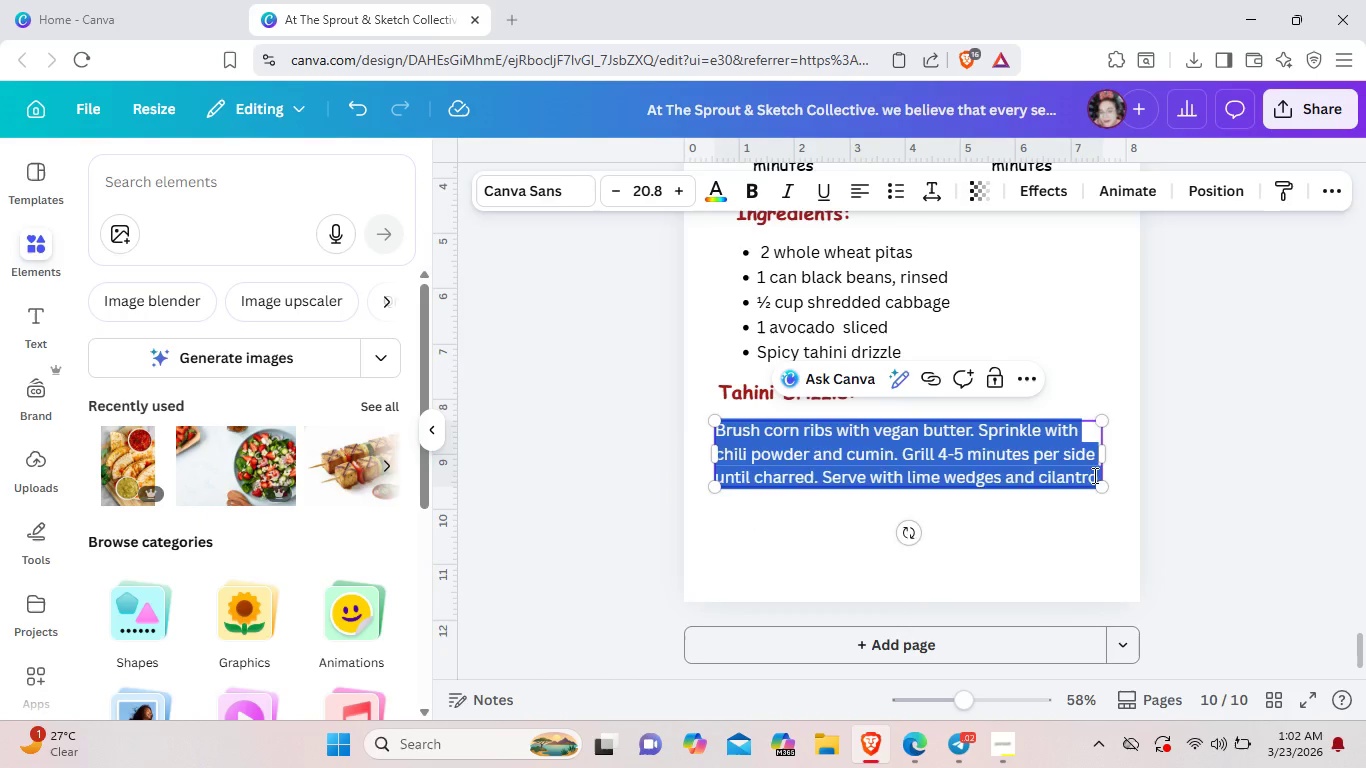 
key(Backspace)
type(Whisk tahini, lime juice, garlic, and water)
 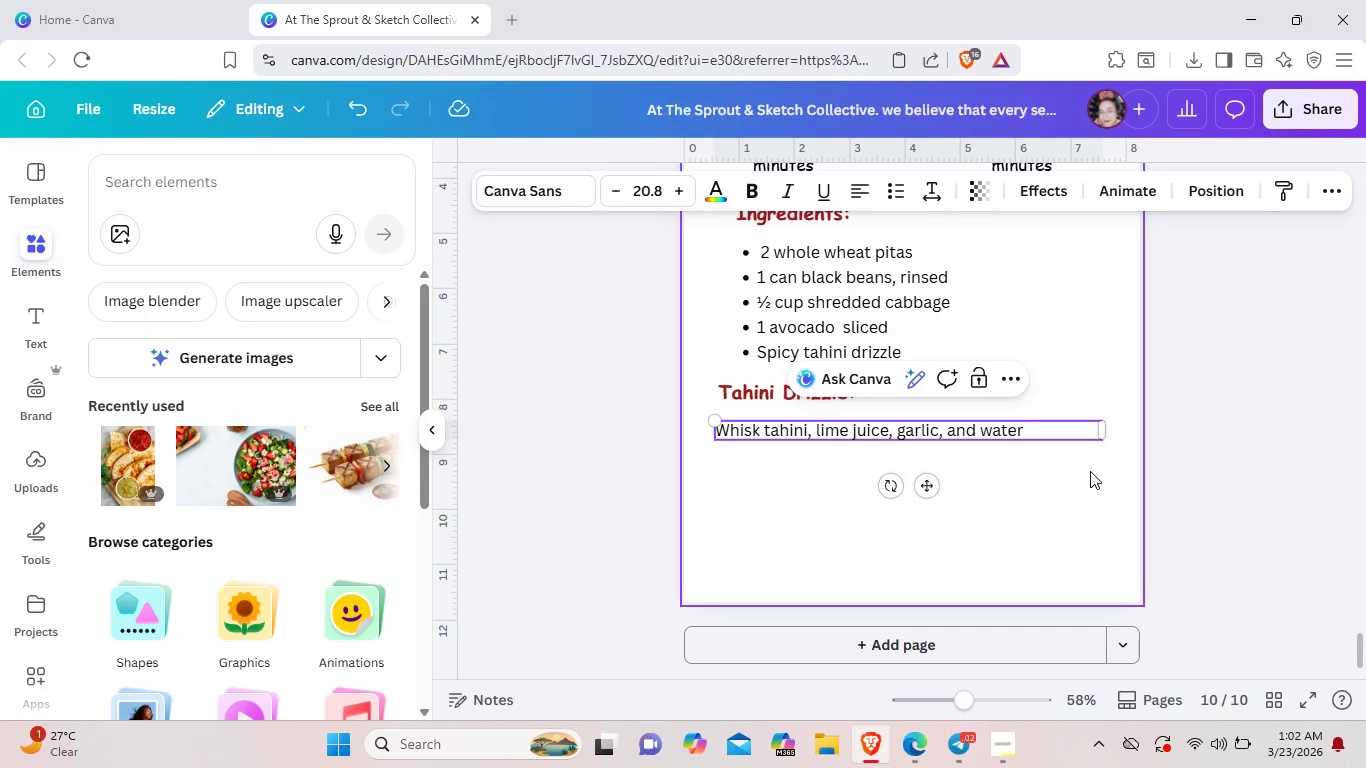 
type(. Season with salt & pepper)
 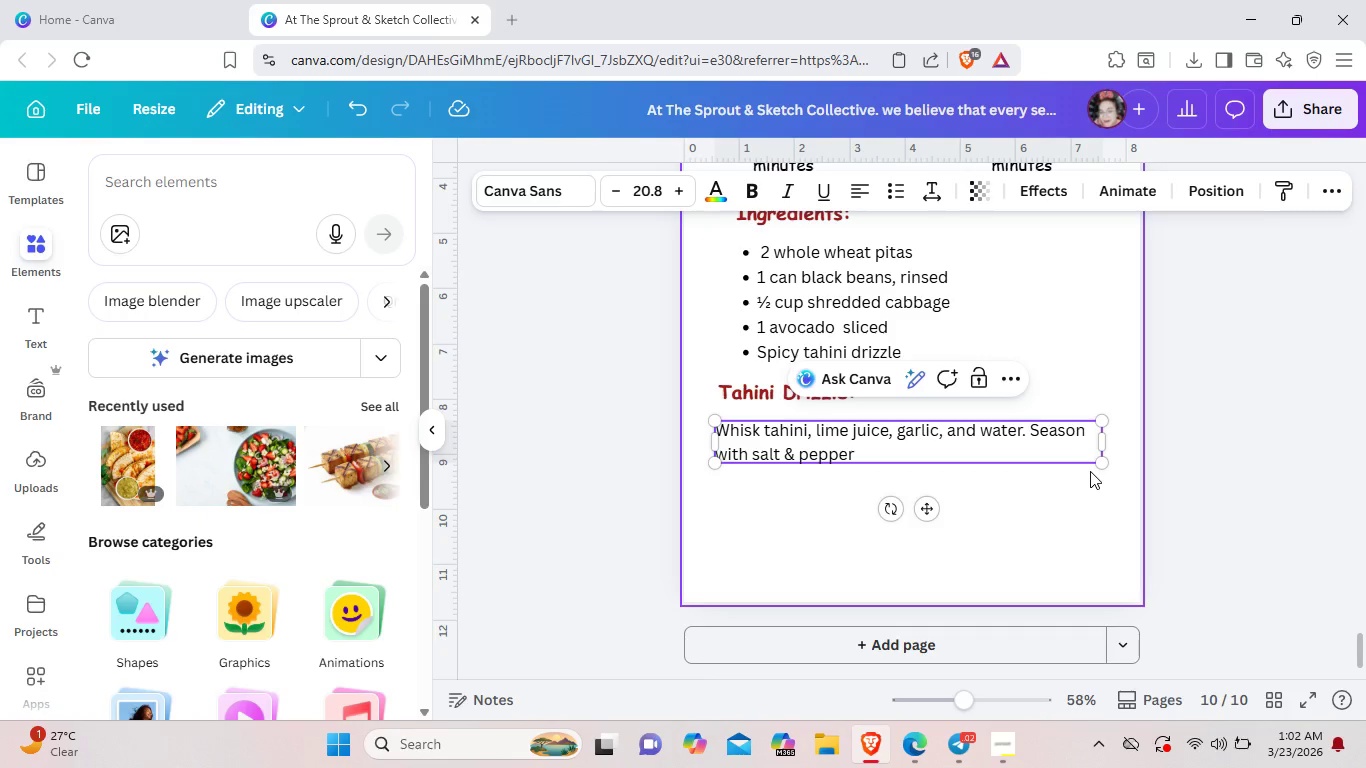 
left_click([1082, 497])
 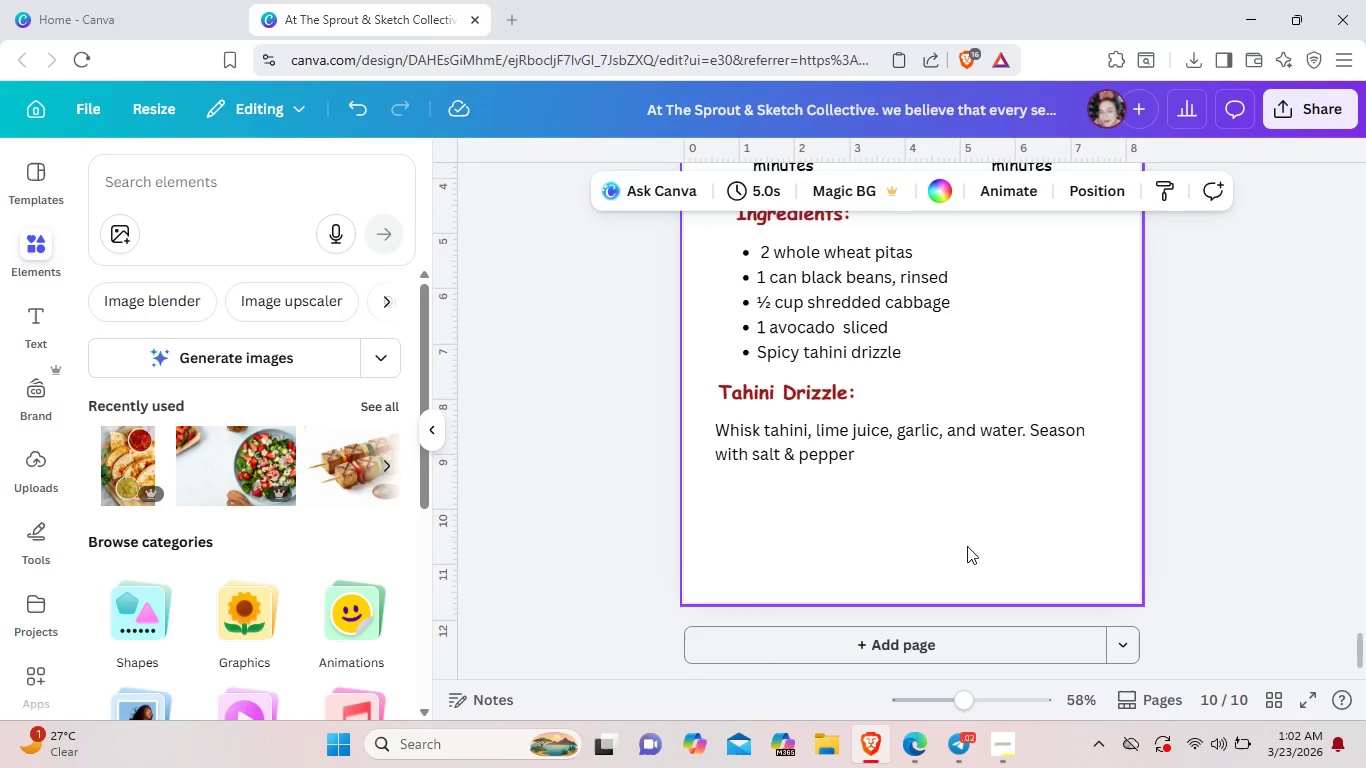 
scroll: coordinate [971, 548], scroll_direction: up, amount: 2.0
 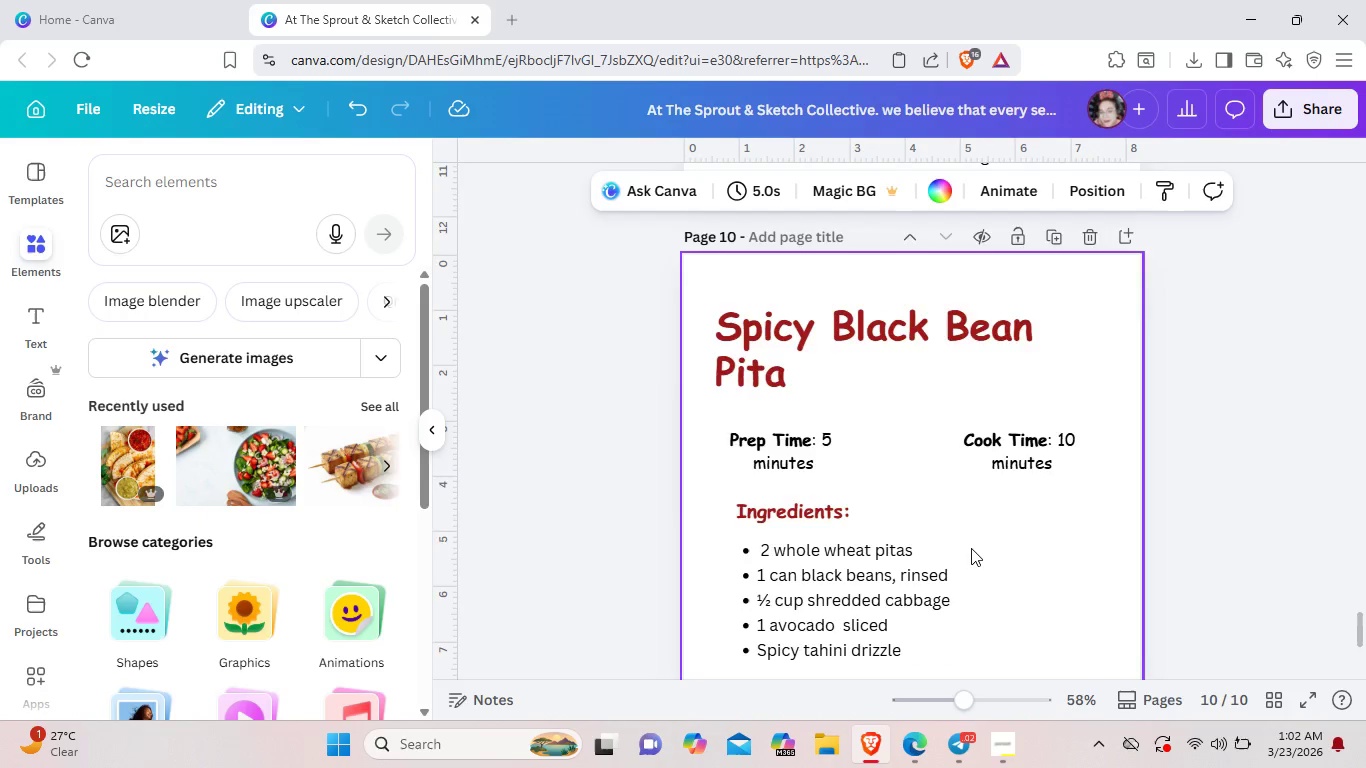 
scroll: coordinate [971, 548], scroll_direction: down, amount: 6.0
 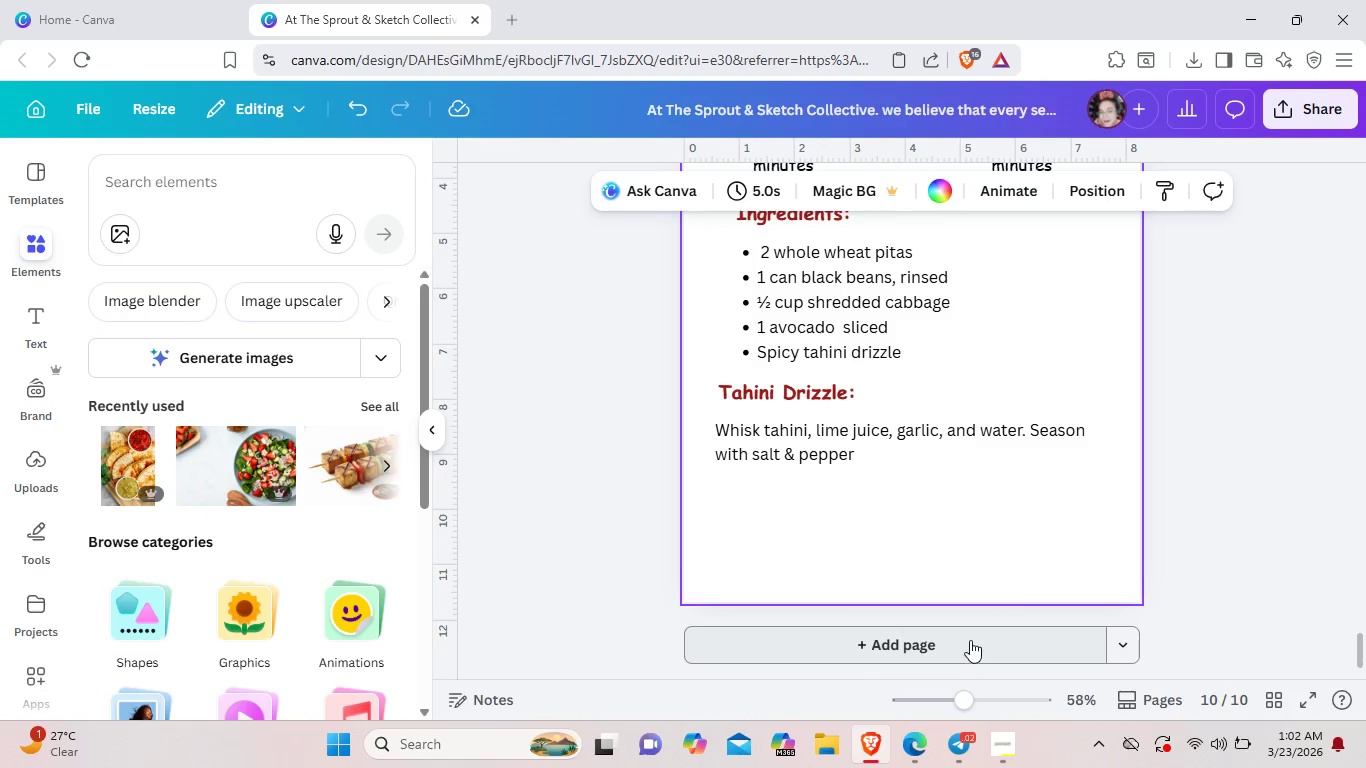 
left_click([970, 640])
 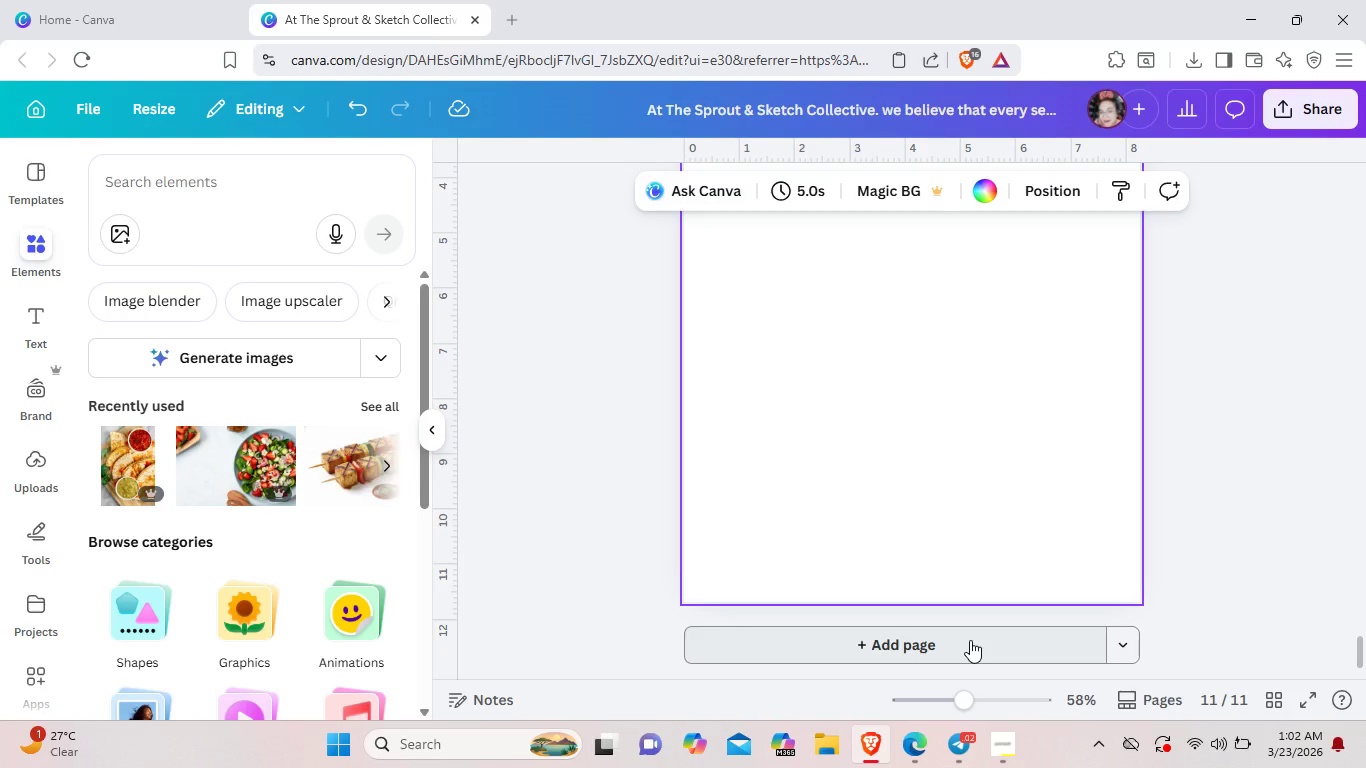 
wait(11.33)
 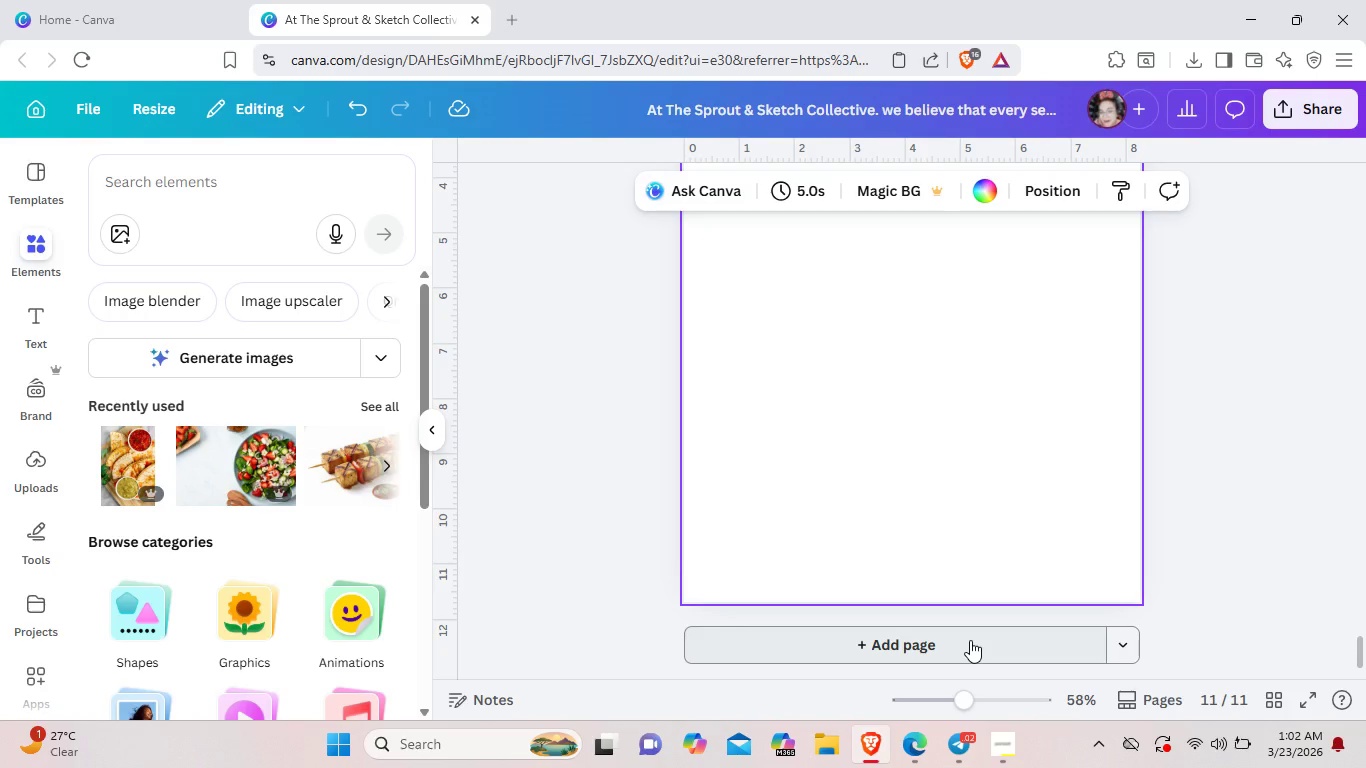 
left_click([215, 187])
 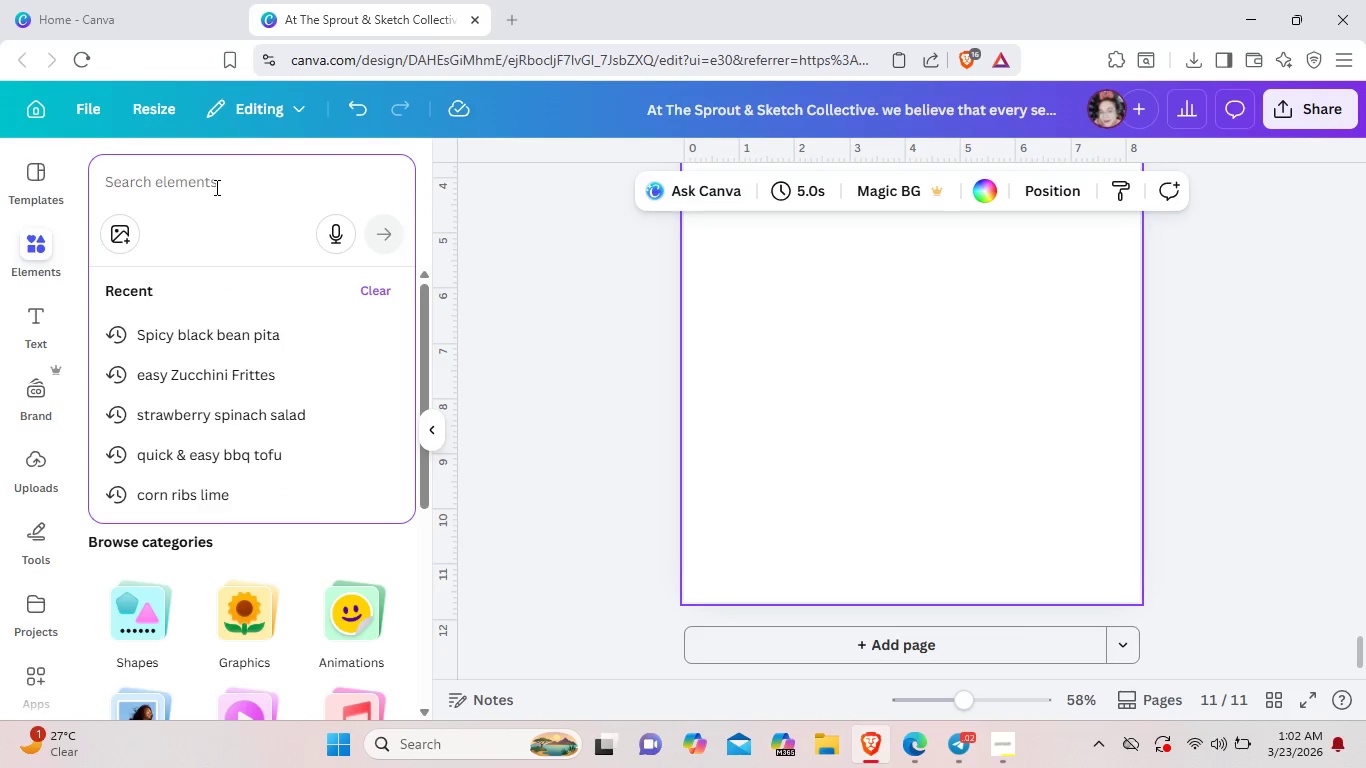 
type(VEga)
key(Backspace)
key(Backspace)
key(Backspace)
type(egan Tofu caesar wraos)
key(Backspace)
key(Backspace)
type(ps)
 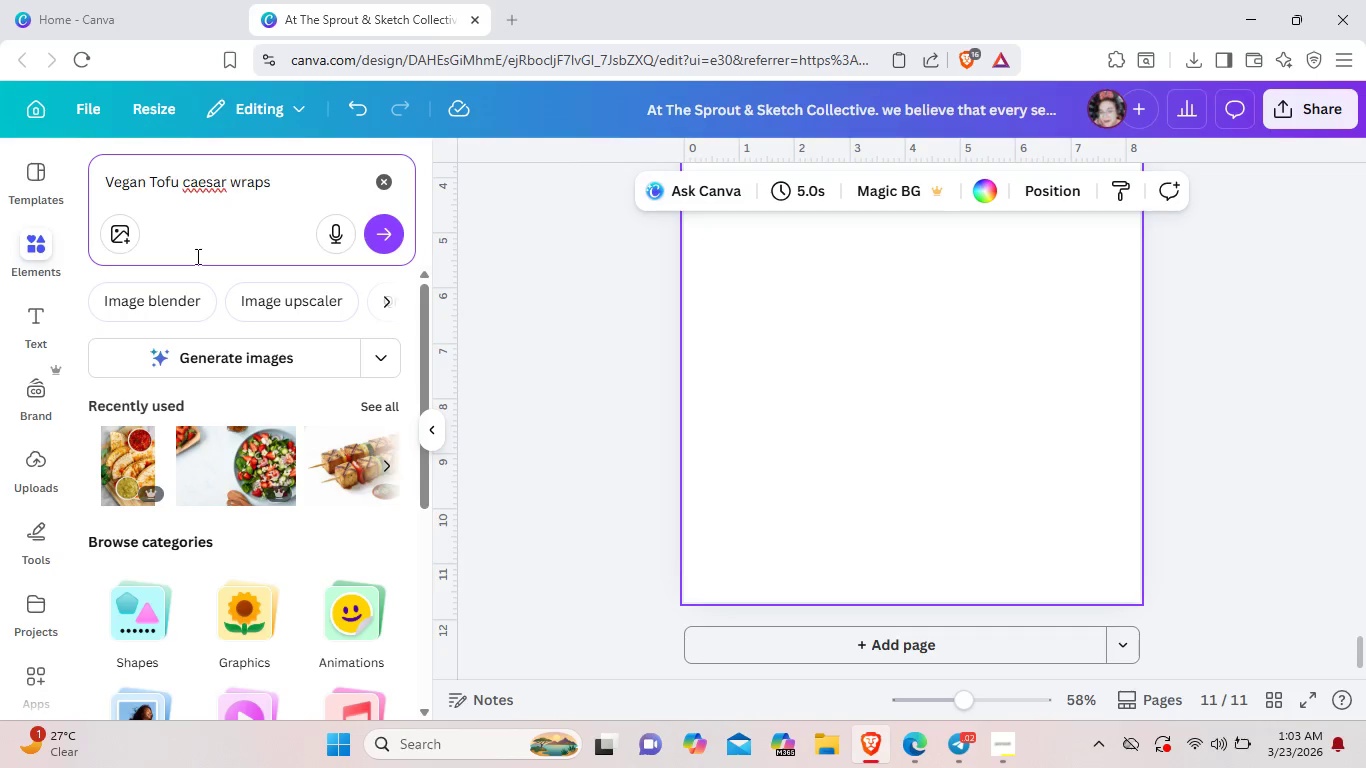 
left_click([377, 234])
 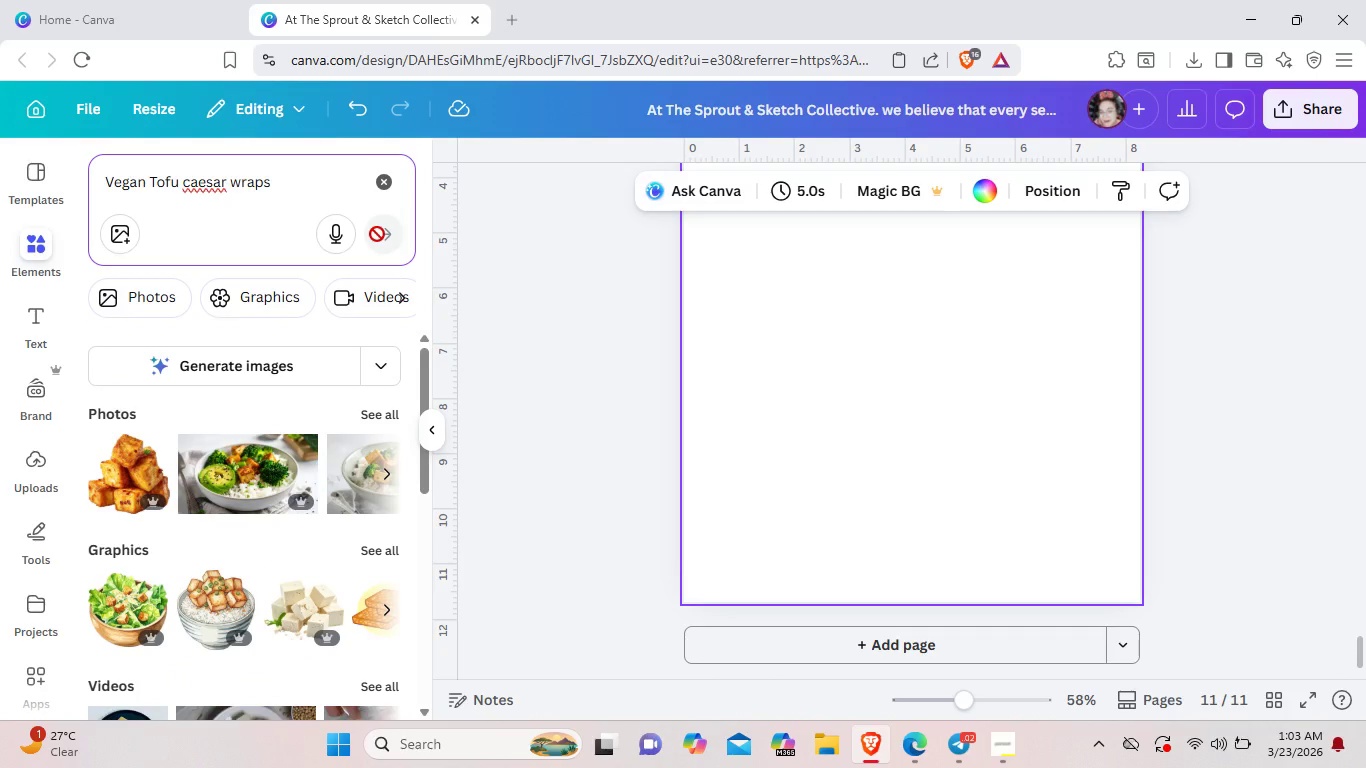 
wait(10.36)
 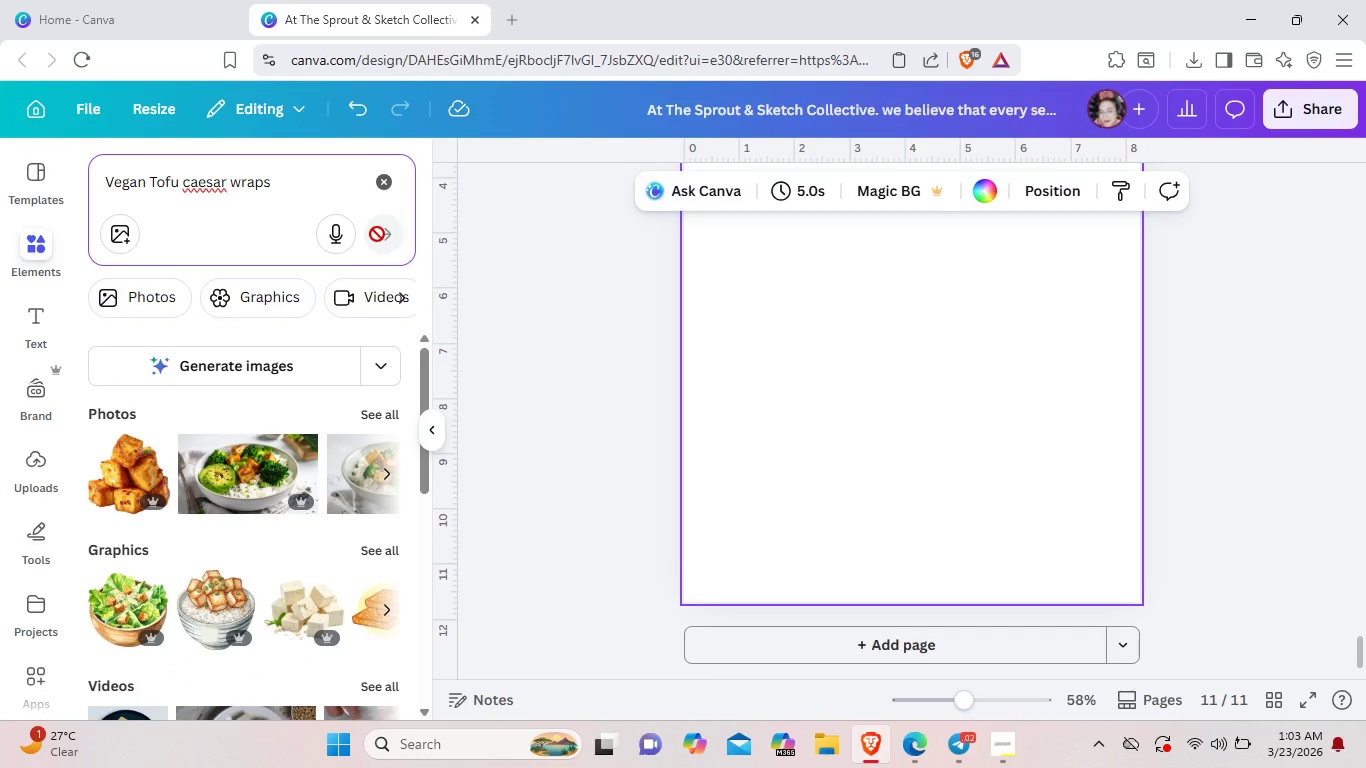 
left_click([190, 180])
 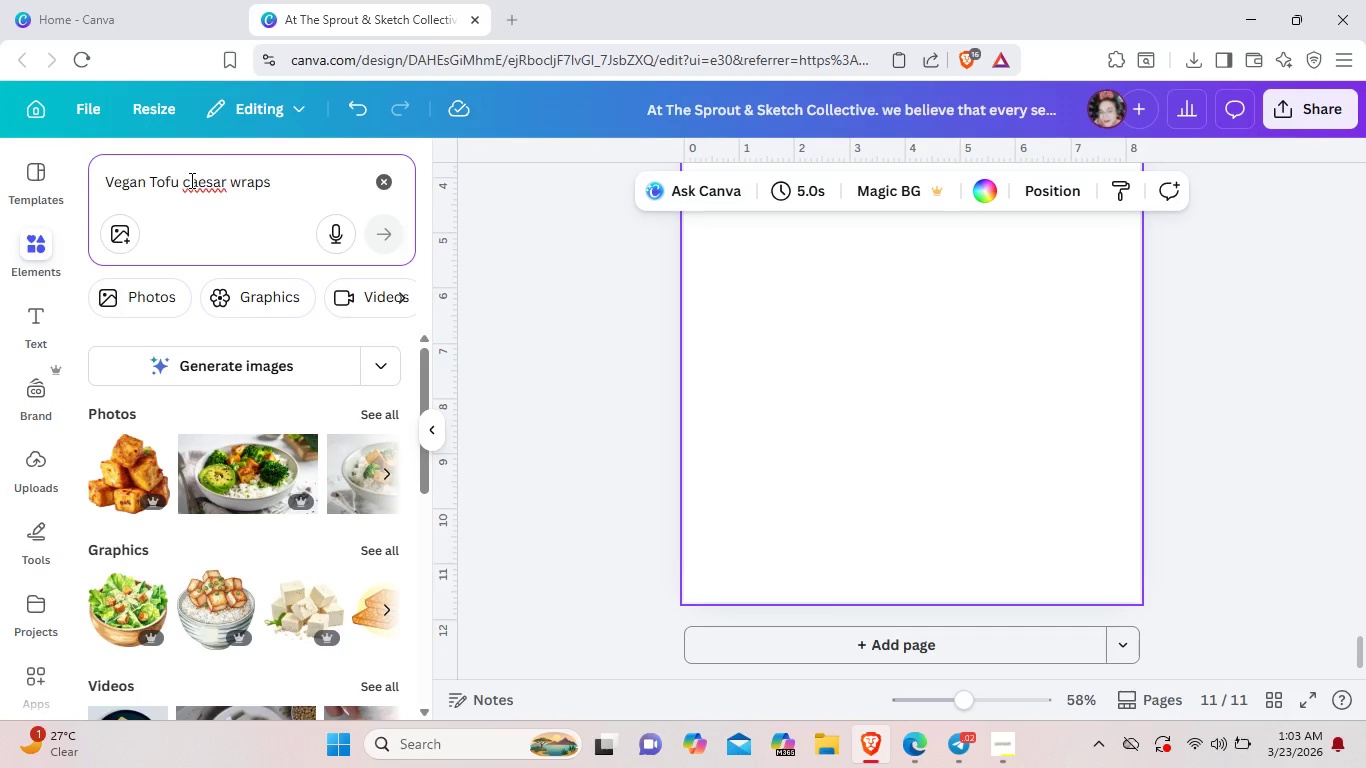 
key(Backspace)
 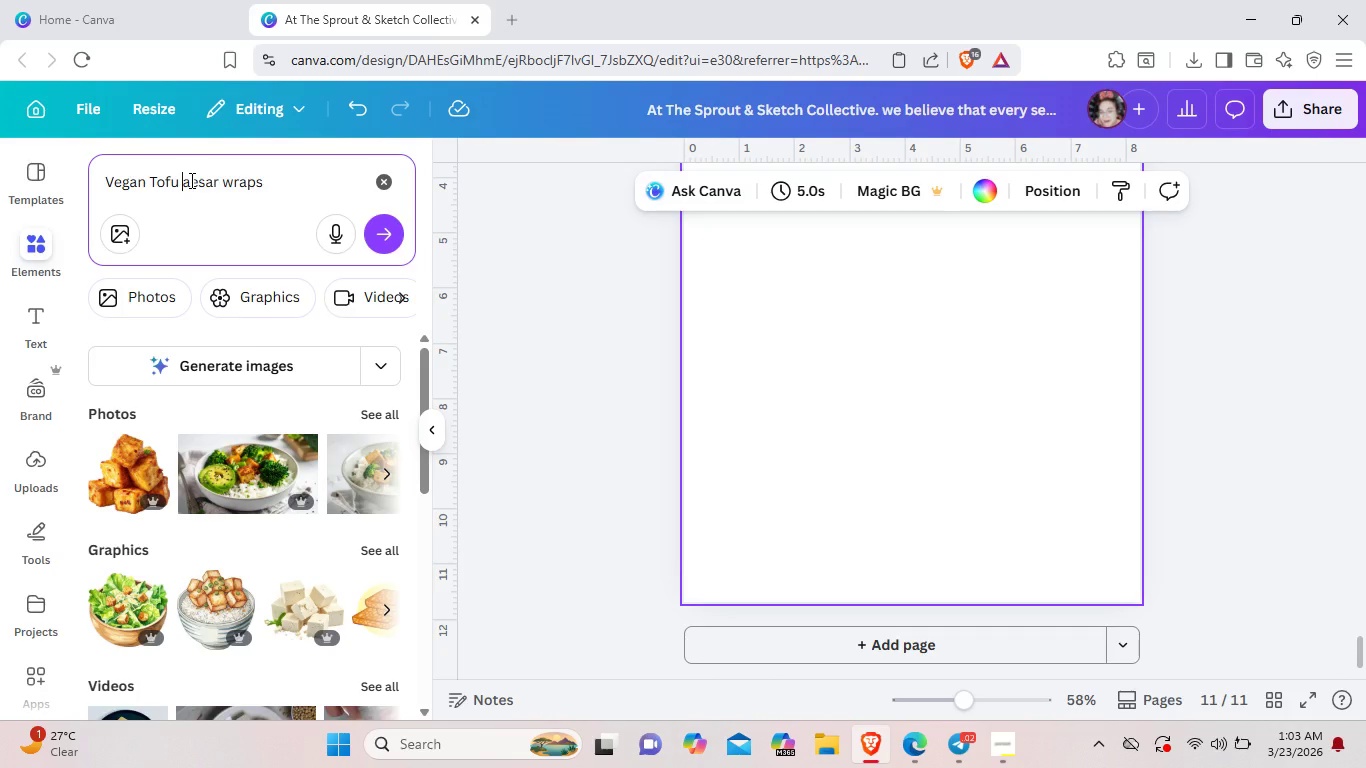 
key(Shift+C)
 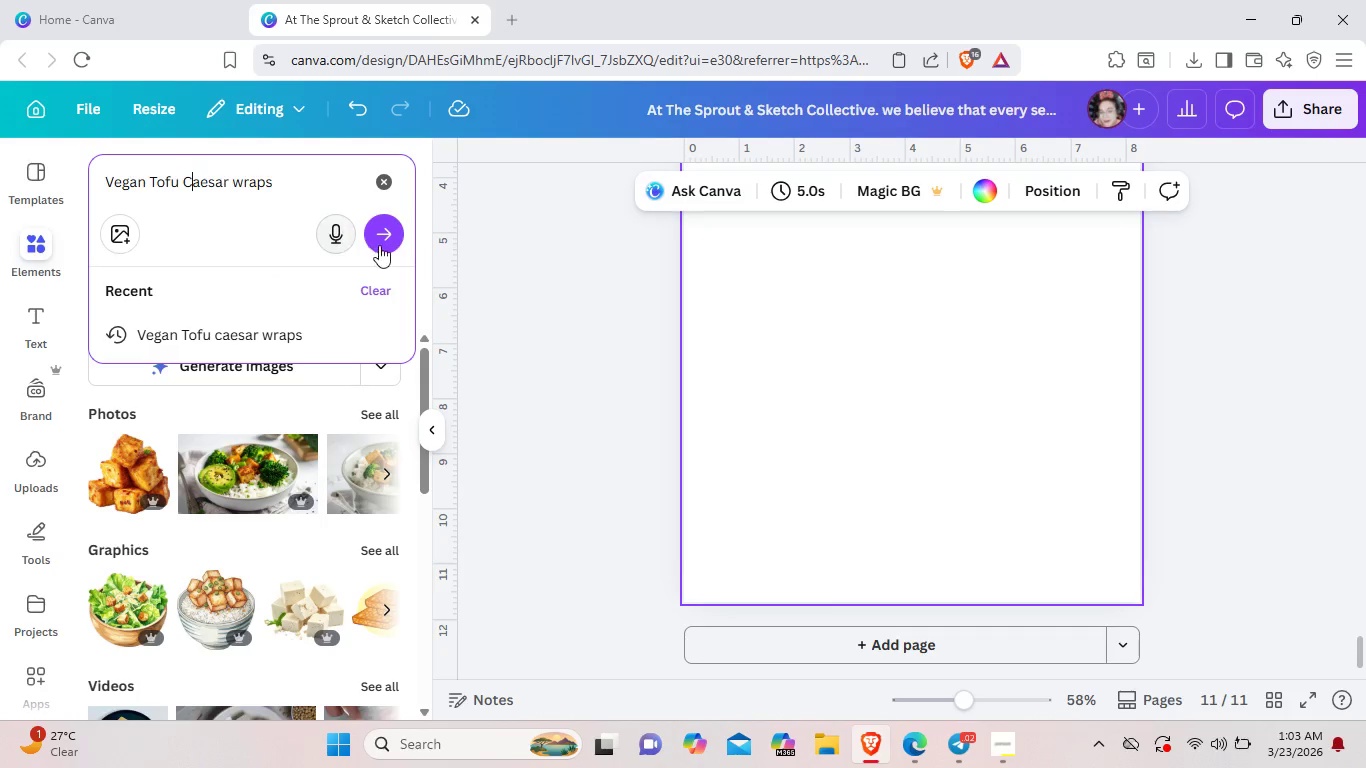 
left_click([400, 238])
 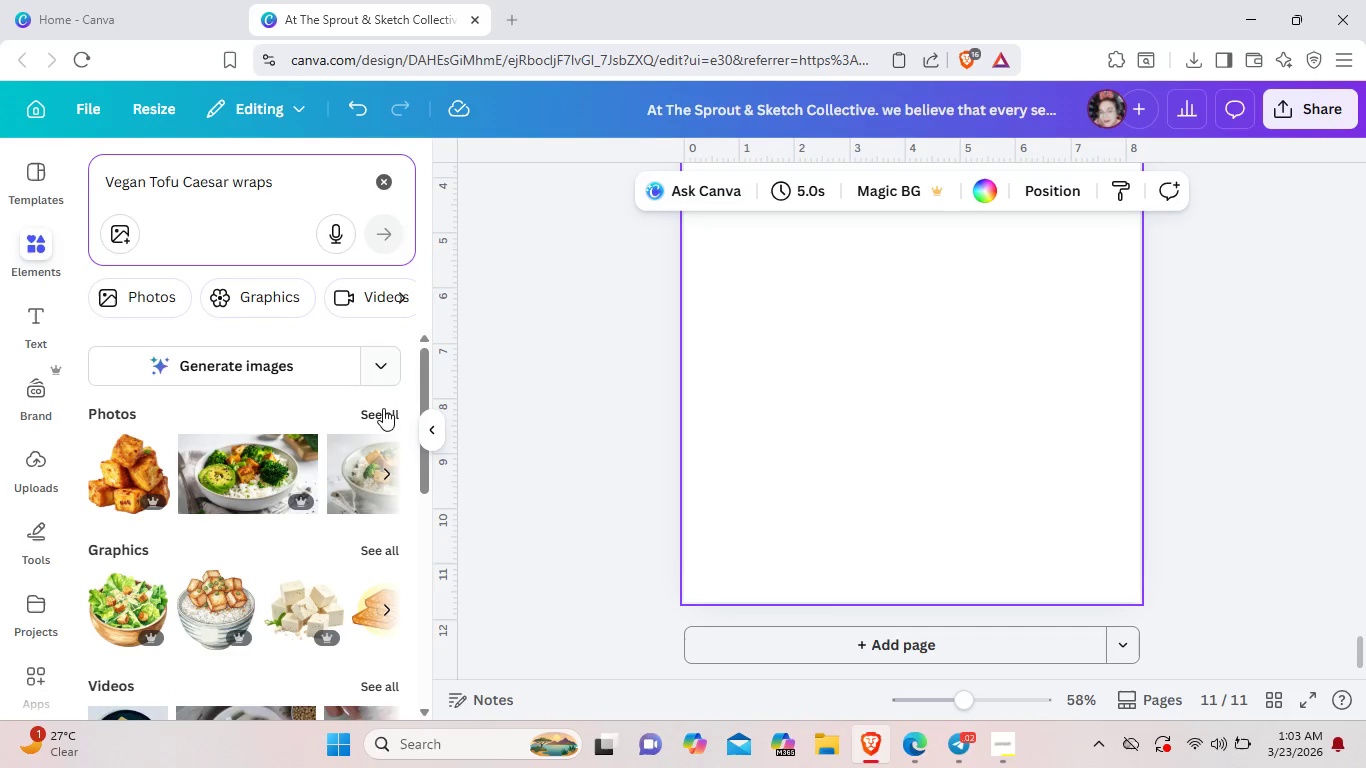 
left_click([384, 414])
 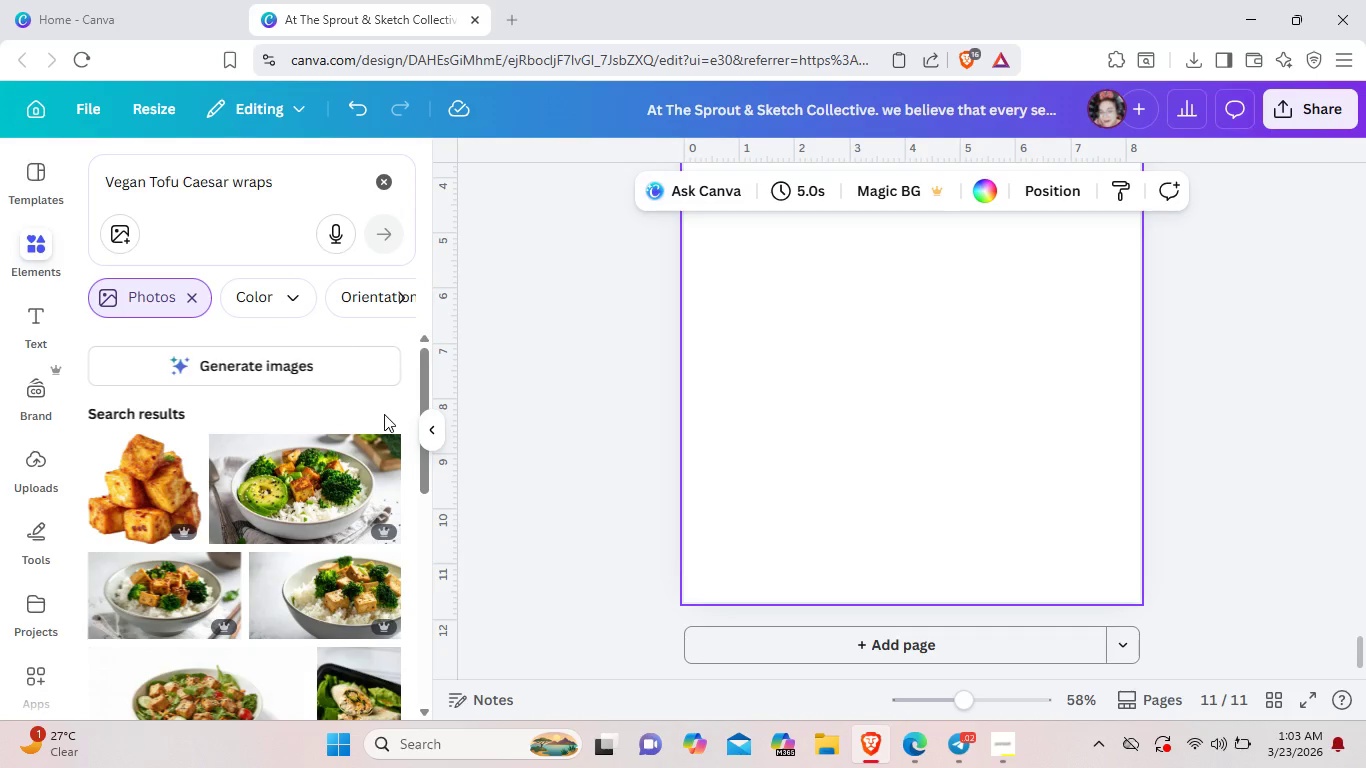 
scroll: coordinate [384, 414], scroll_direction: down, amount: 11.0
 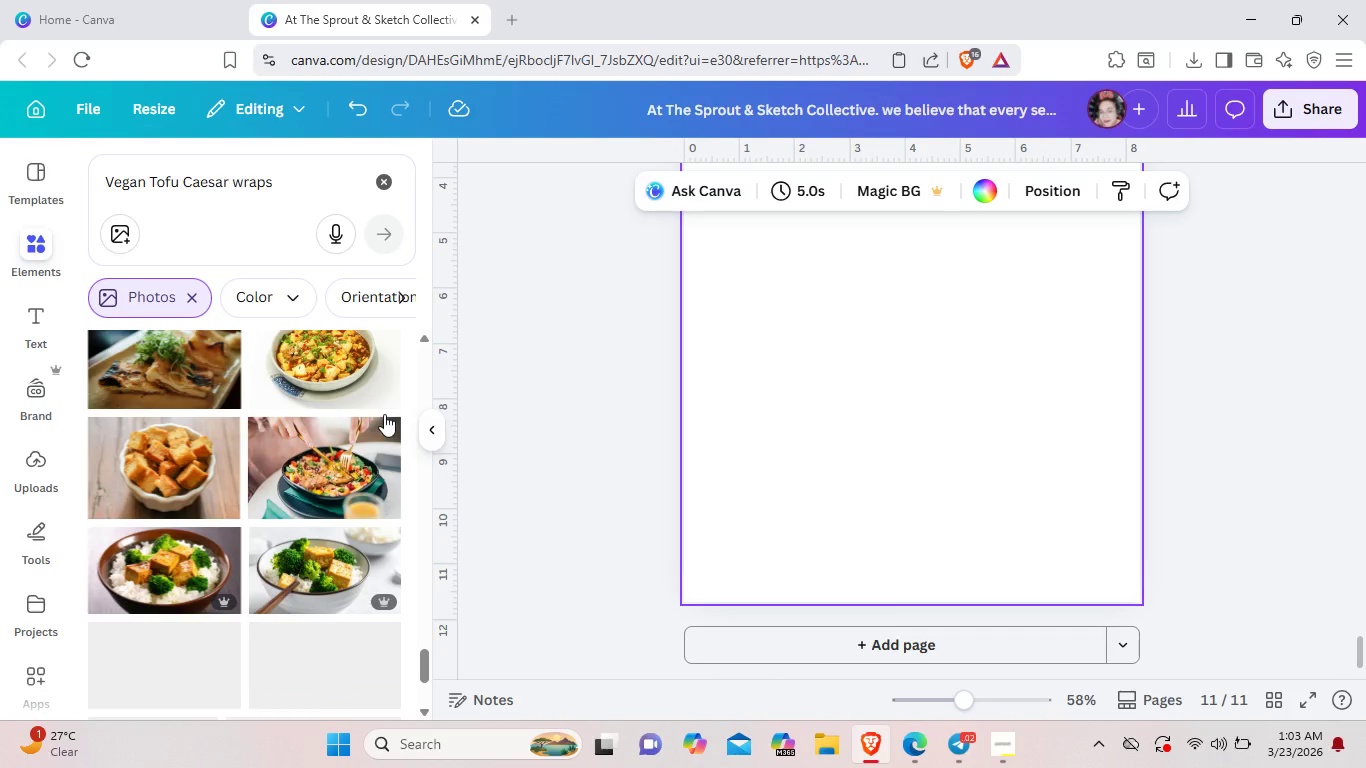 
scroll: coordinate [384, 414], scroll_direction: down, amount: 5.0
 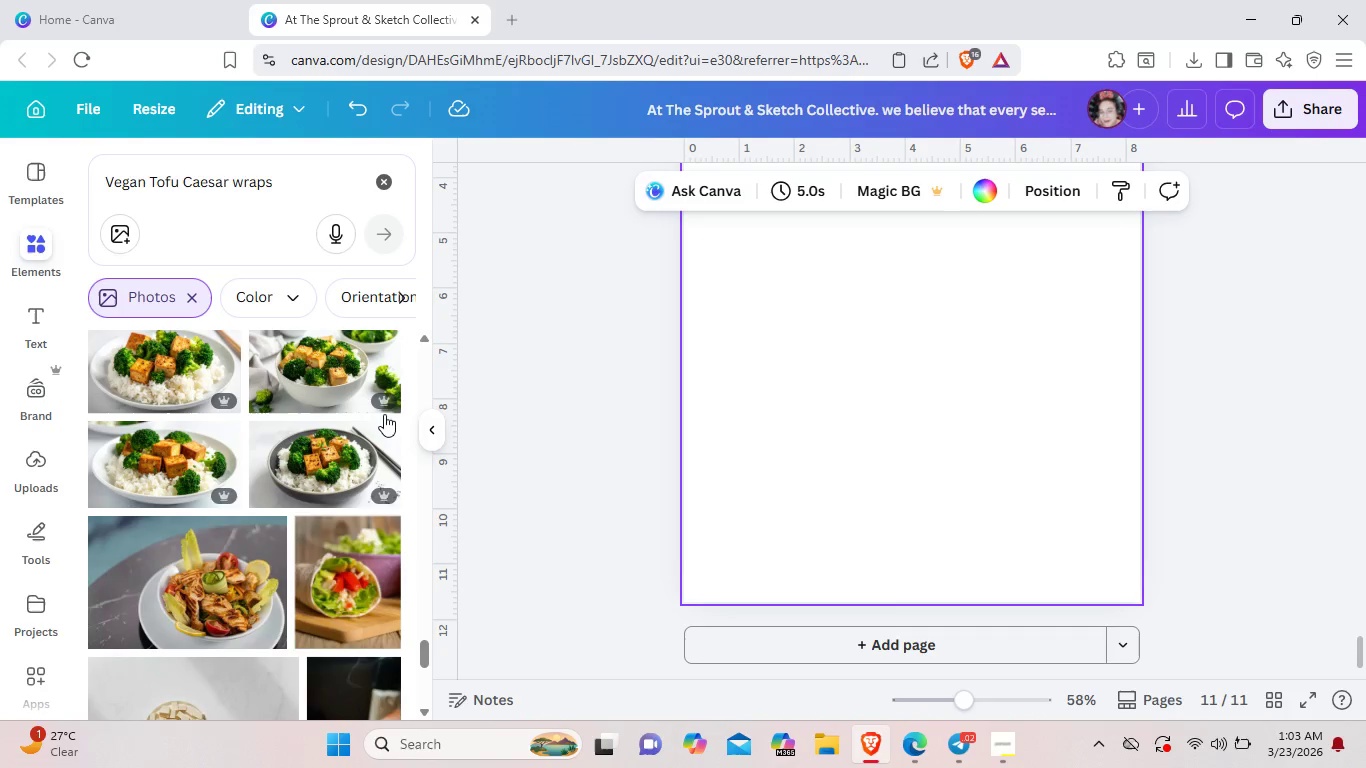 
scroll: coordinate [384, 414], scroll_direction: up, amount: 9.0
 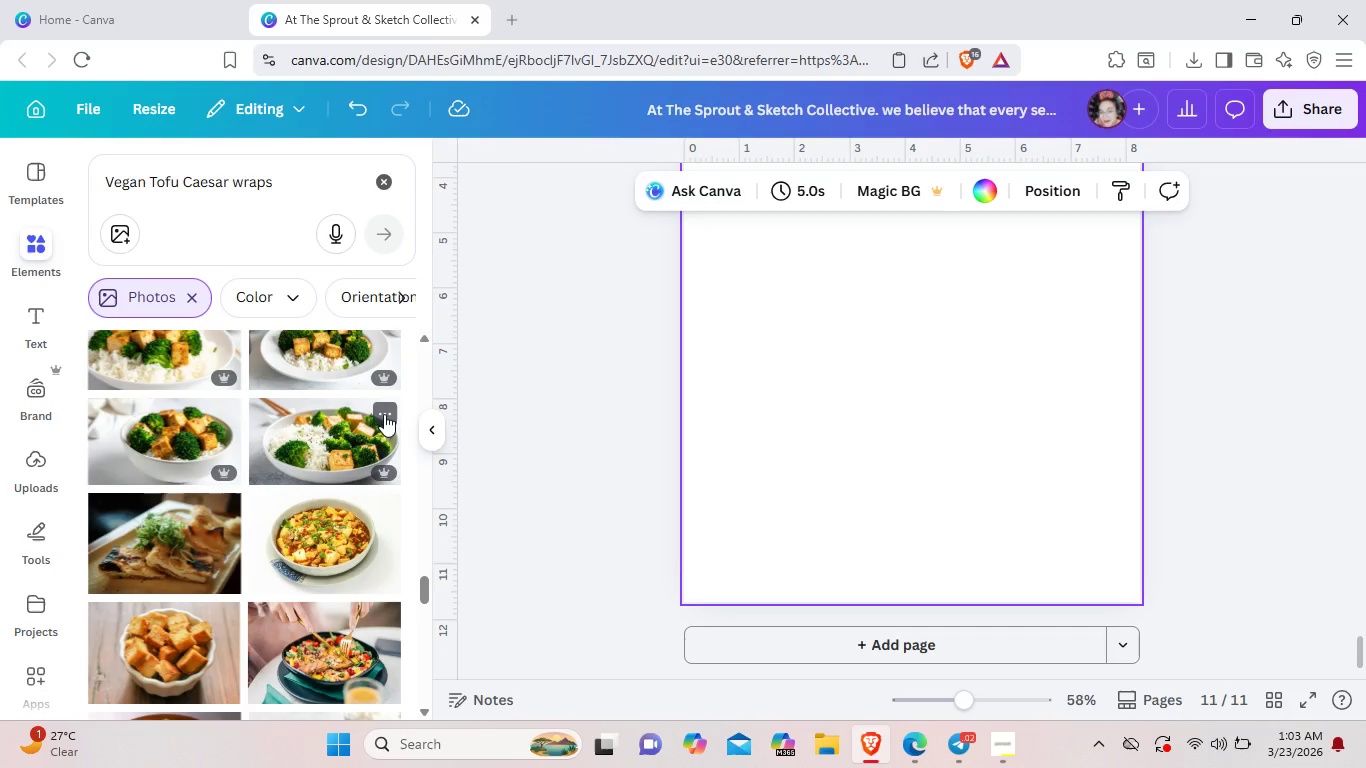 
scroll: coordinate [289, 471], scroll_direction: down, amount: 2.0
 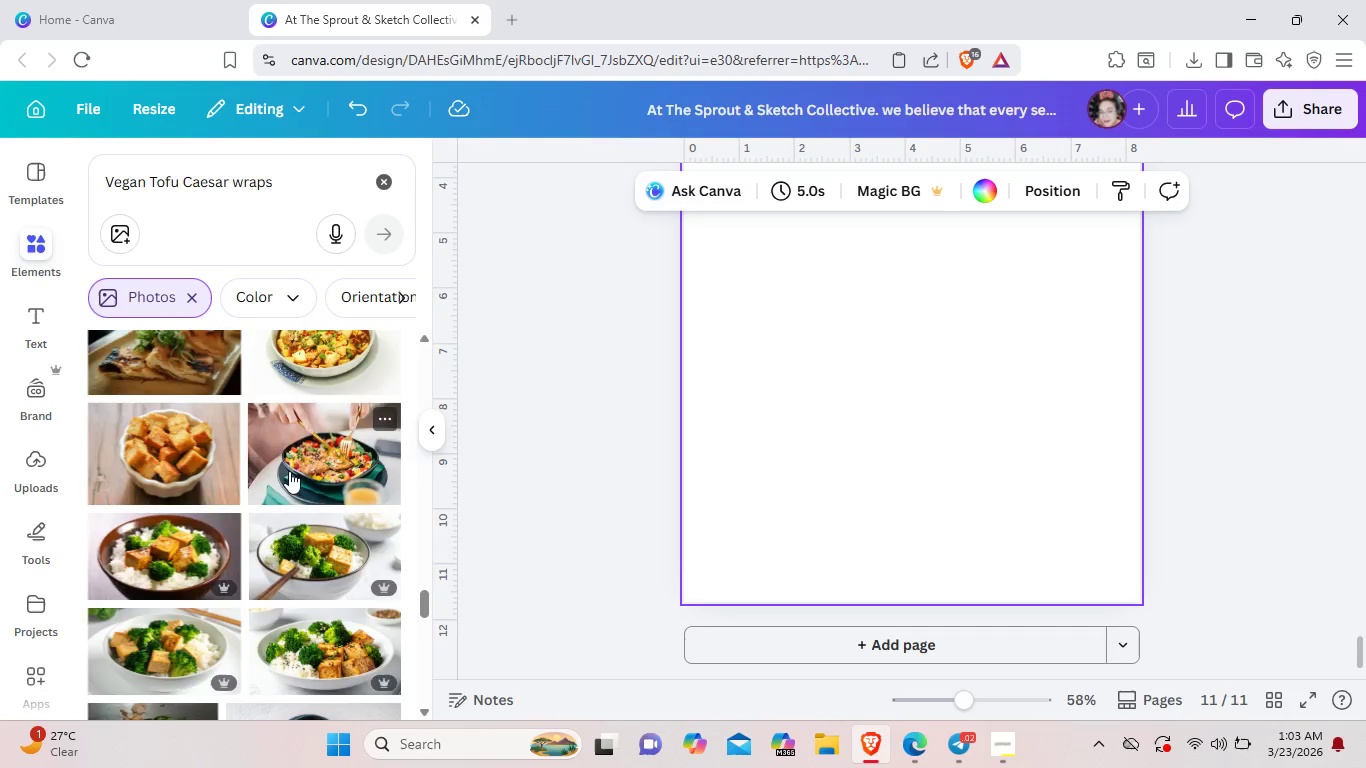 
scroll: coordinate [289, 471], scroll_direction: up, amount: 1.0
 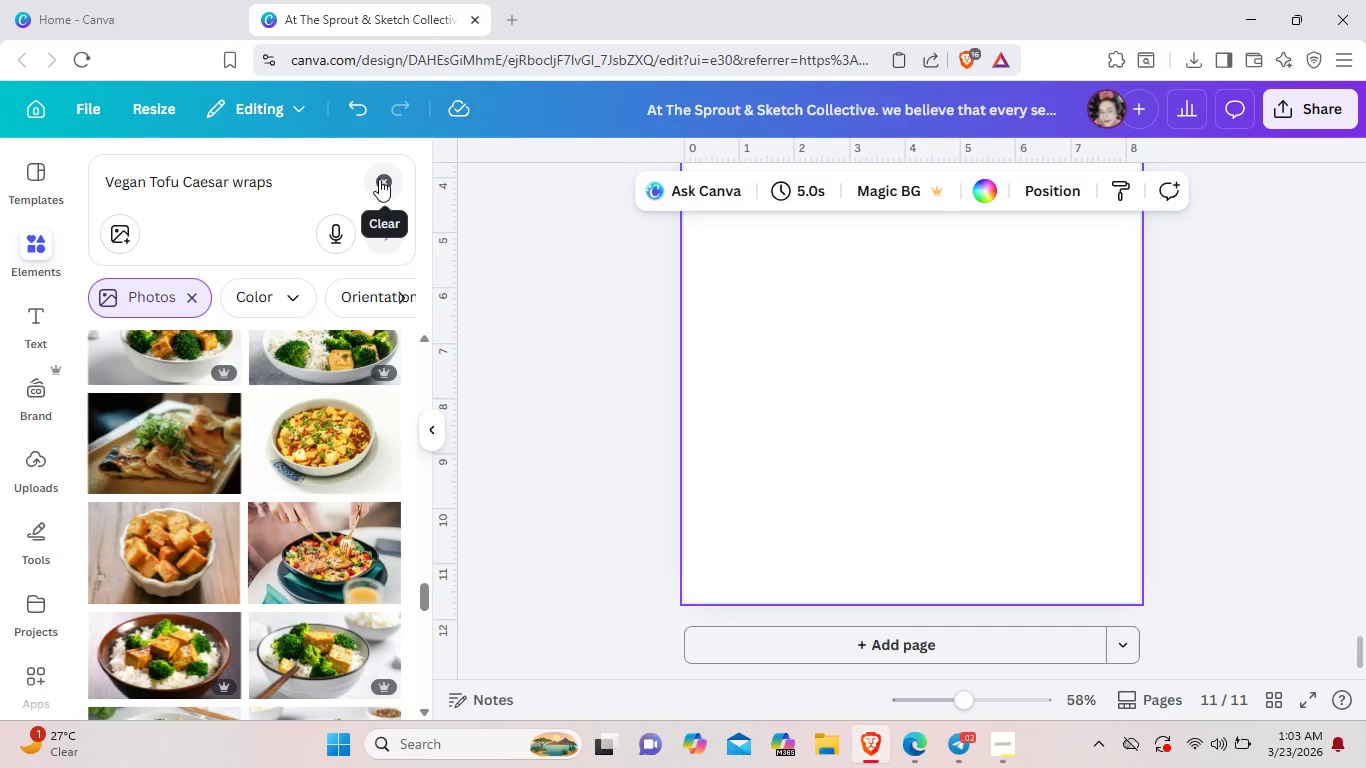 
left_click([321, 178])
 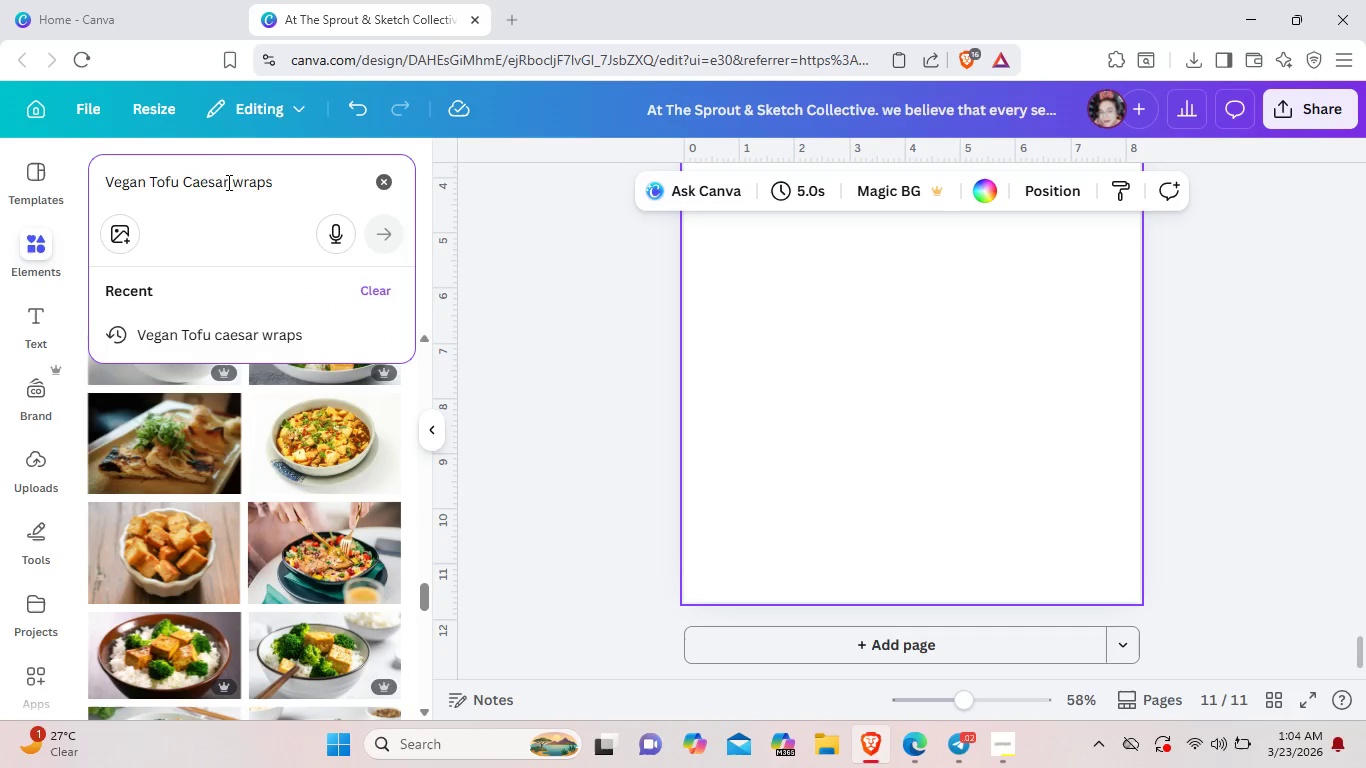 
left_click([230, 182])
 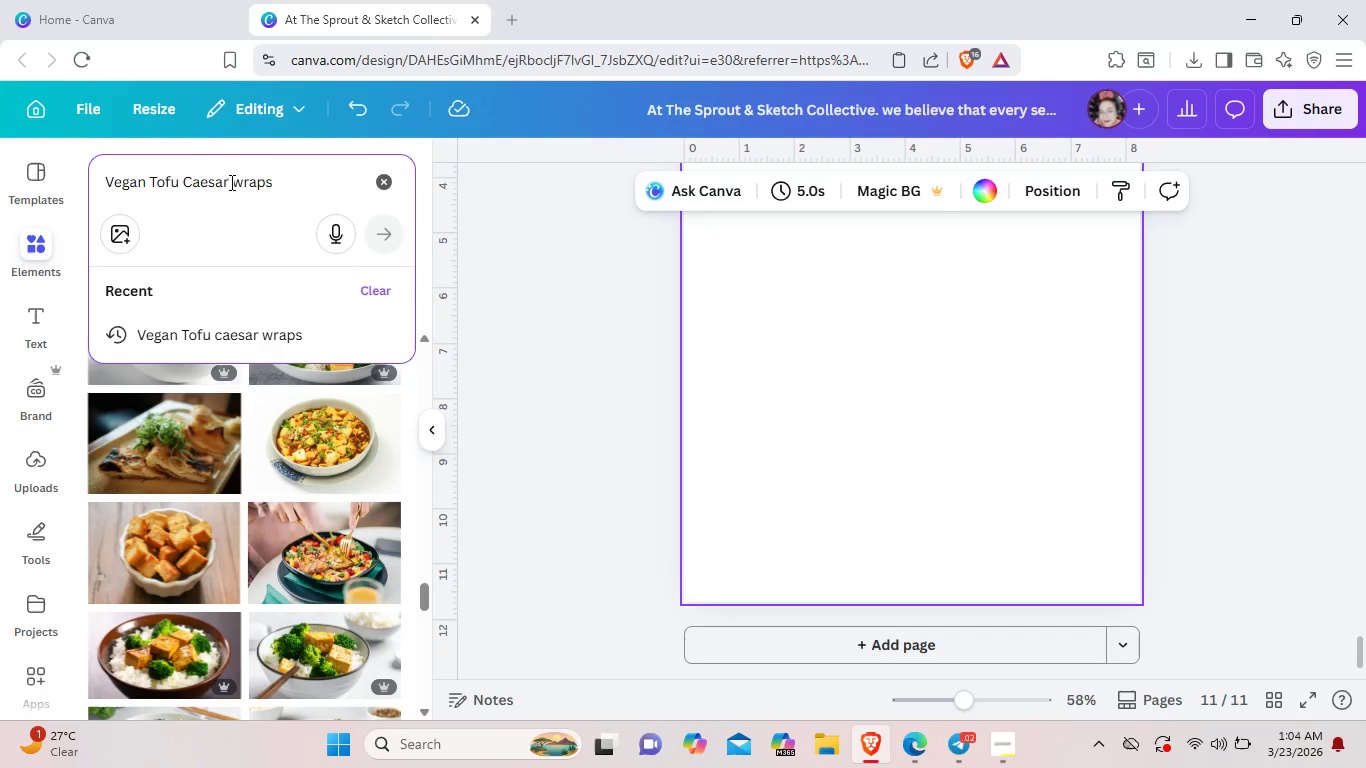 
type( in )
 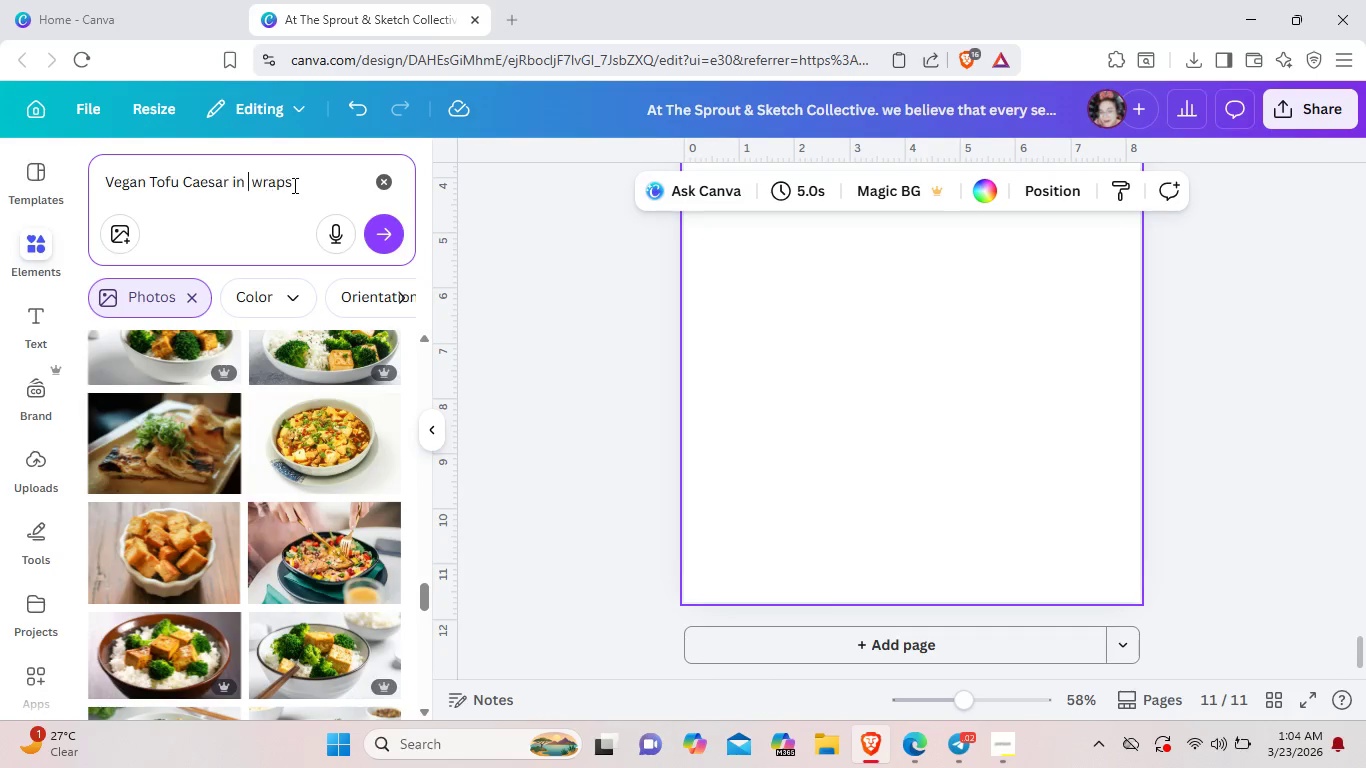 
left_click([293, 185])
 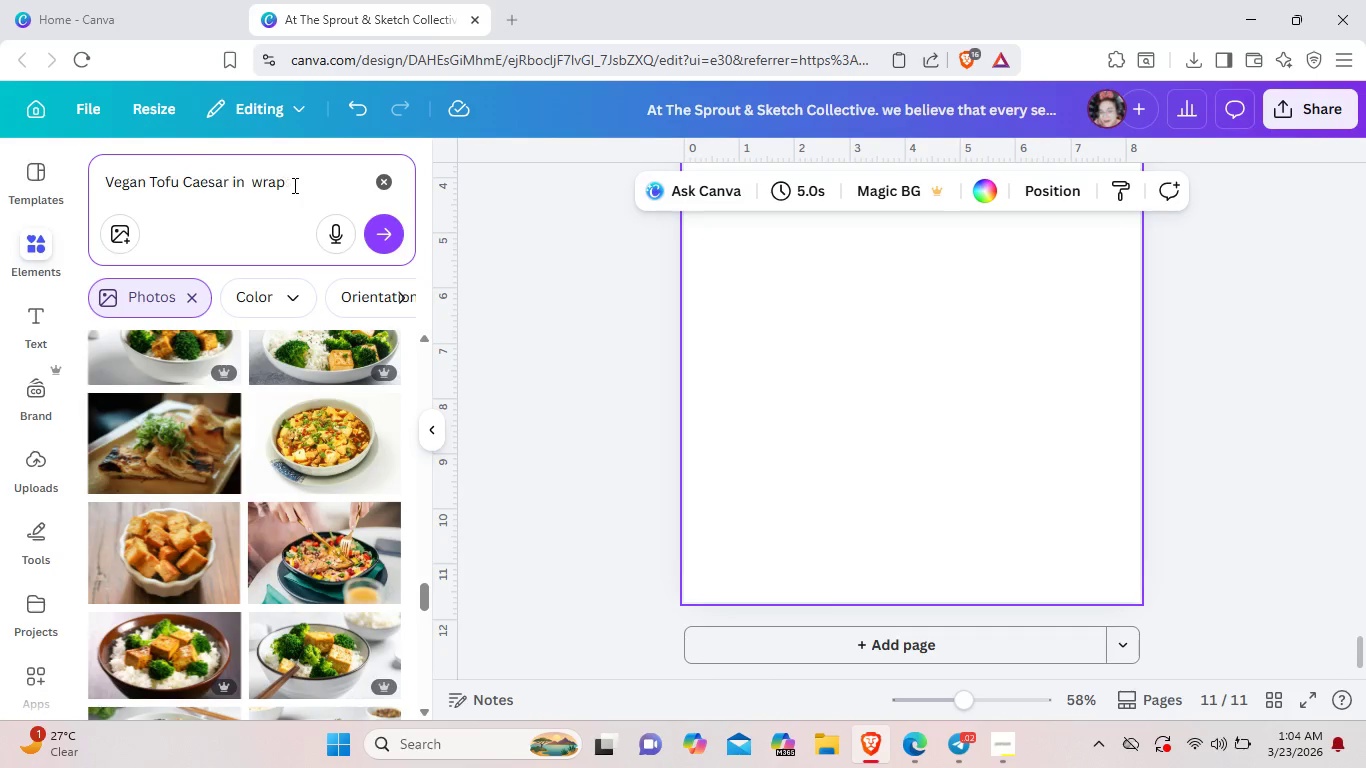 
key(Backspace)
type(per)
 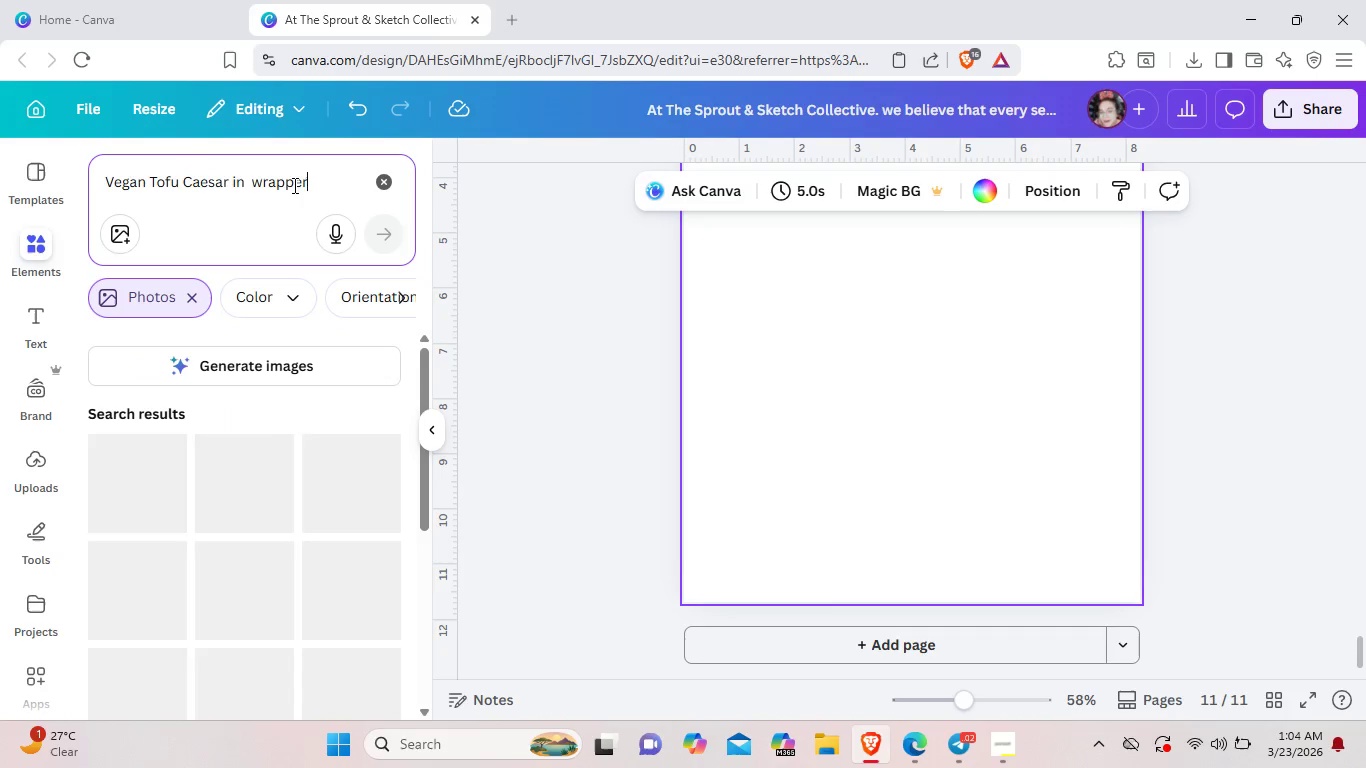 
key(Enter)
 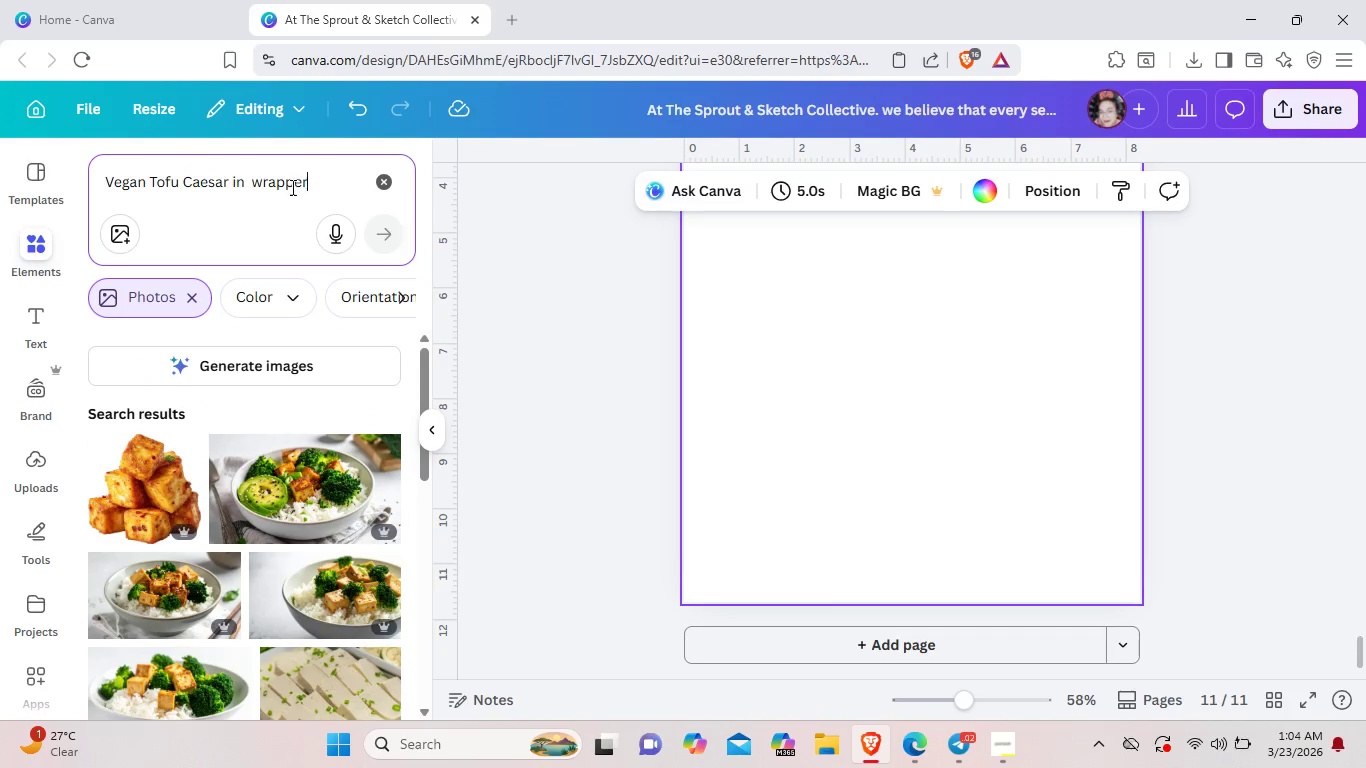 
scroll: coordinate [284, 415], scroll_direction: down, amount: 7.0
 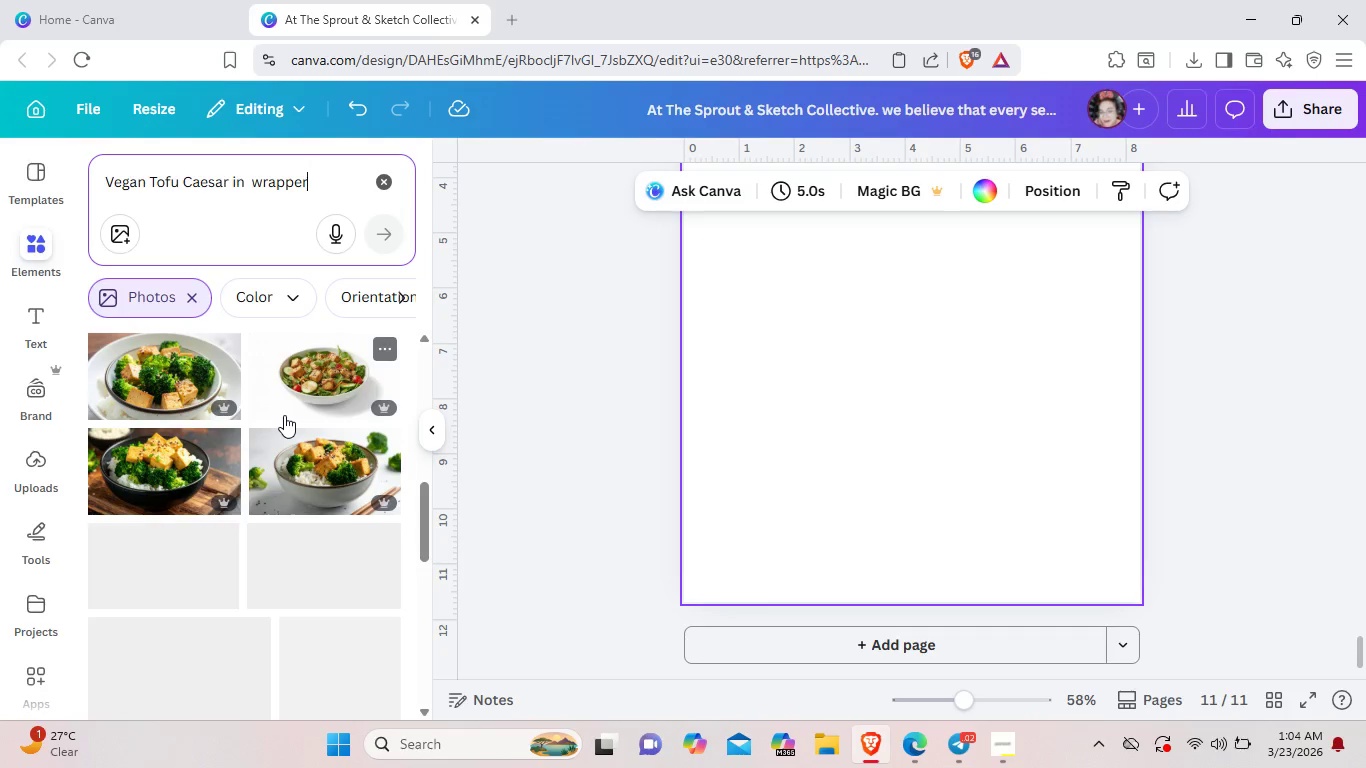 
hold_key(key=ControlLeft, duration=0.39)
 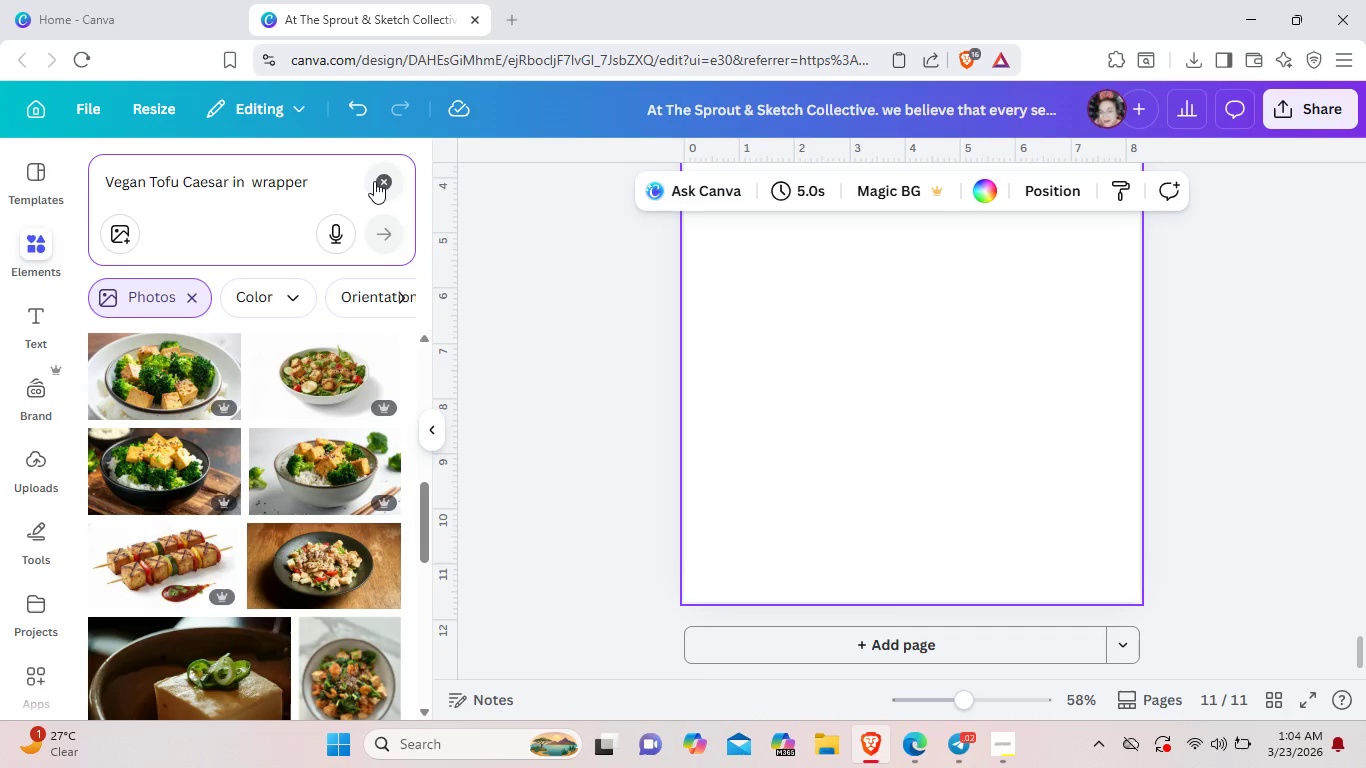 
left_click([374, 181])
 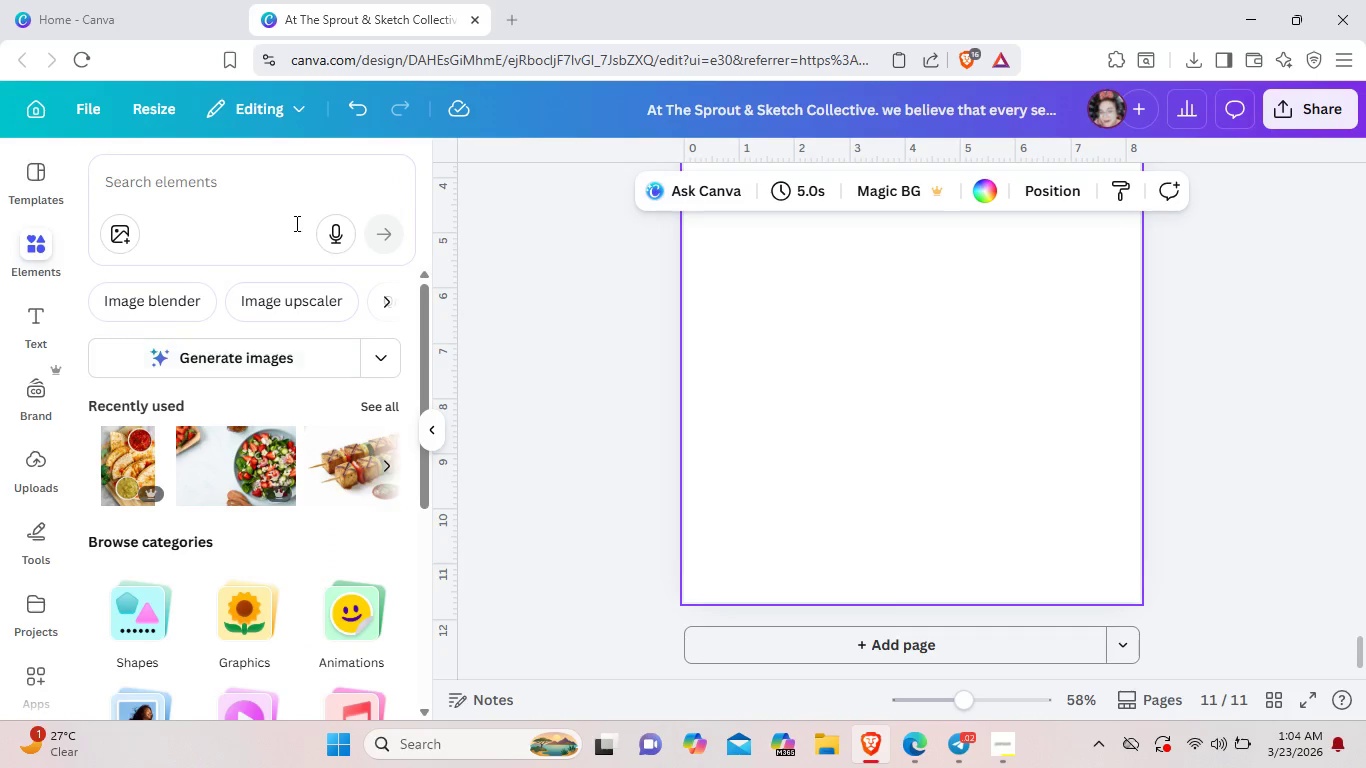 
left_click([268, 174])
 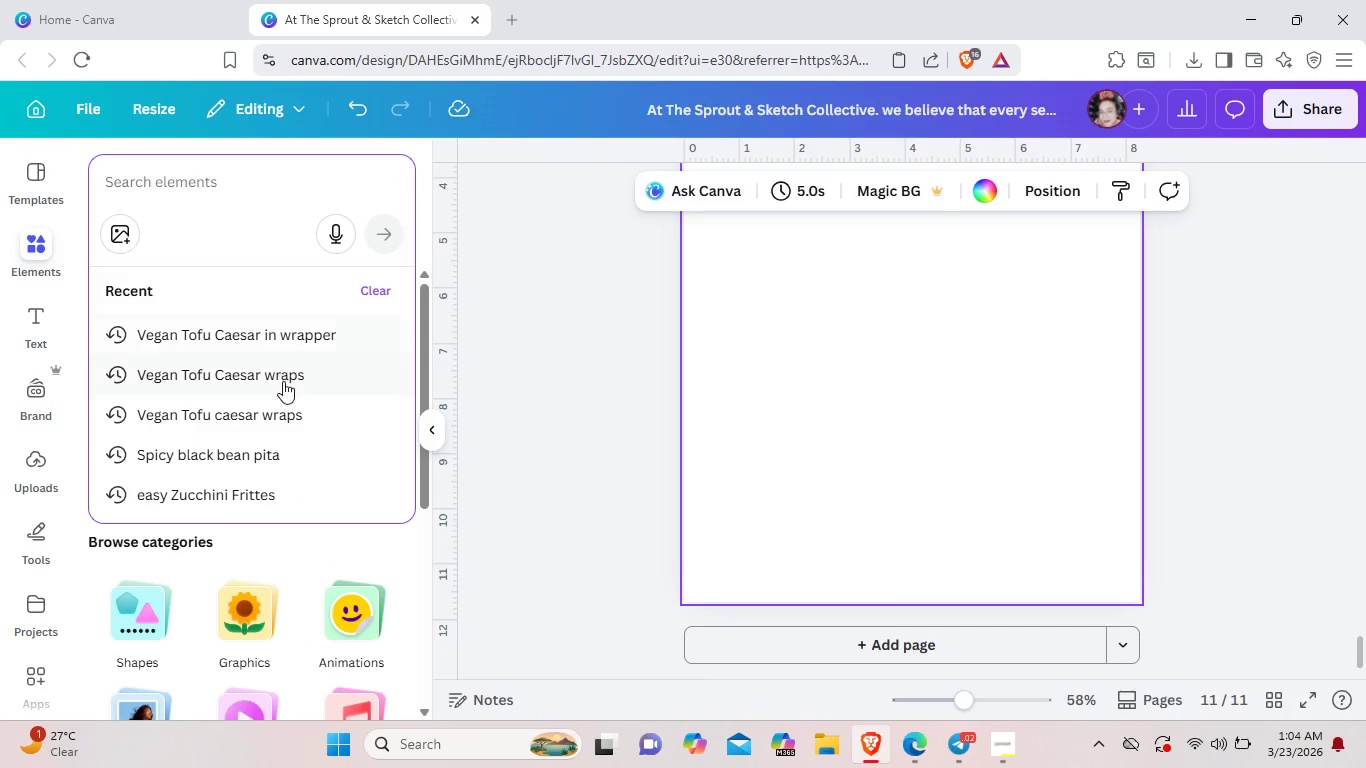 
left_click([283, 381])
 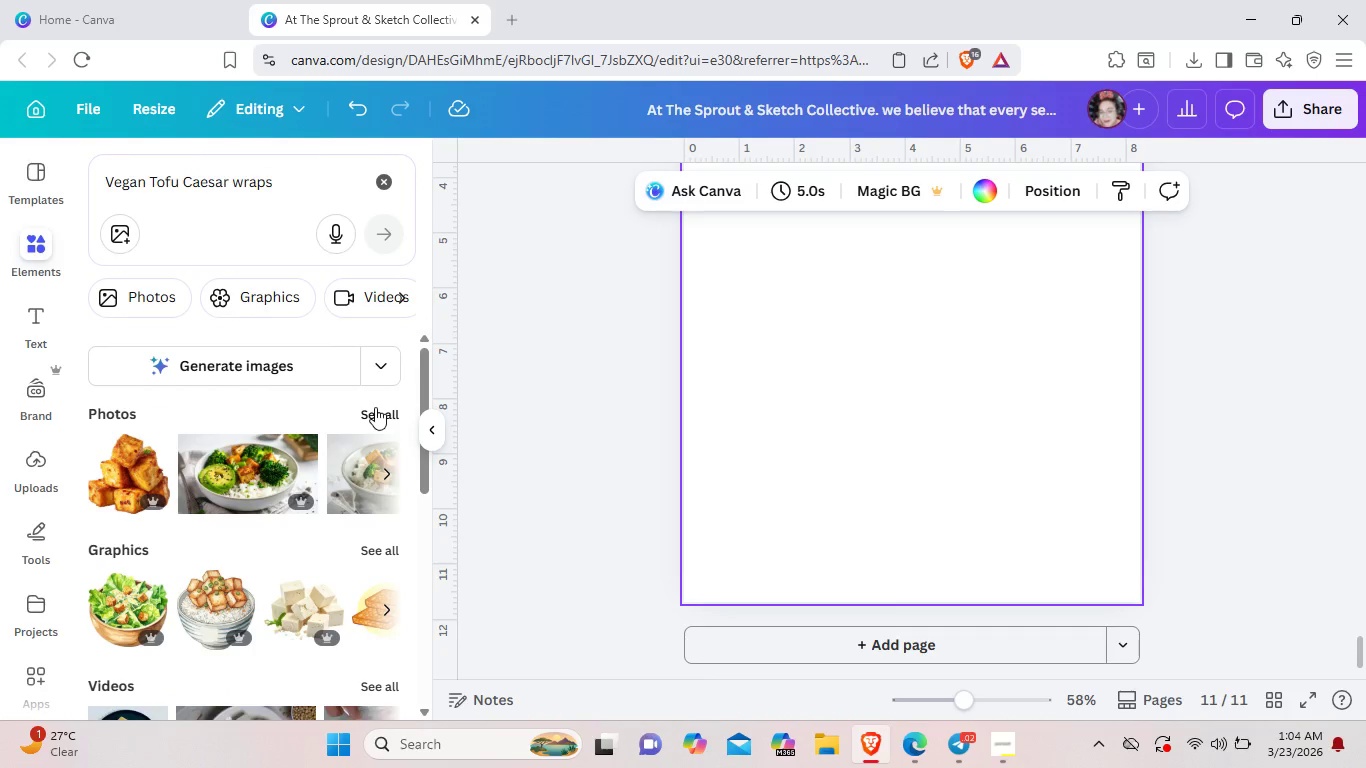 
left_click([375, 407])
 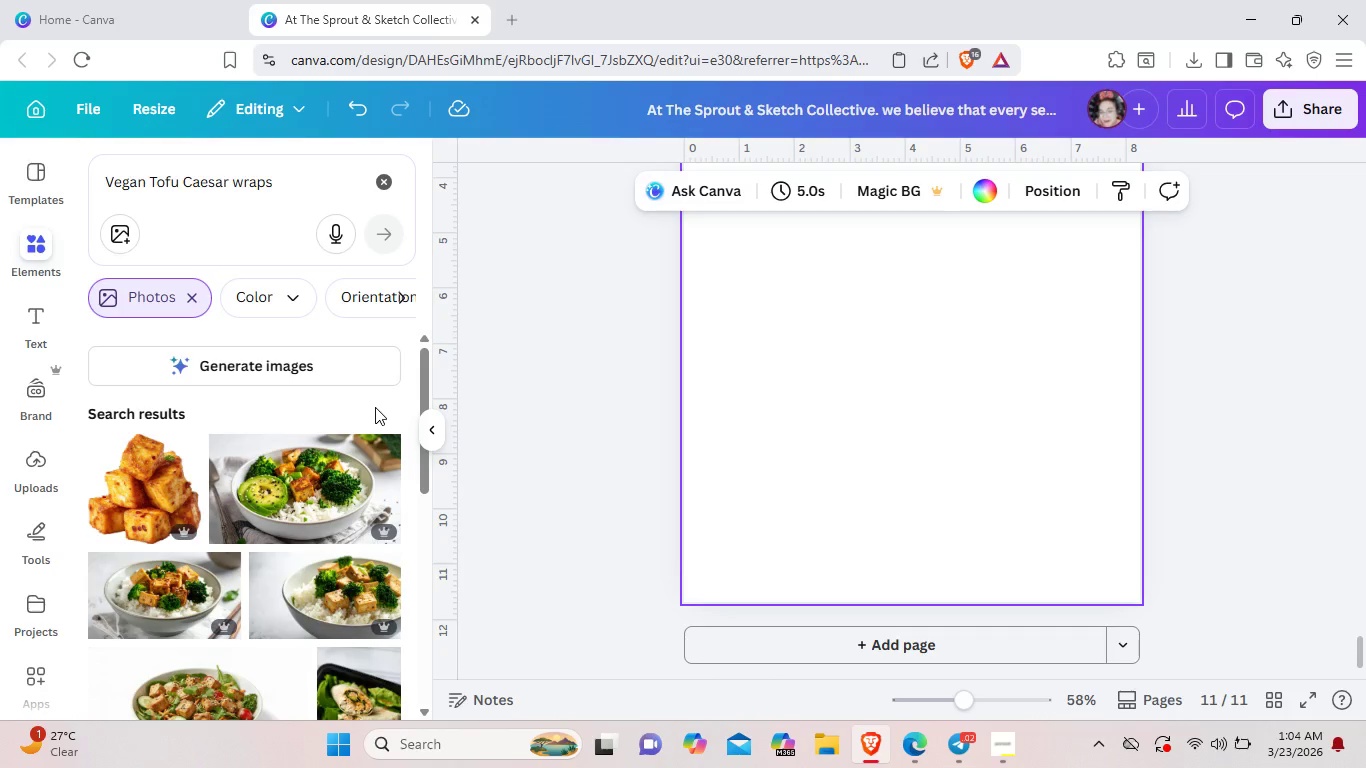 
scroll: coordinate [375, 407], scroll_direction: down, amount: 3.0
 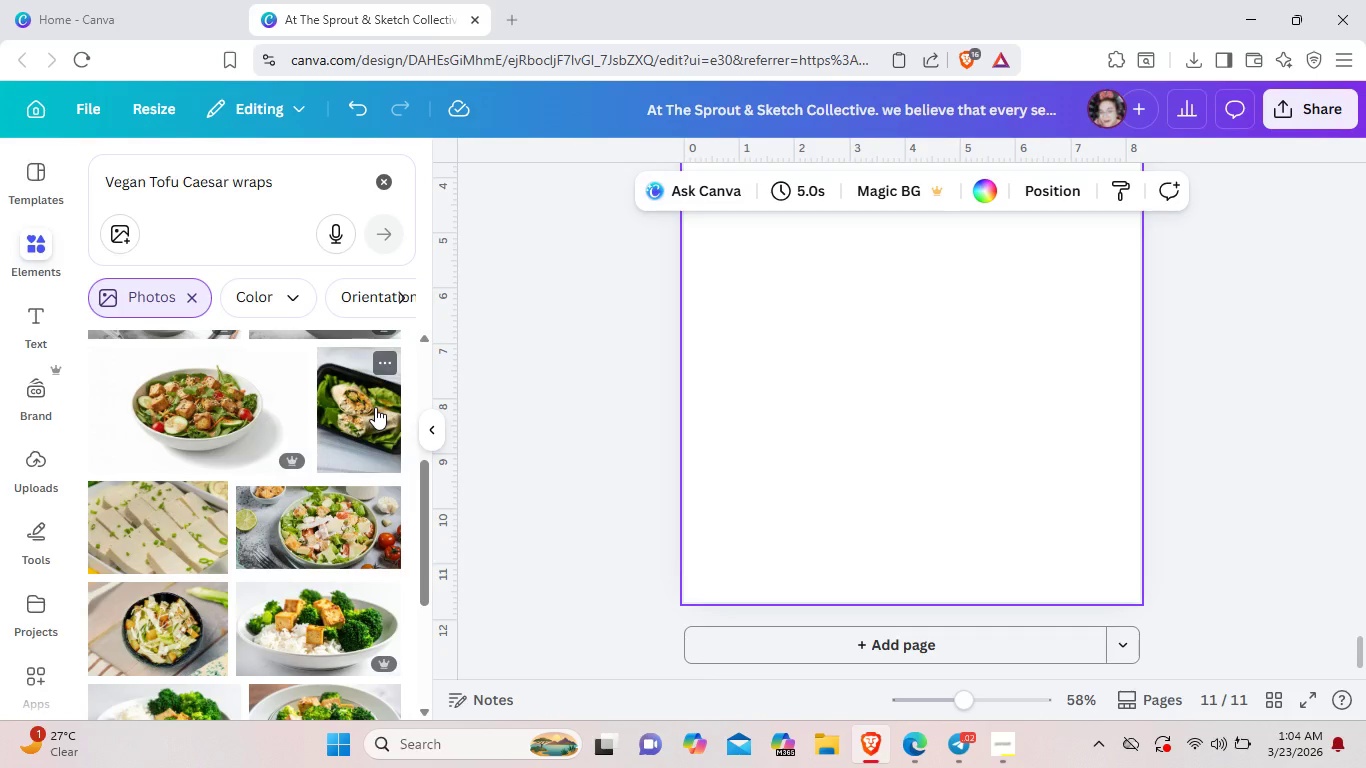 
left_click([375, 407])
 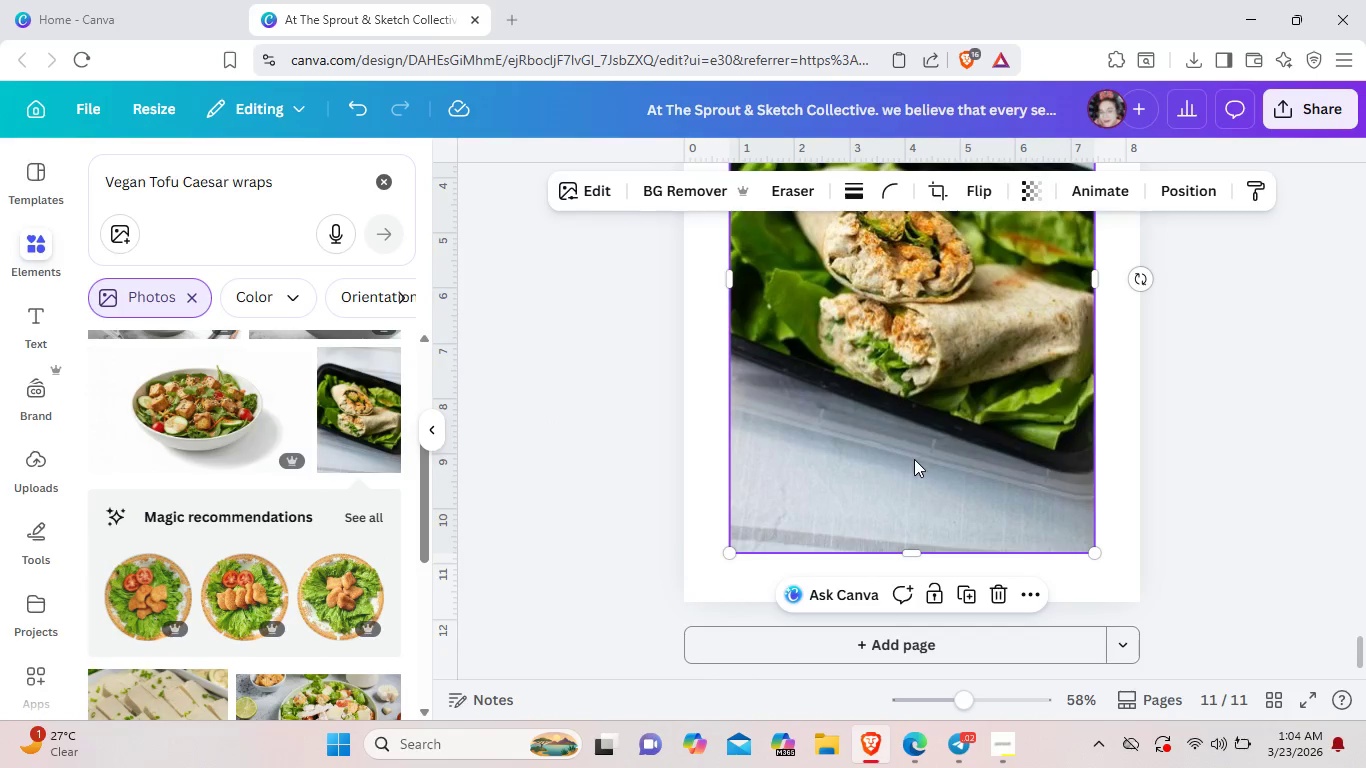 
scroll: coordinate [916, 484], scroll_direction: up, amount: 1.0
 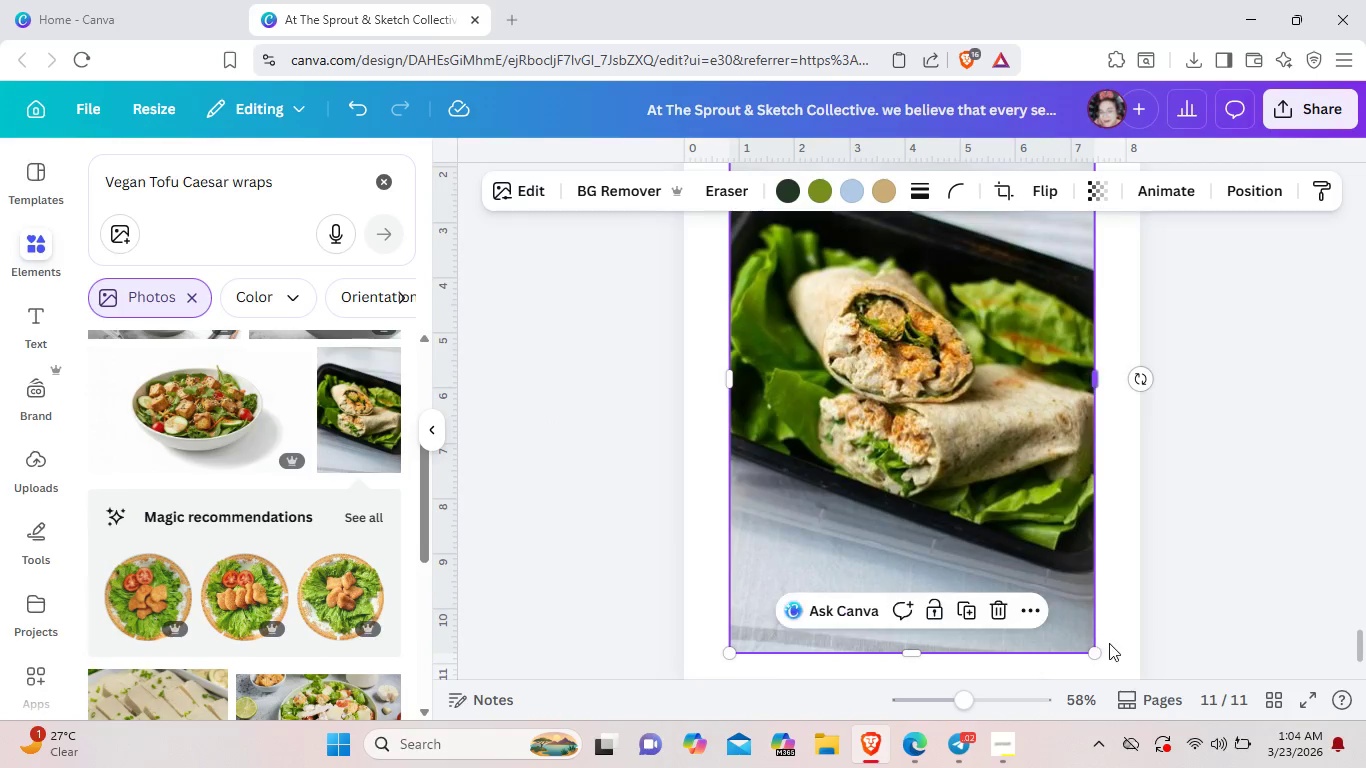 
left_click_drag(start_coordinate=[1035, 564], to_coordinate=[1032, 521])
 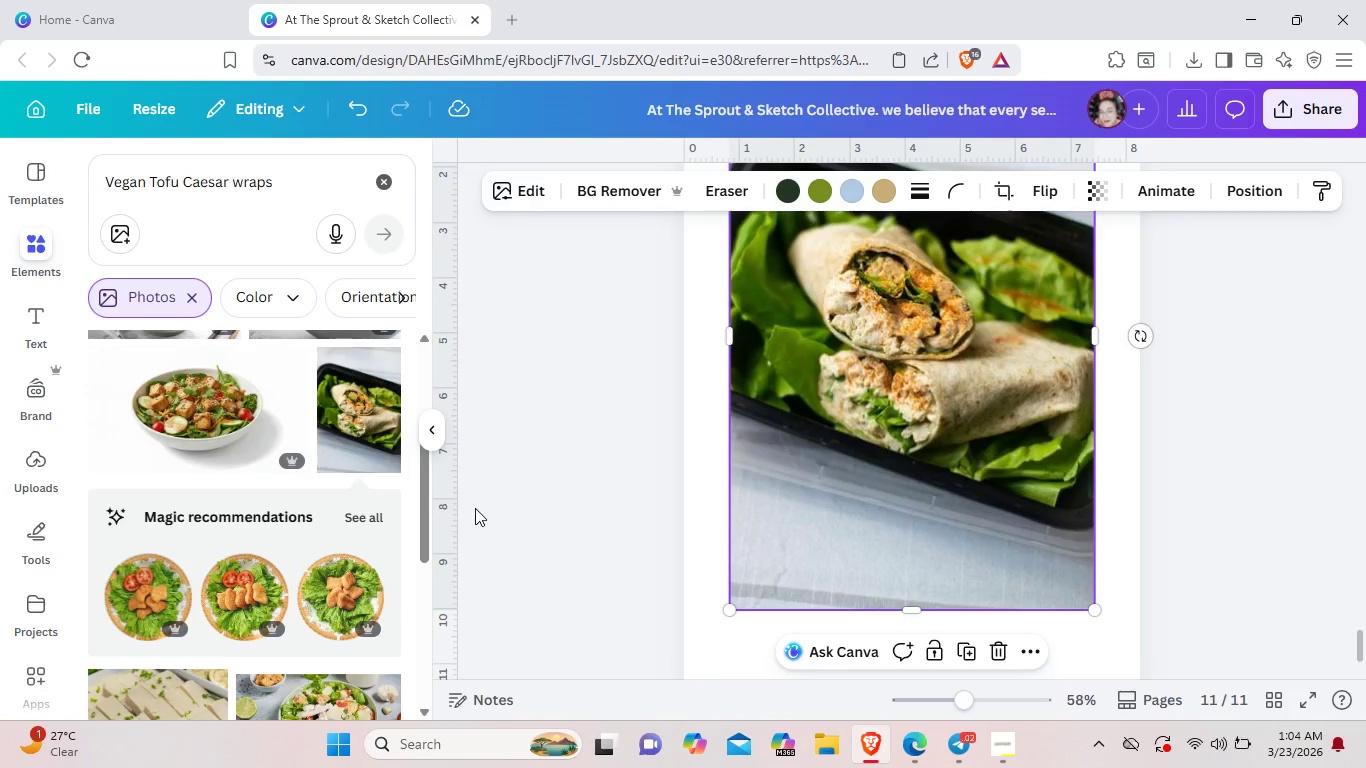 
left_click([363, 525])
 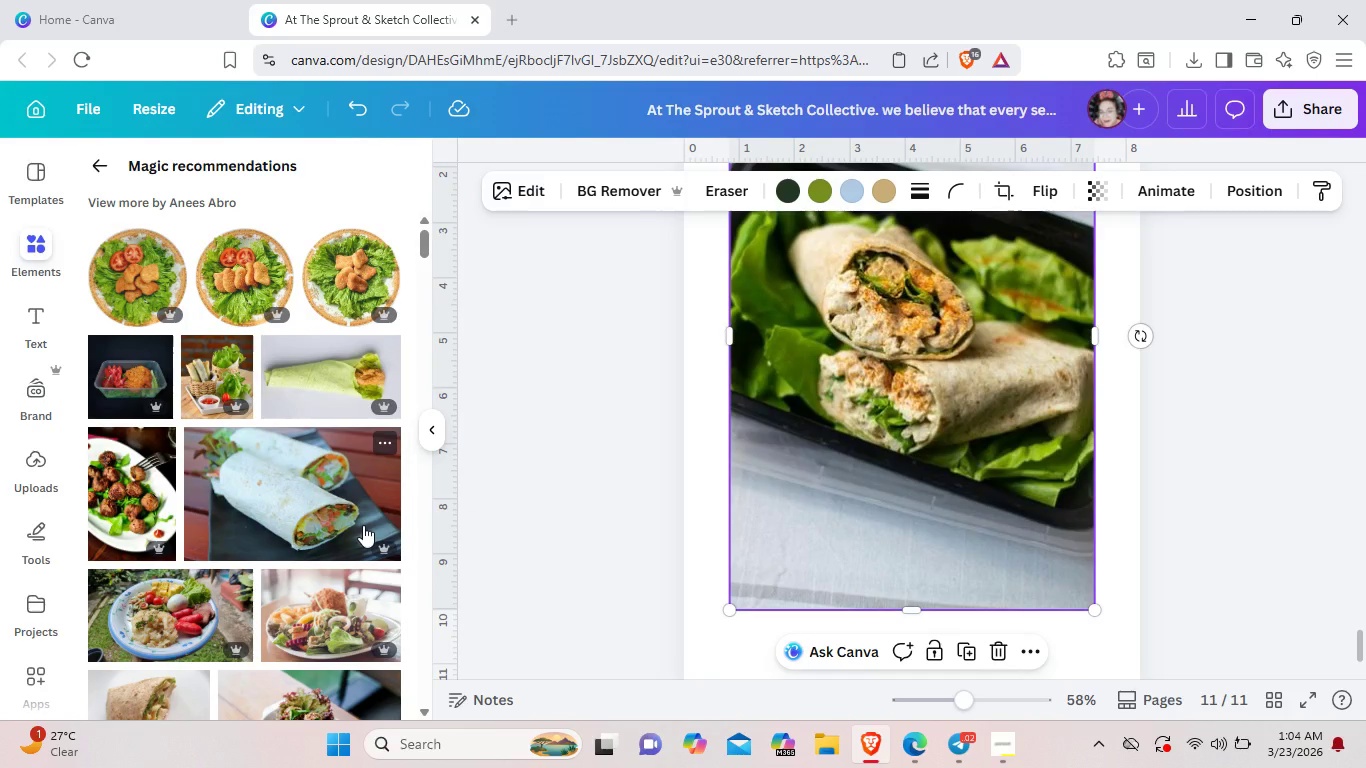 
scroll: coordinate [363, 525], scroll_direction: down, amount: 4.0
 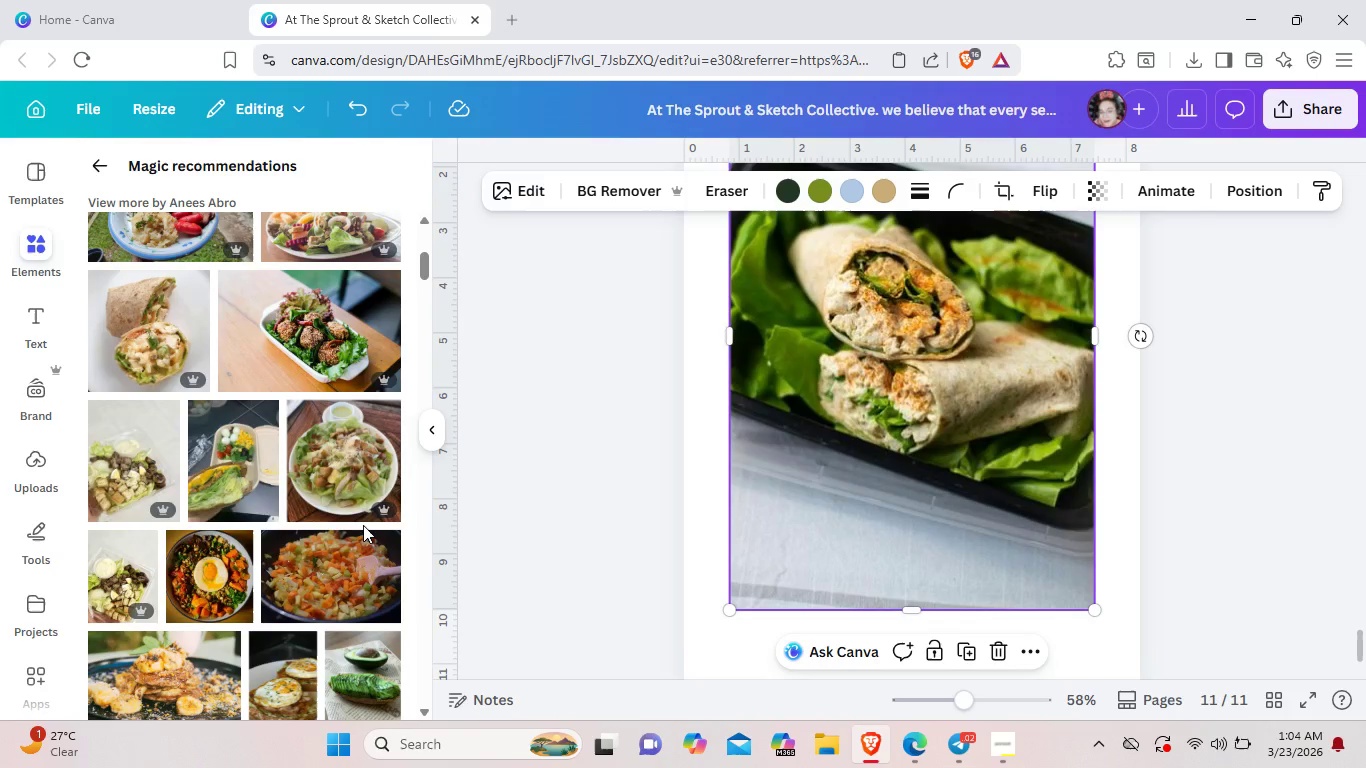 
scroll: coordinate [363, 525], scroll_direction: up, amount: 3.0
 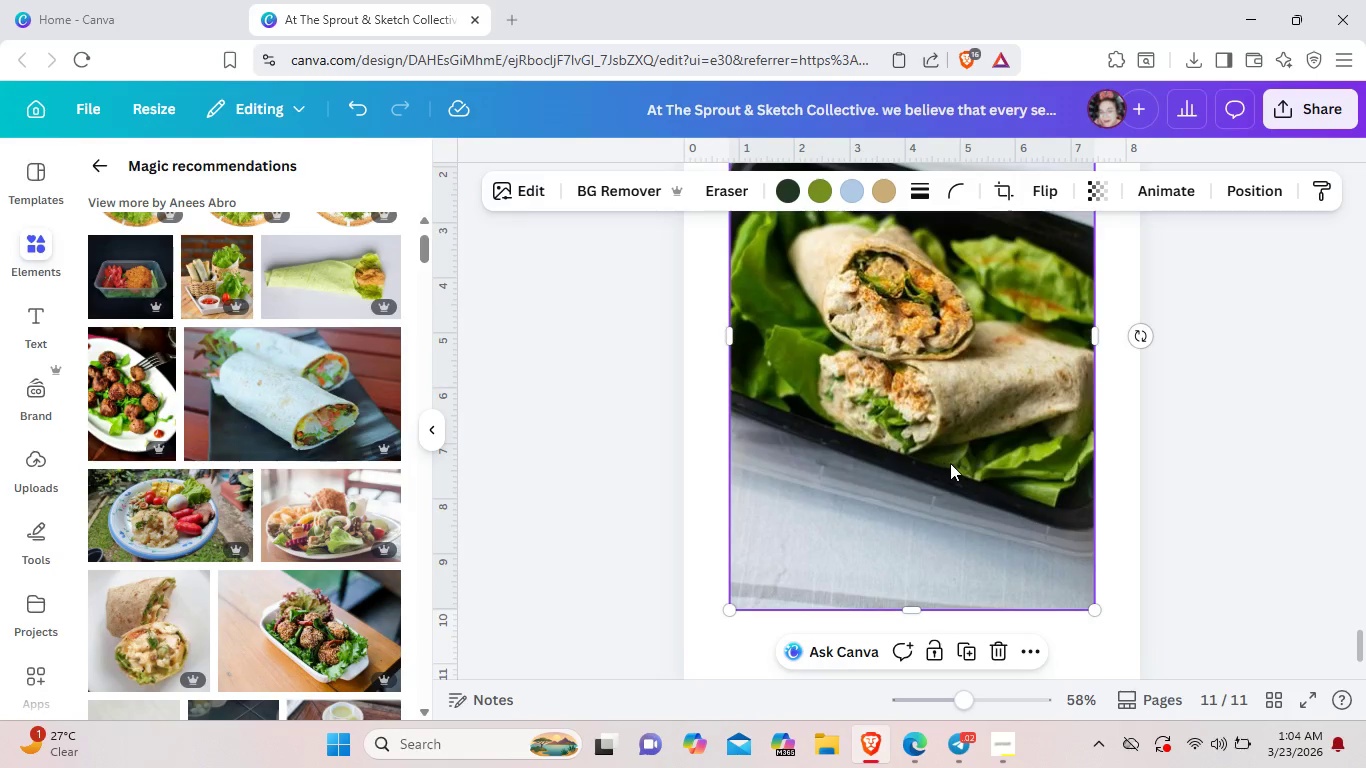 
left_click_drag(start_coordinate=[950, 463], to_coordinate=[926, 636])
 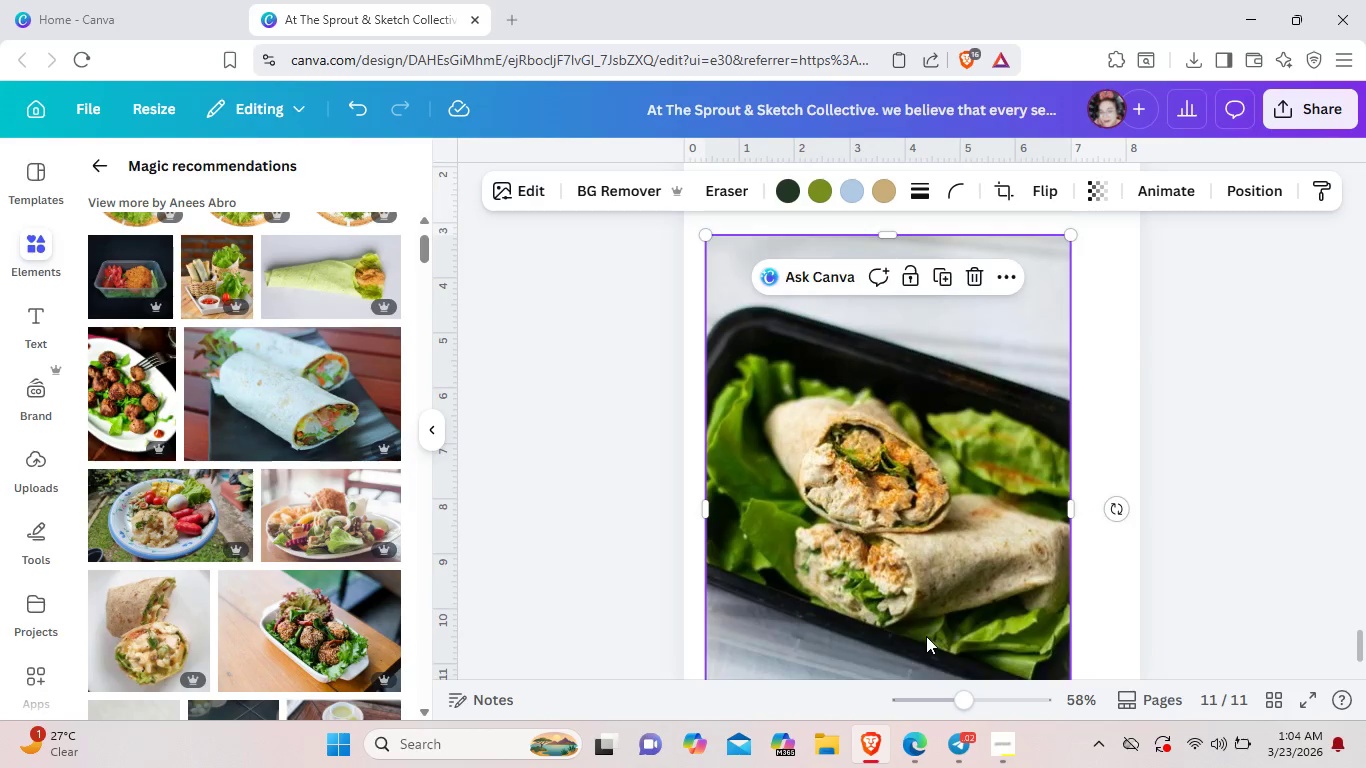 
scroll: coordinate [926, 636], scroll_direction: up, amount: 2.0
 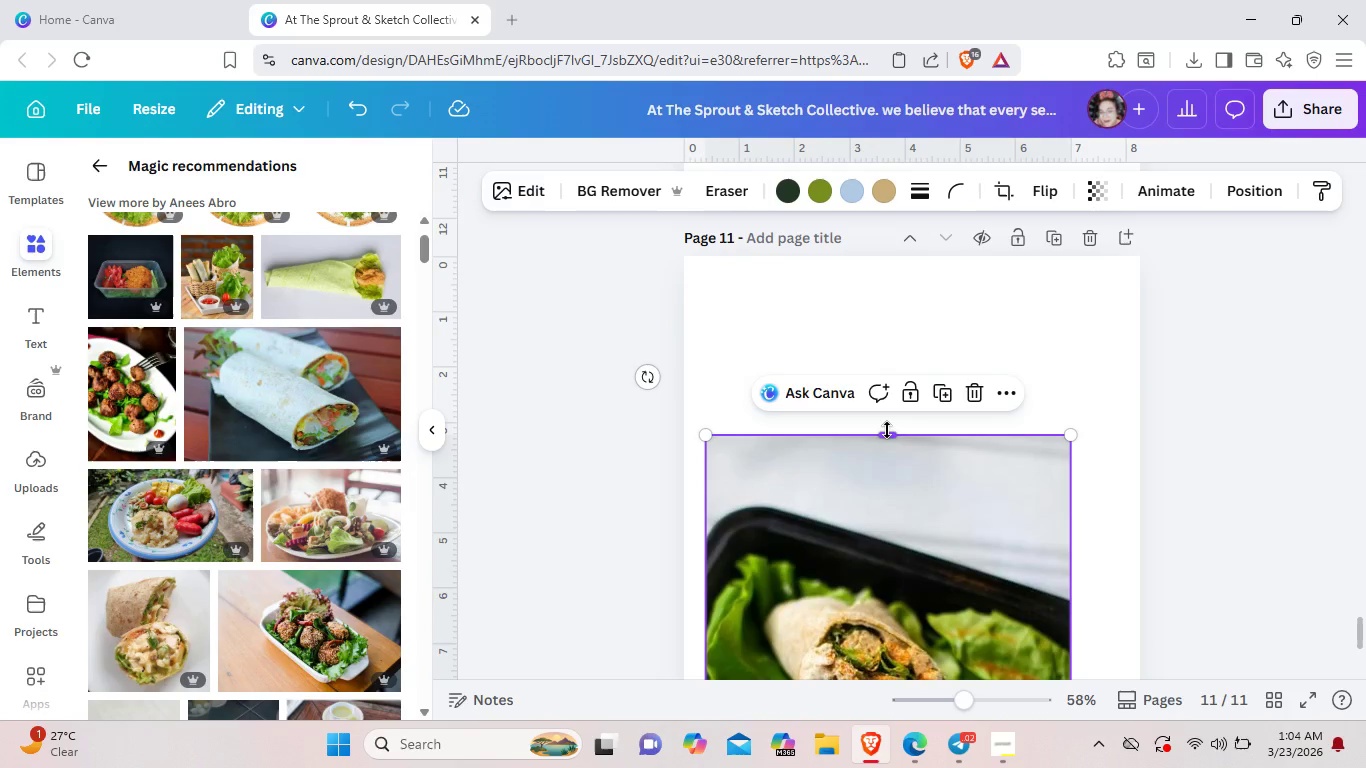 
left_click_drag(start_coordinate=[887, 430], to_coordinate=[896, 503])
 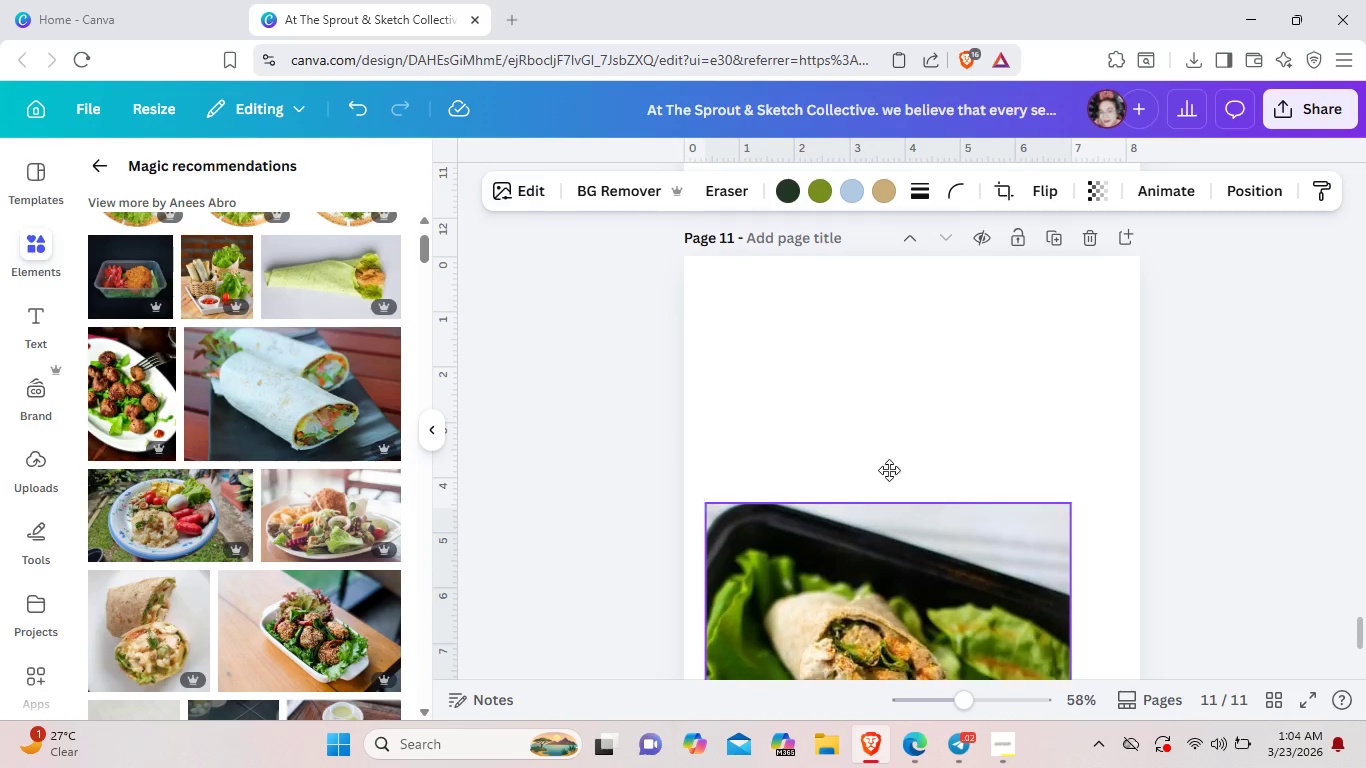 
left_click_drag(start_coordinate=[883, 596], to_coordinate=[889, 321])
 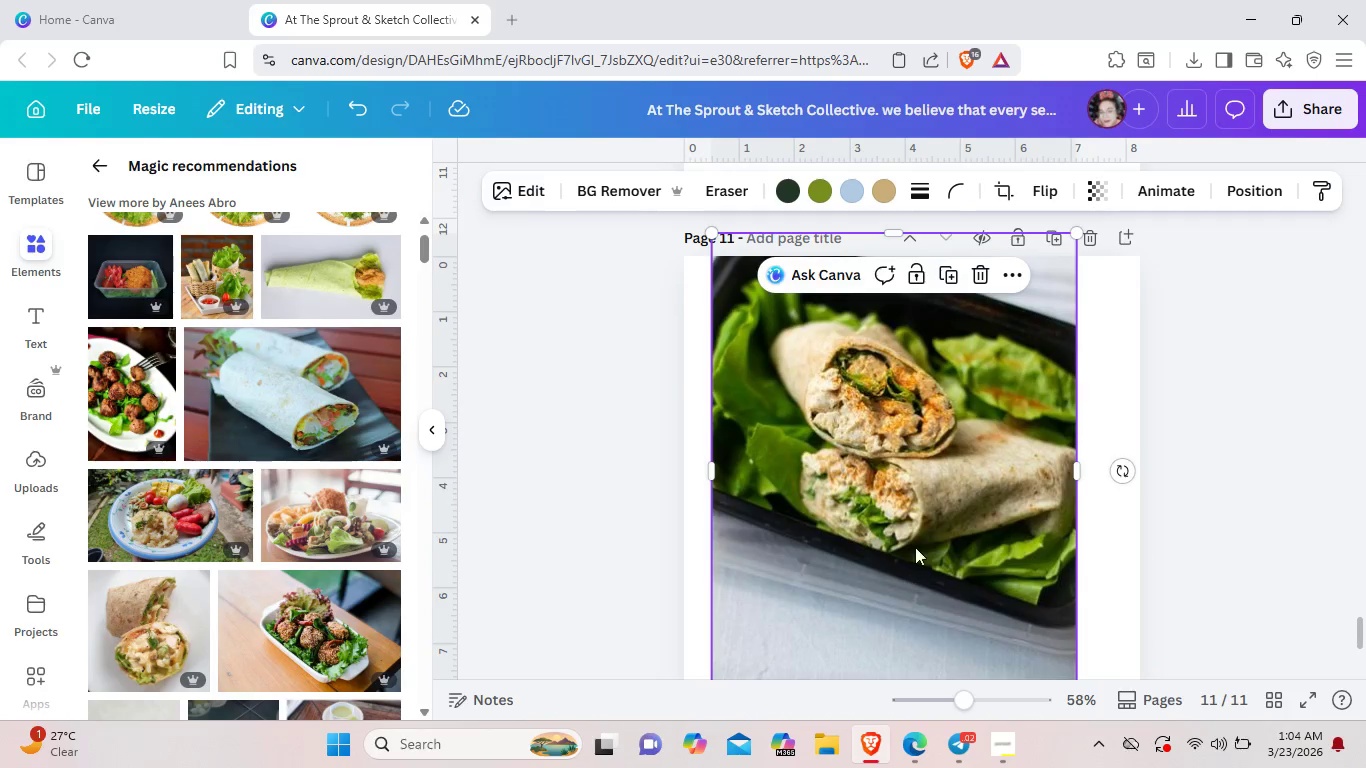 
left_click_drag(start_coordinate=[914, 581], to_coordinate=[915, 448])
 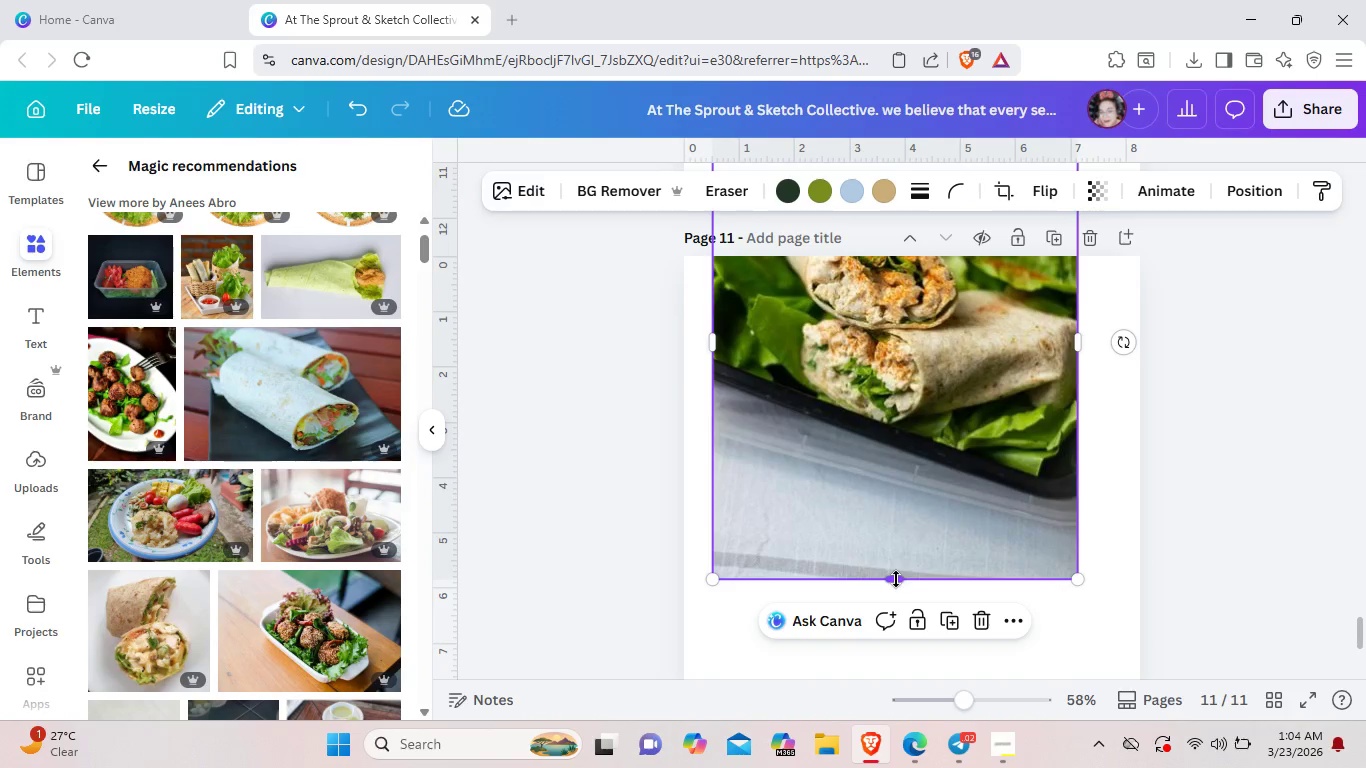 
left_click_drag(start_coordinate=[896, 579], to_coordinate=[907, 477])
 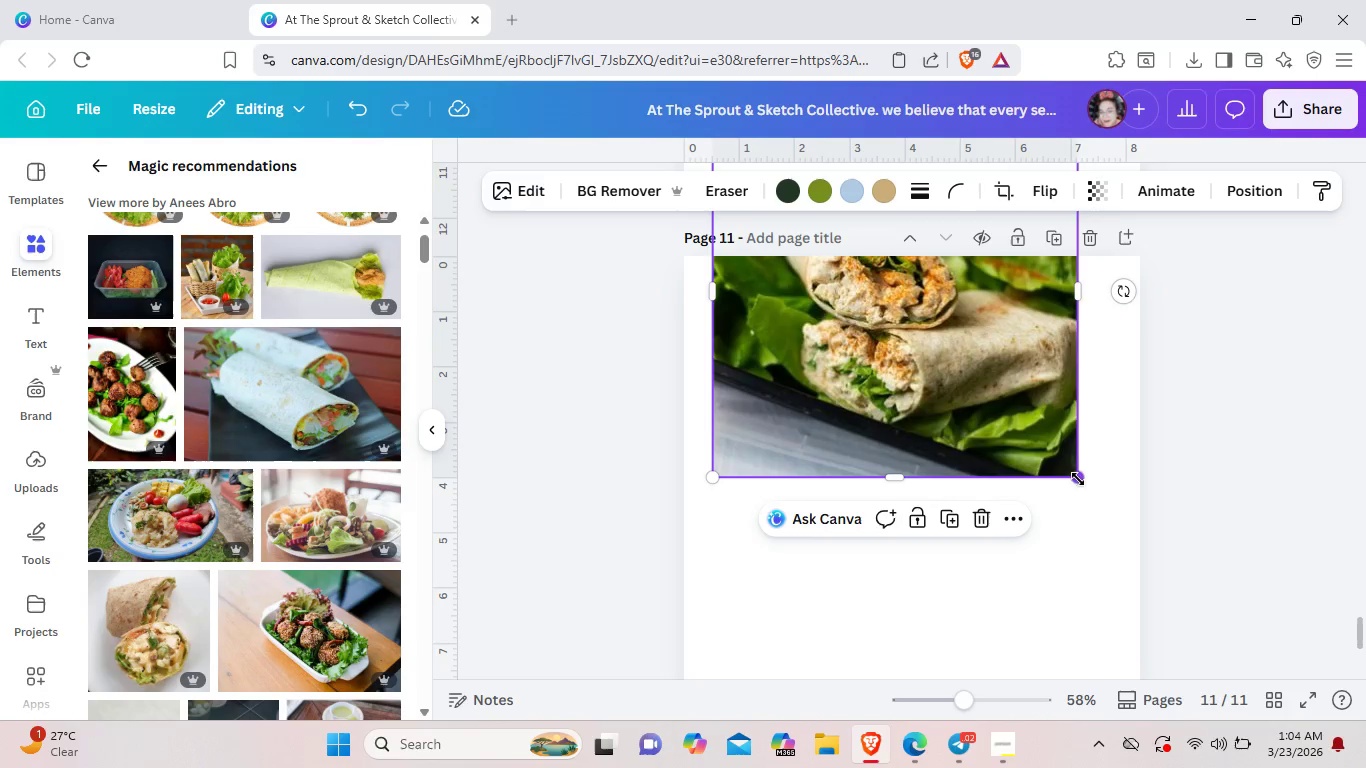 
left_click_drag(start_coordinate=[1078, 479], to_coordinate=[940, 317])
 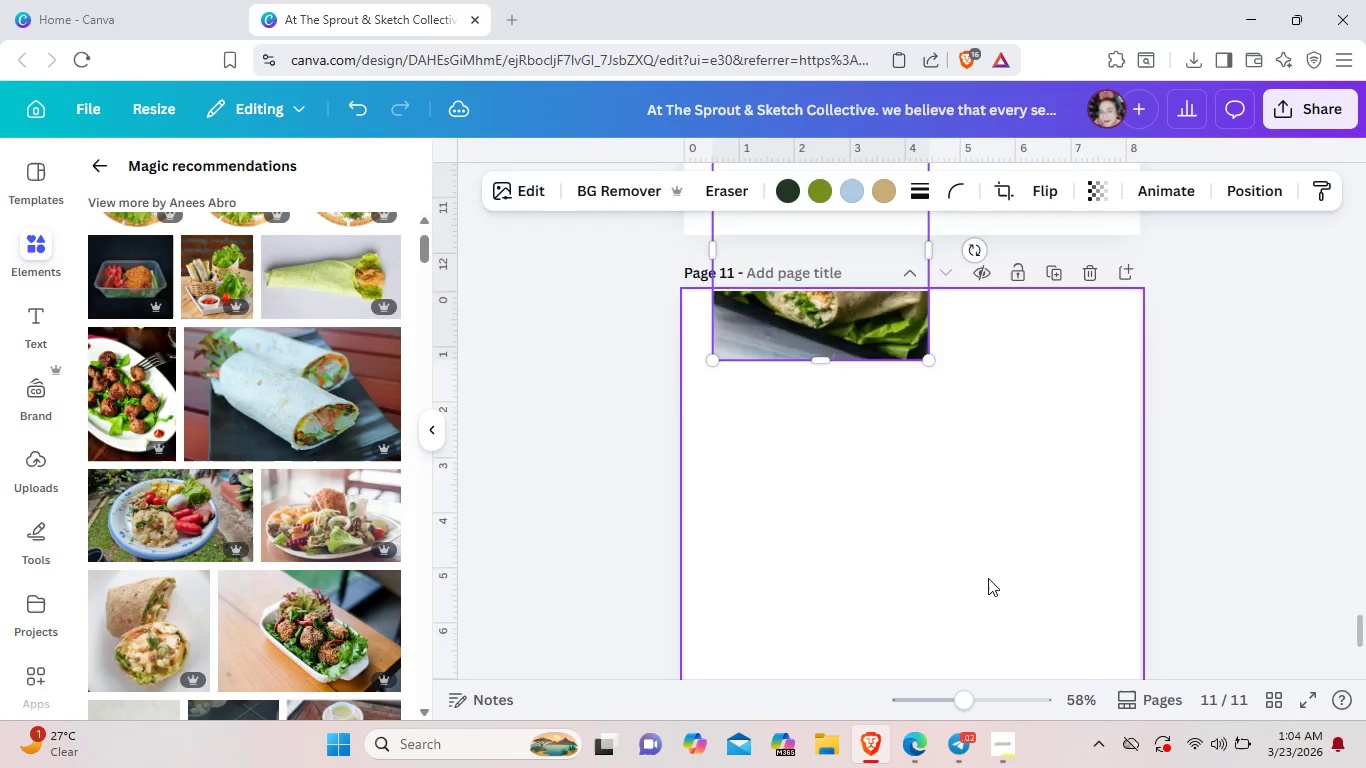 
scroll: coordinate [988, 578], scroll_direction: up, amount: 3.0
 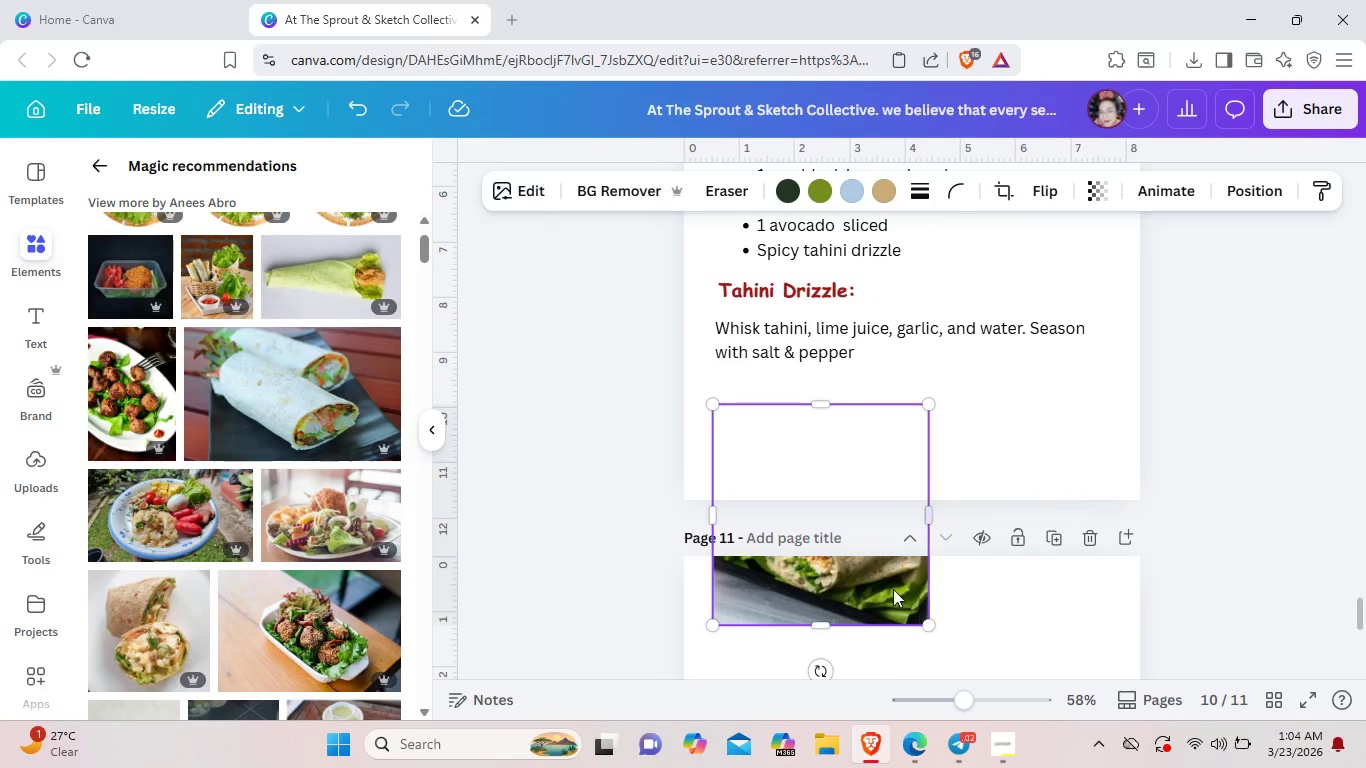 
left_click_drag(start_coordinate=[873, 583], to_coordinate=[925, 687])
 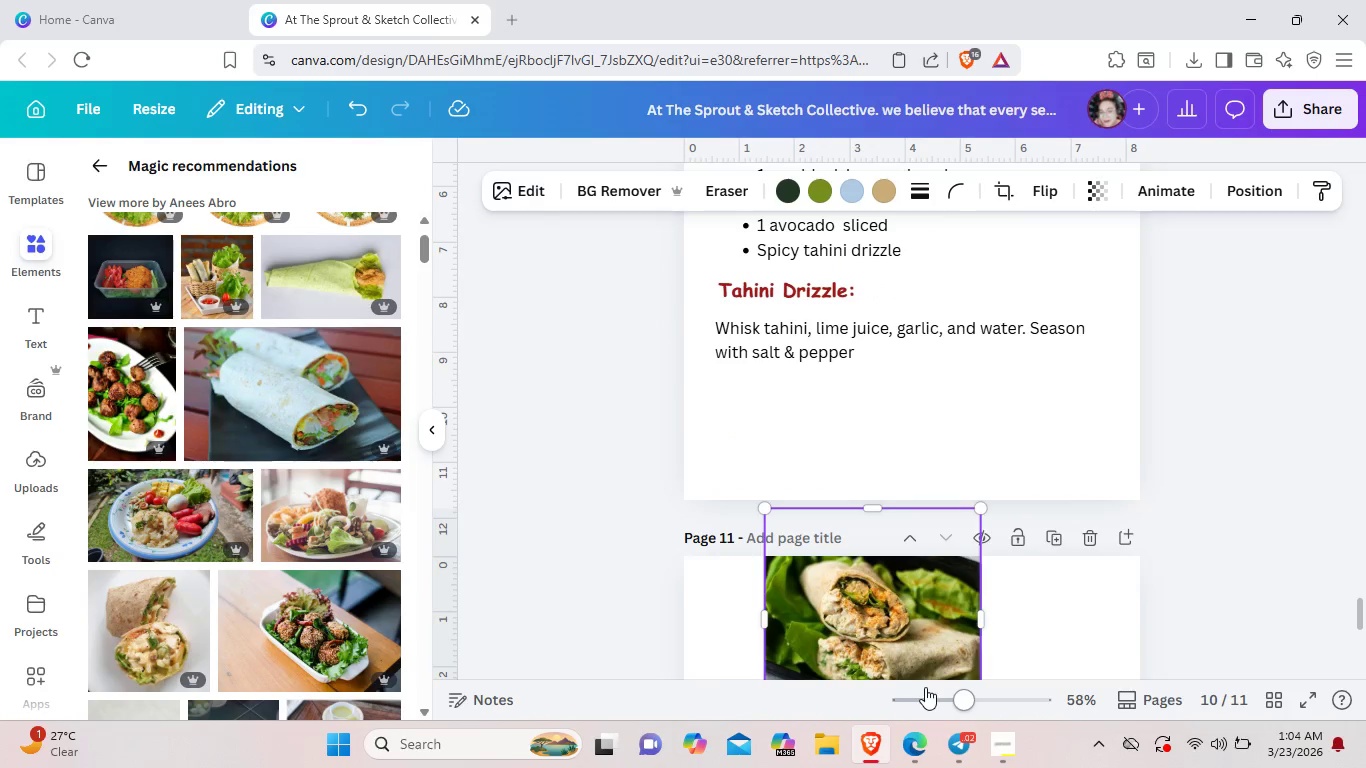 
scroll: coordinate [925, 687], scroll_direction: down, amount: 2.0
 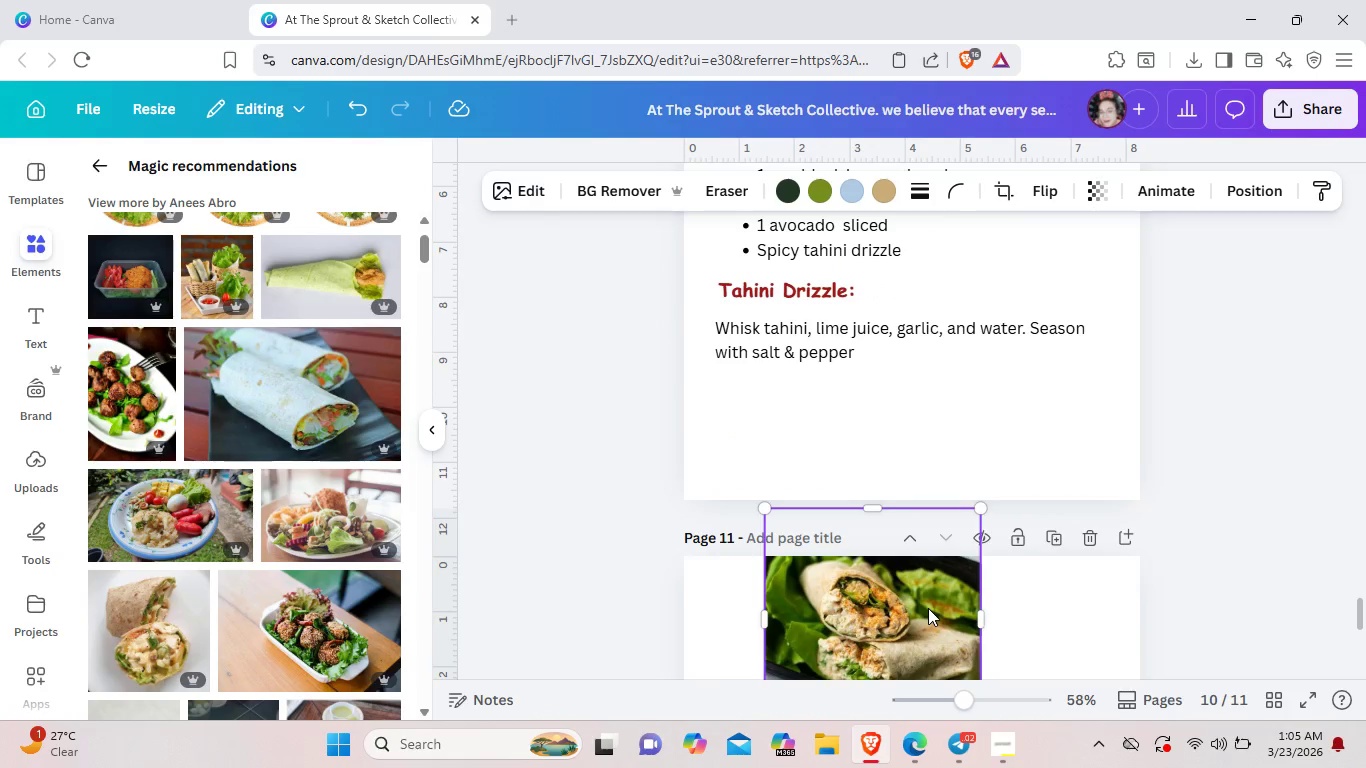 
left_click_drag(start_coordinate=[928, 608], to_coordinate=[921, 666])
 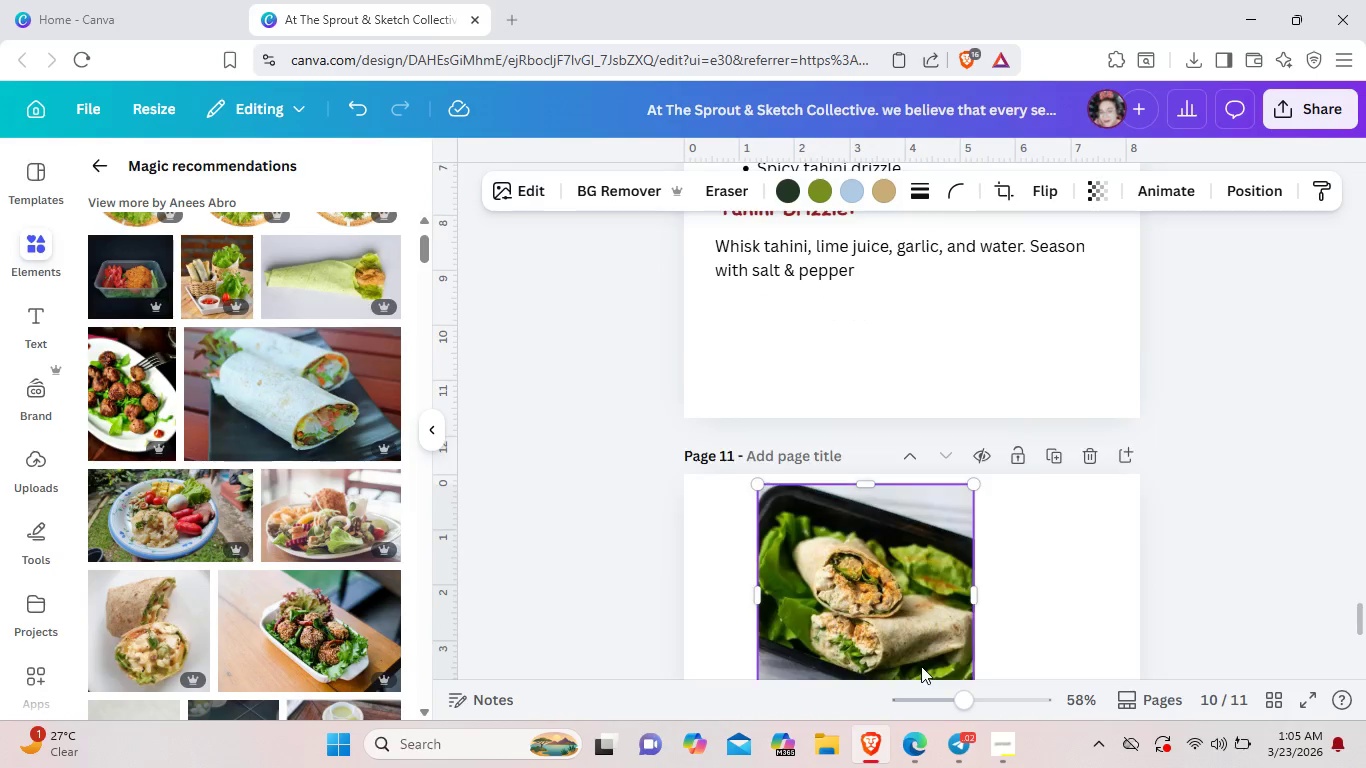 
scroll: coordinate [921, 666], scroll_direction: down, amount: 2.0
 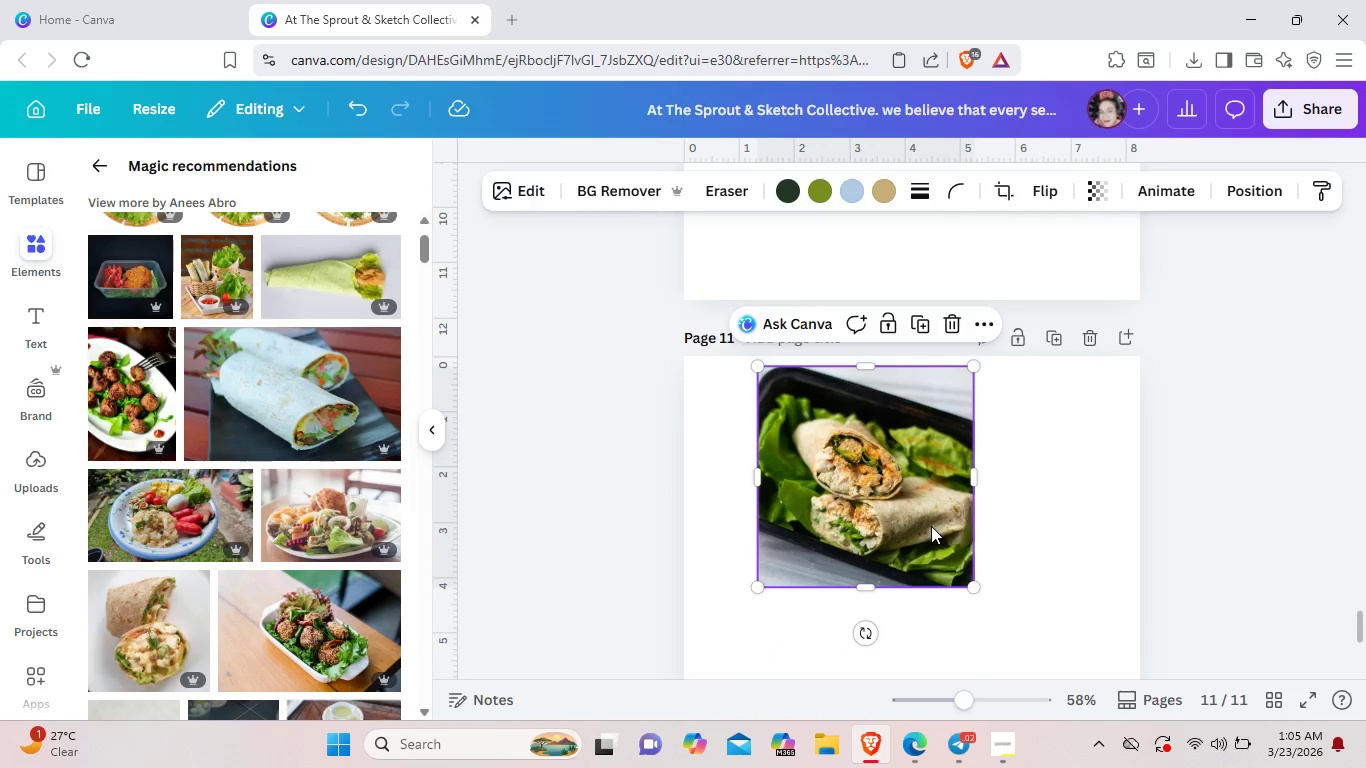 
left_click_drag(start_coordinate=[931, 524], to_coordinate=[976, 541])
 